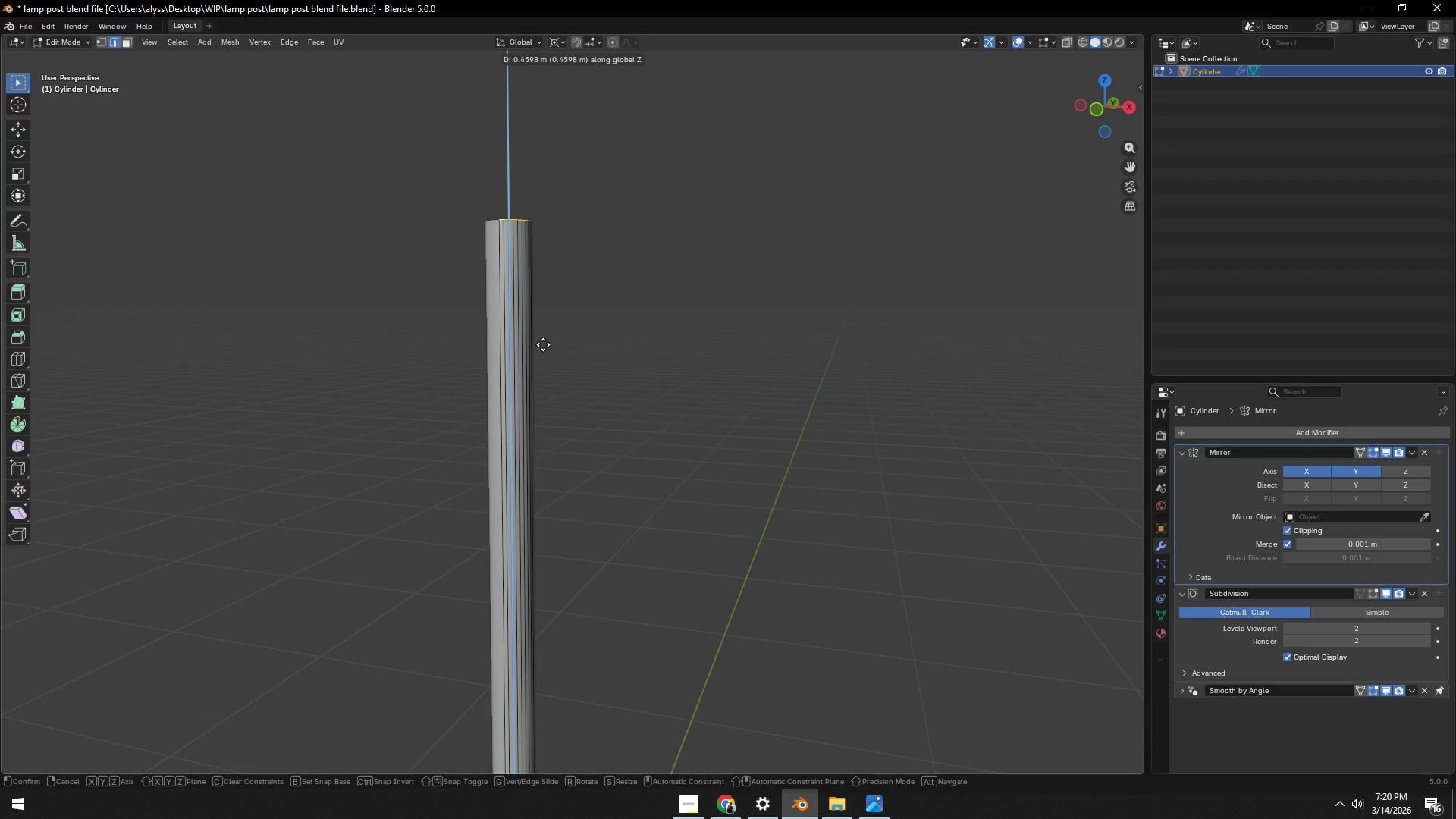 
left_click([543, 344])
 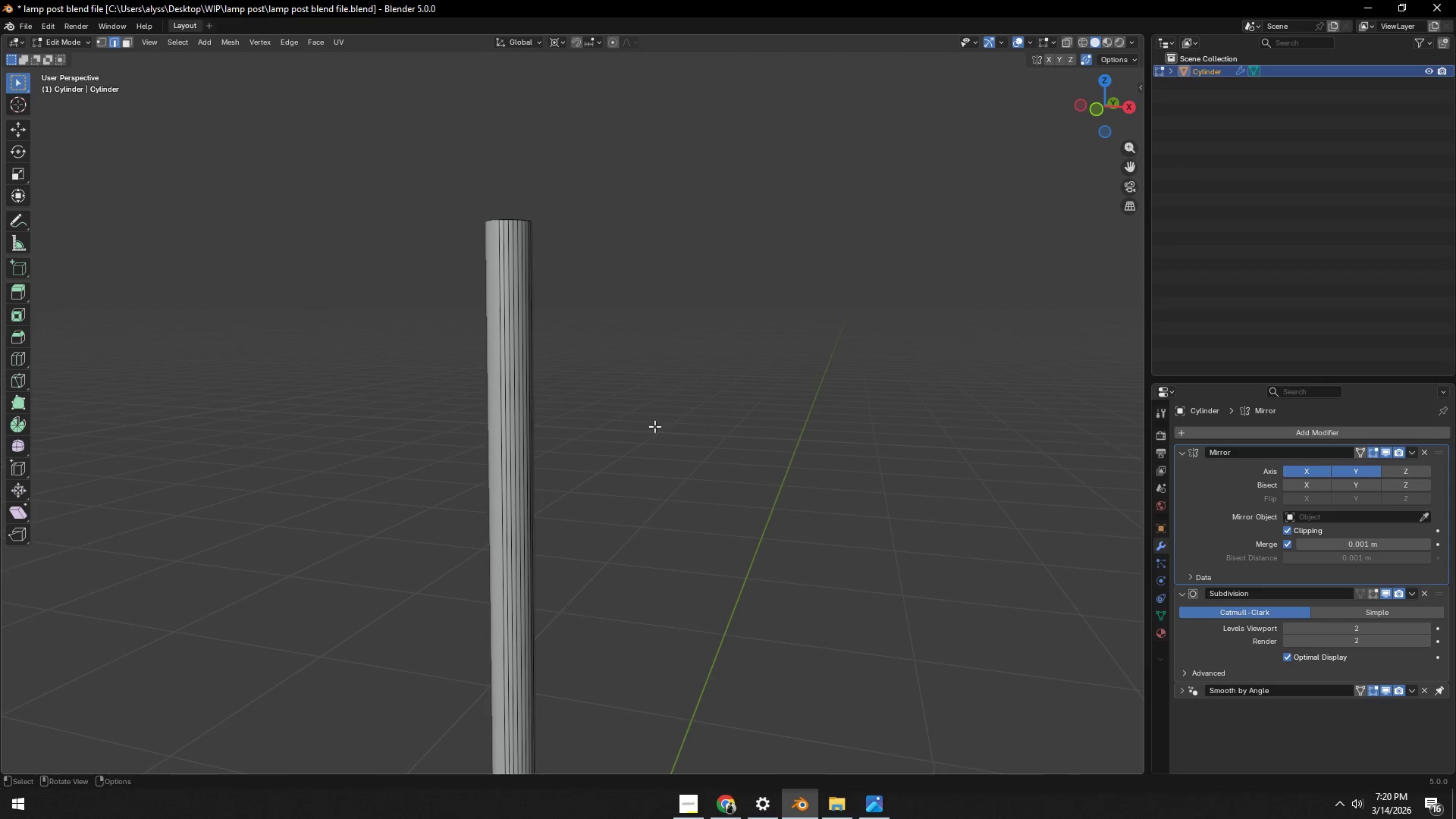 
key(Tab)
 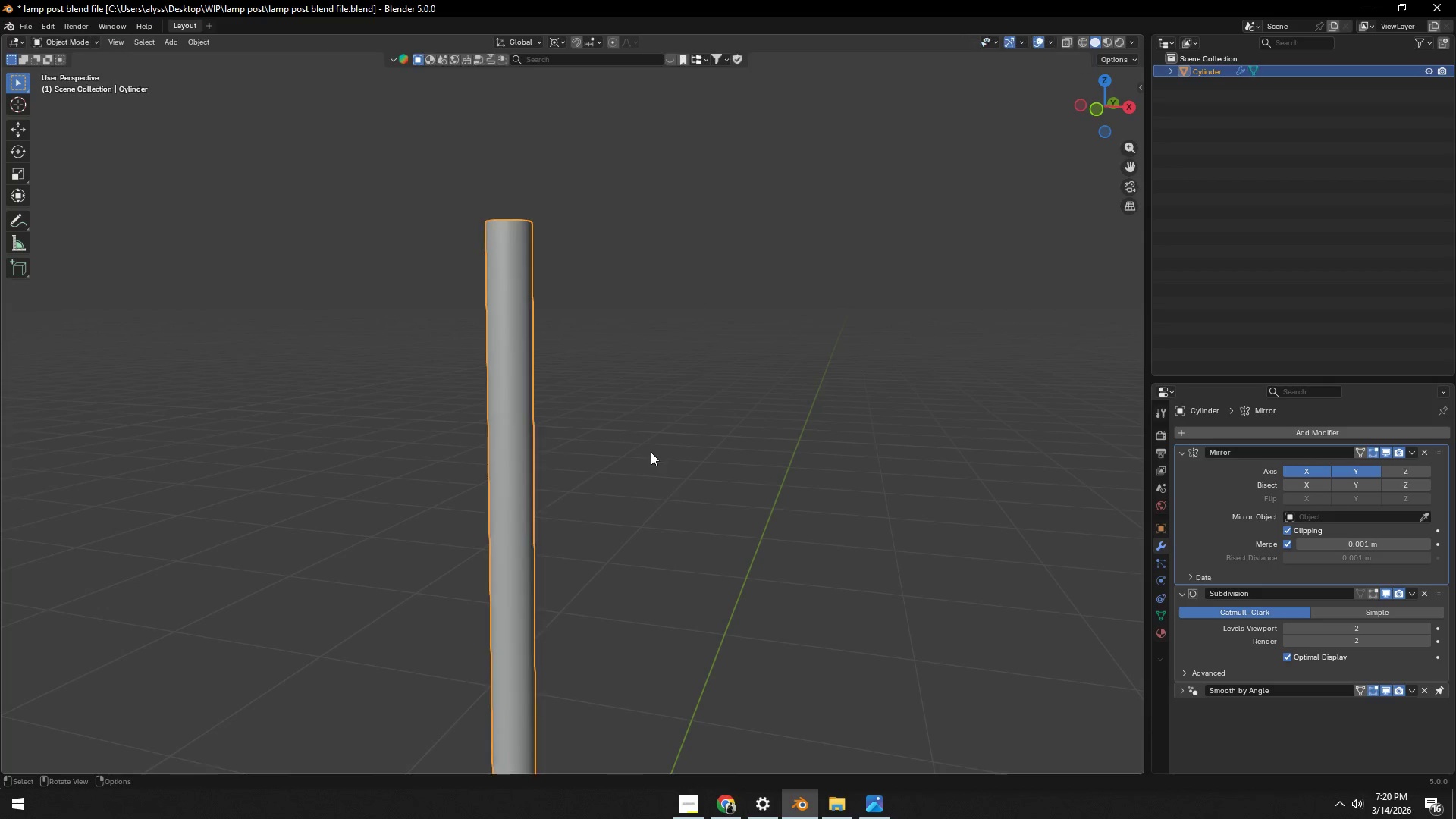 
left_click([651, 453])
 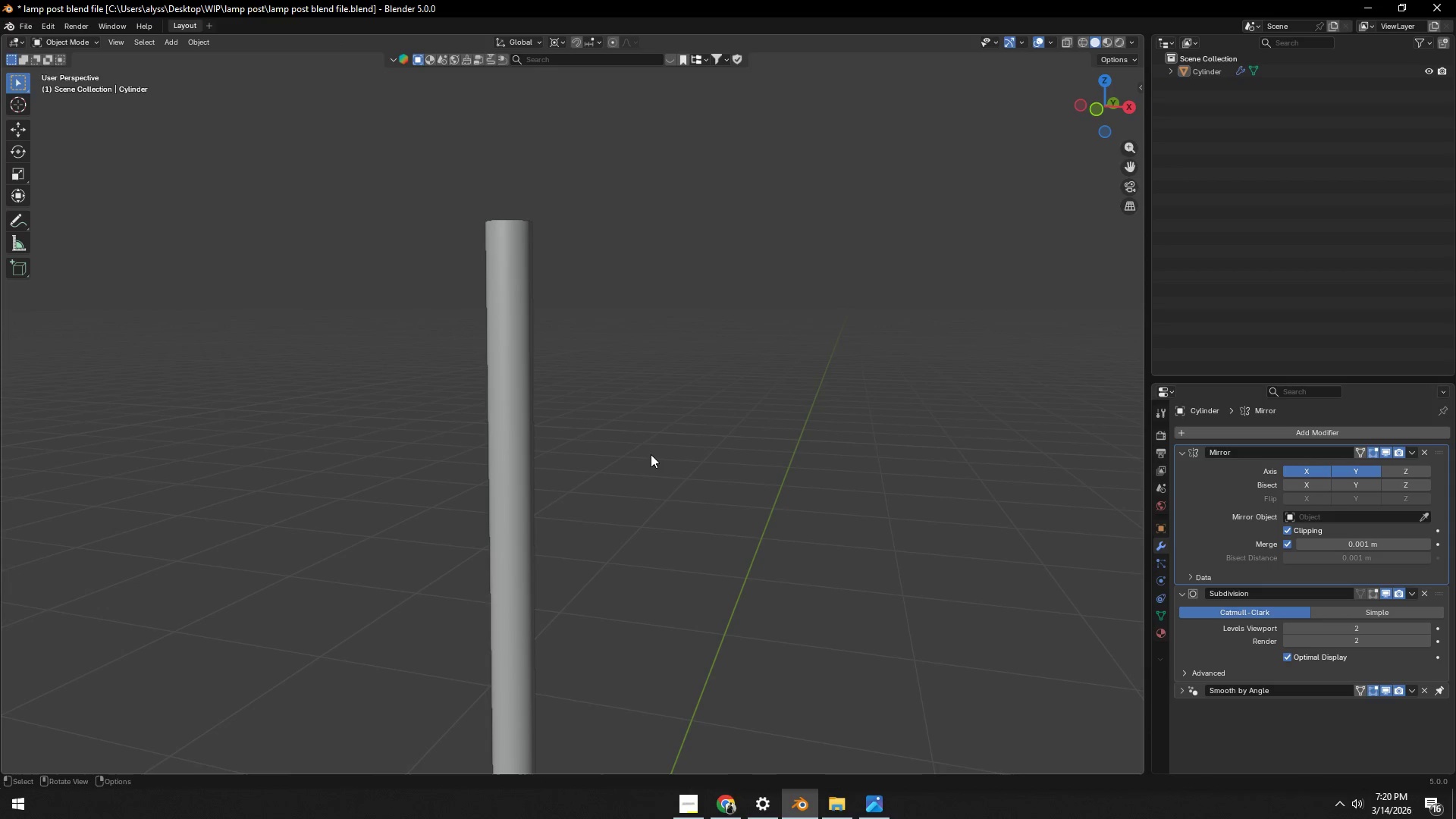 
key(Control+ControlLeft)
 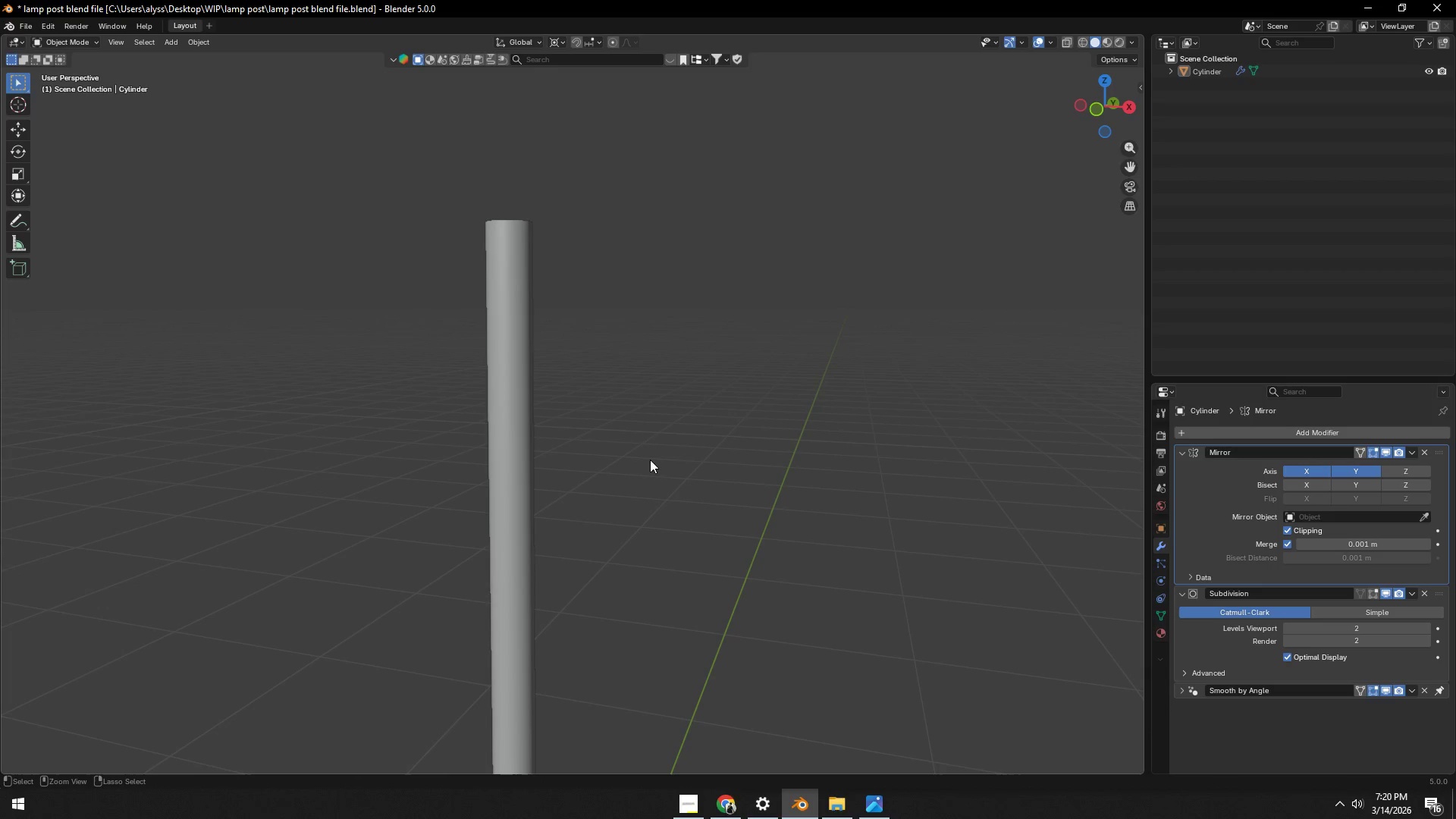 
key(Control+S)
 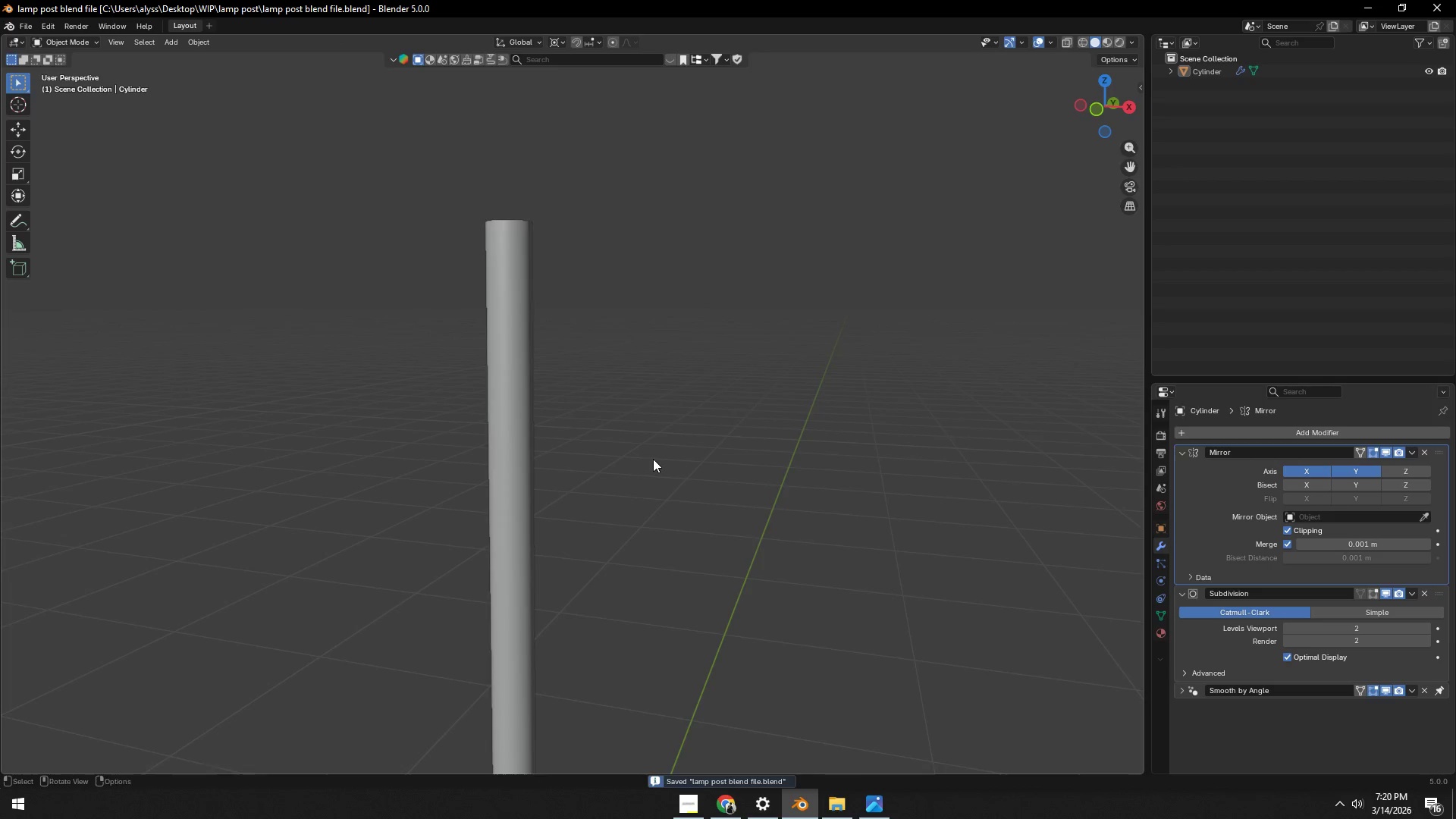 
scroll: coordinate [654, 459], scroll_direction: down, amount: 7.0
 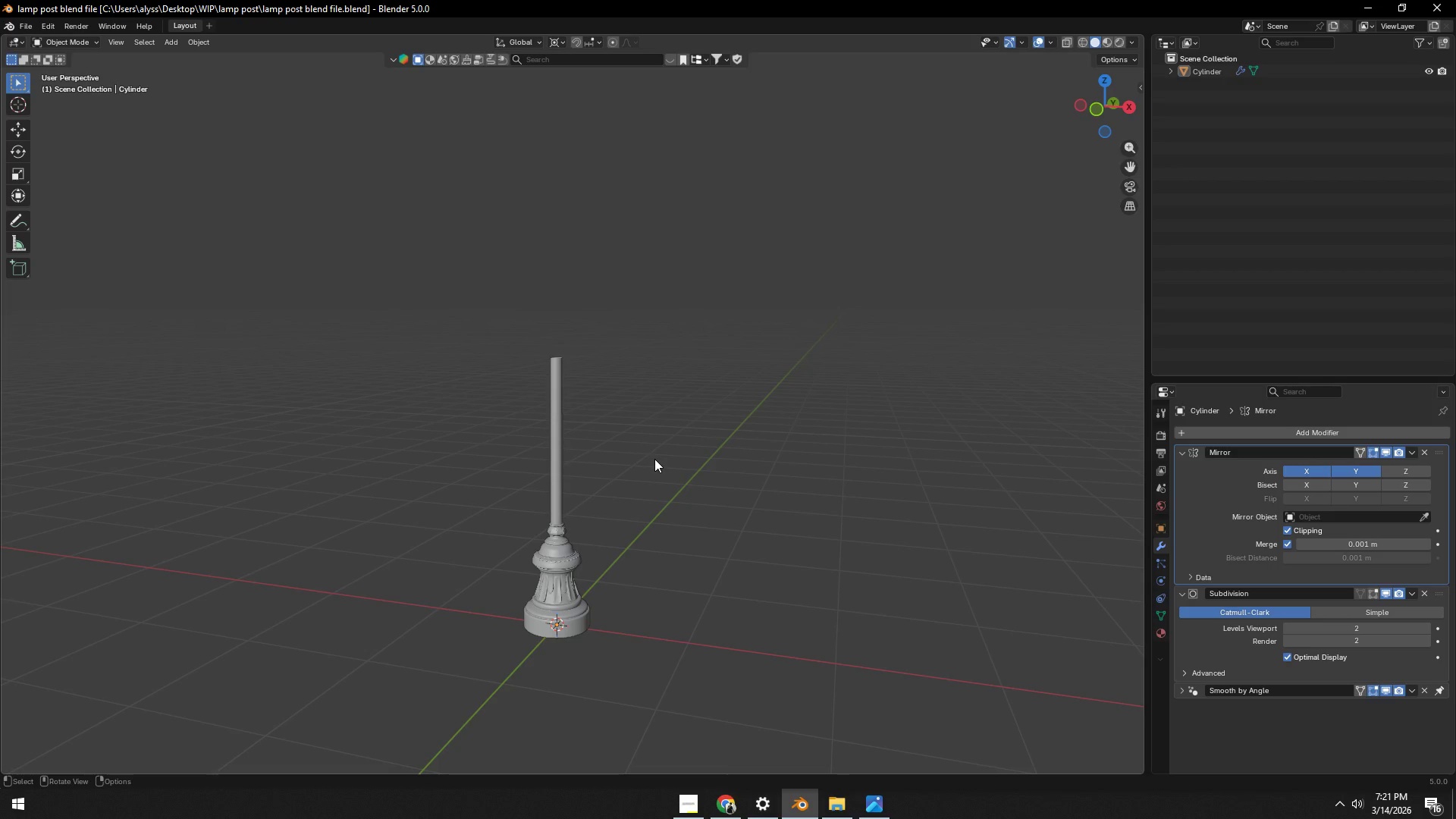 
wait(10.93)
 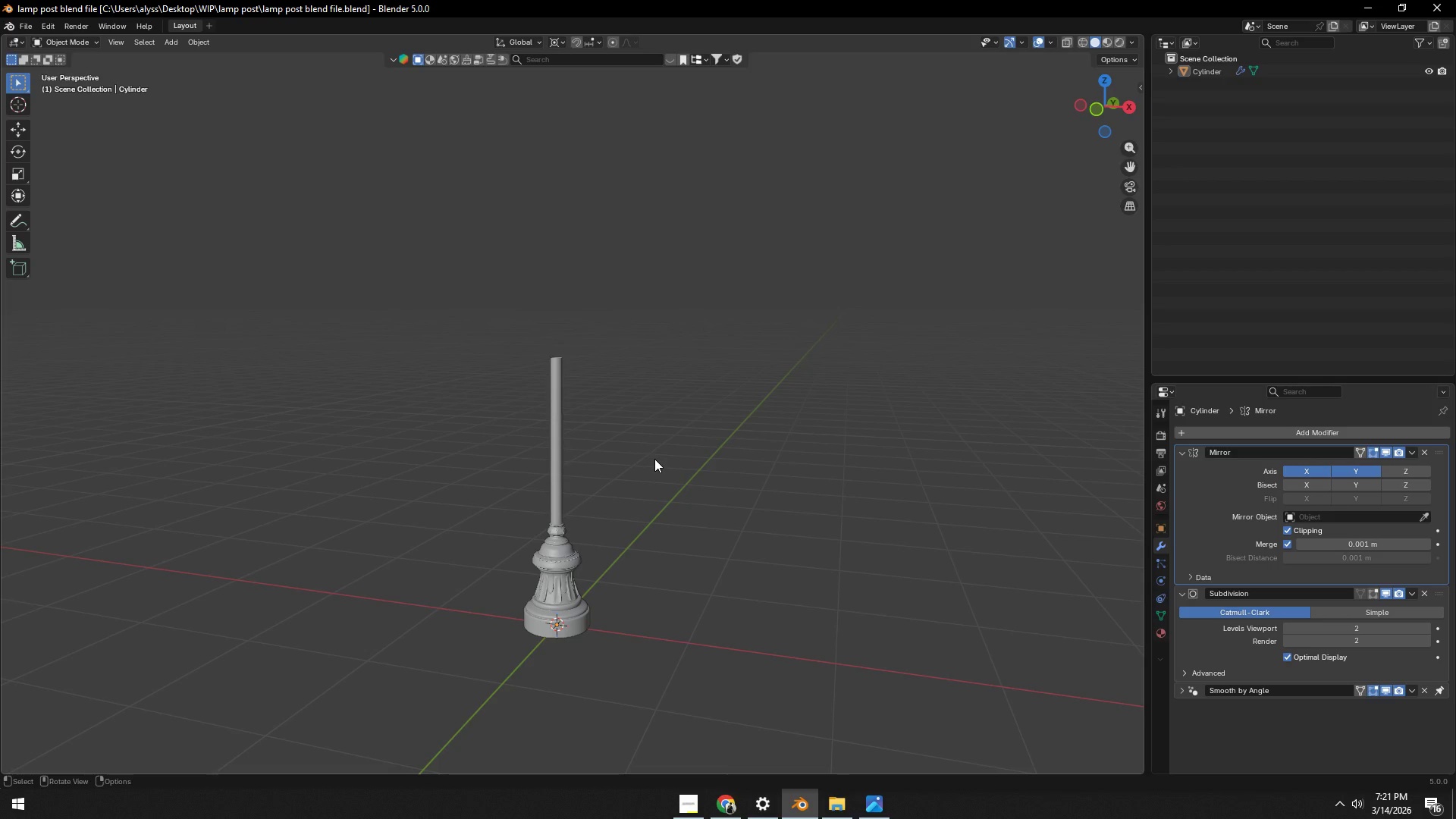 
scroll: coordinate [654, 459], scroll_direction: up, amount: 1.0
 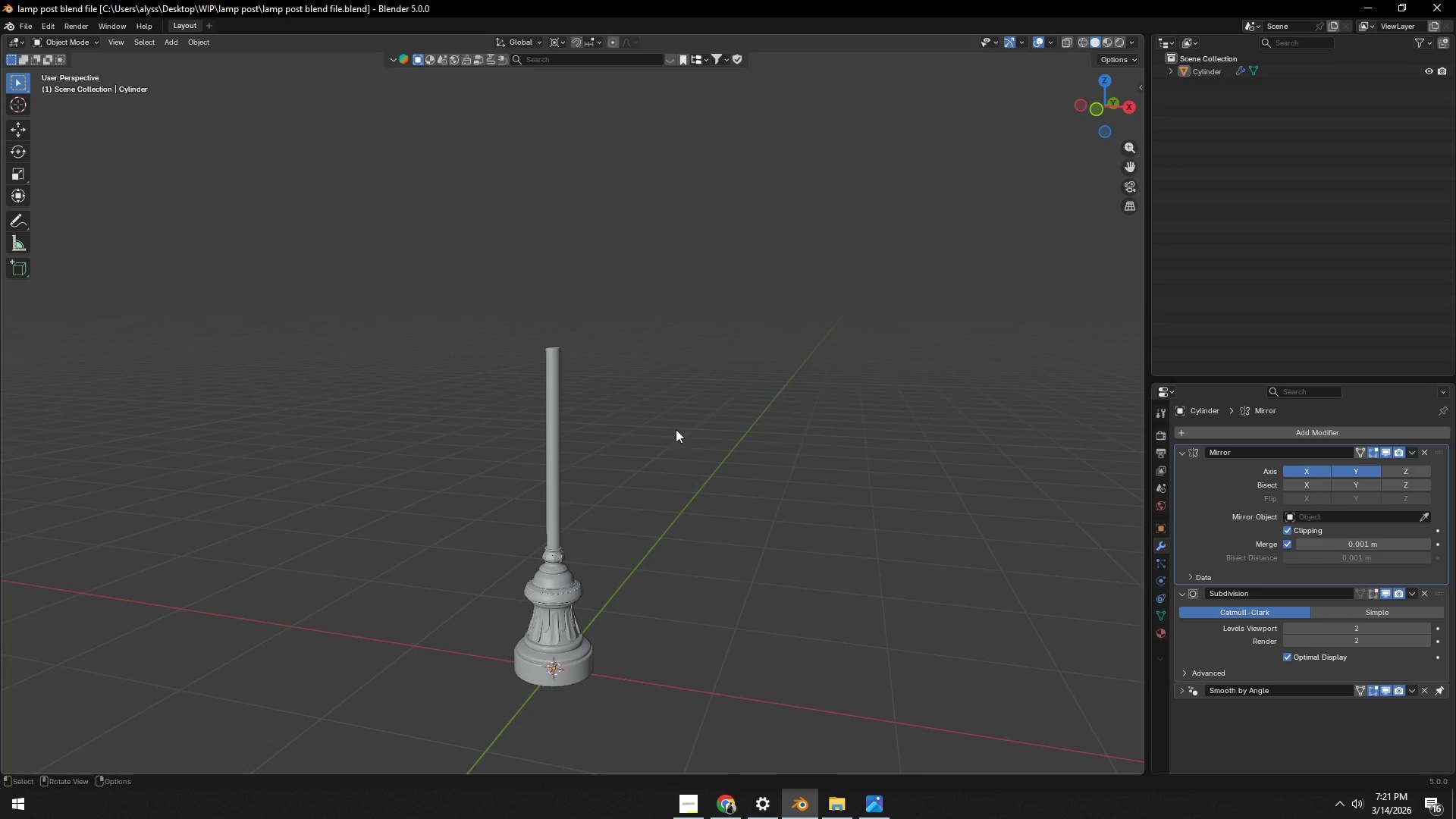 
key(Control+ControlLeft)
 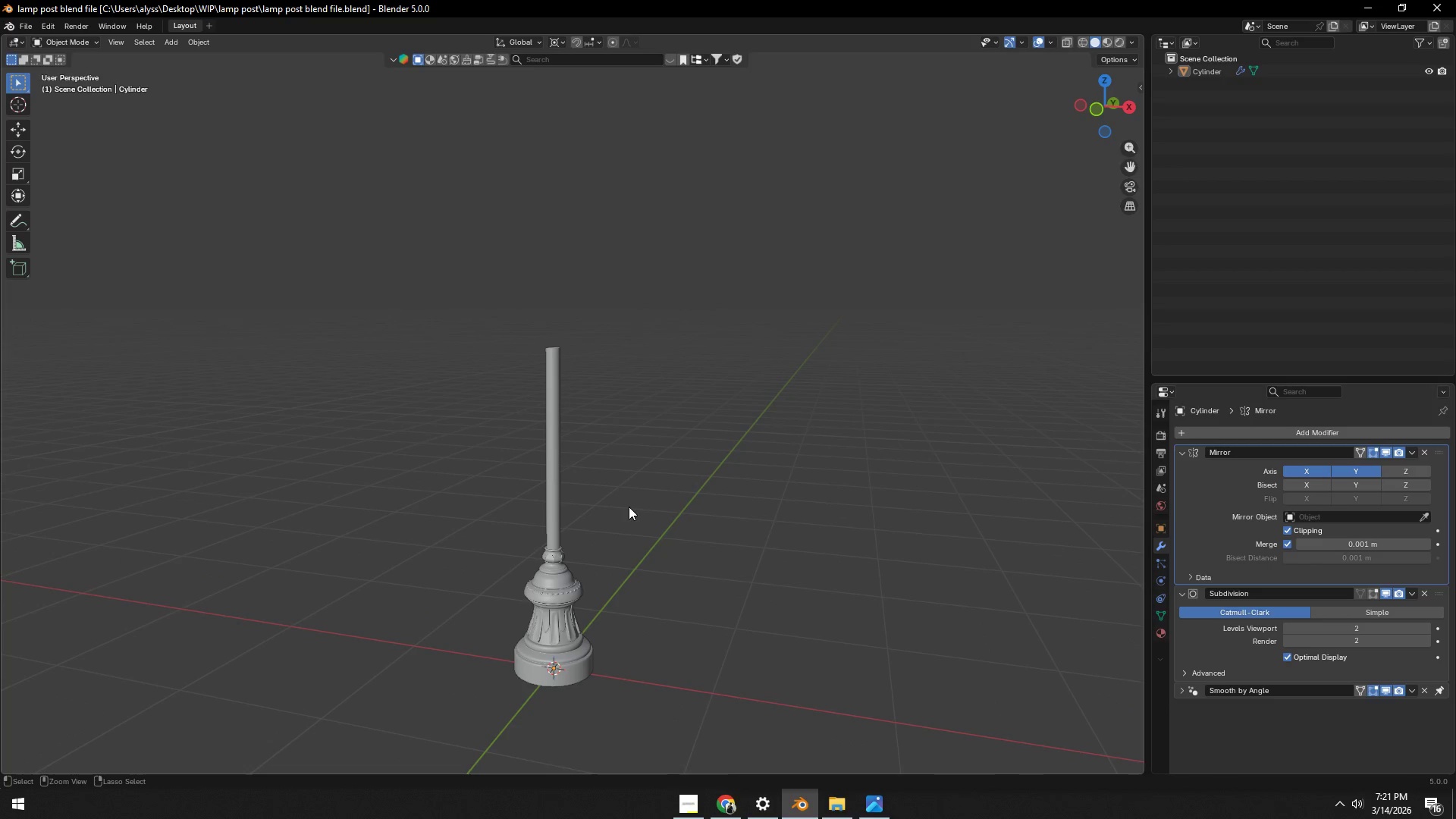 
key(Control+S)
 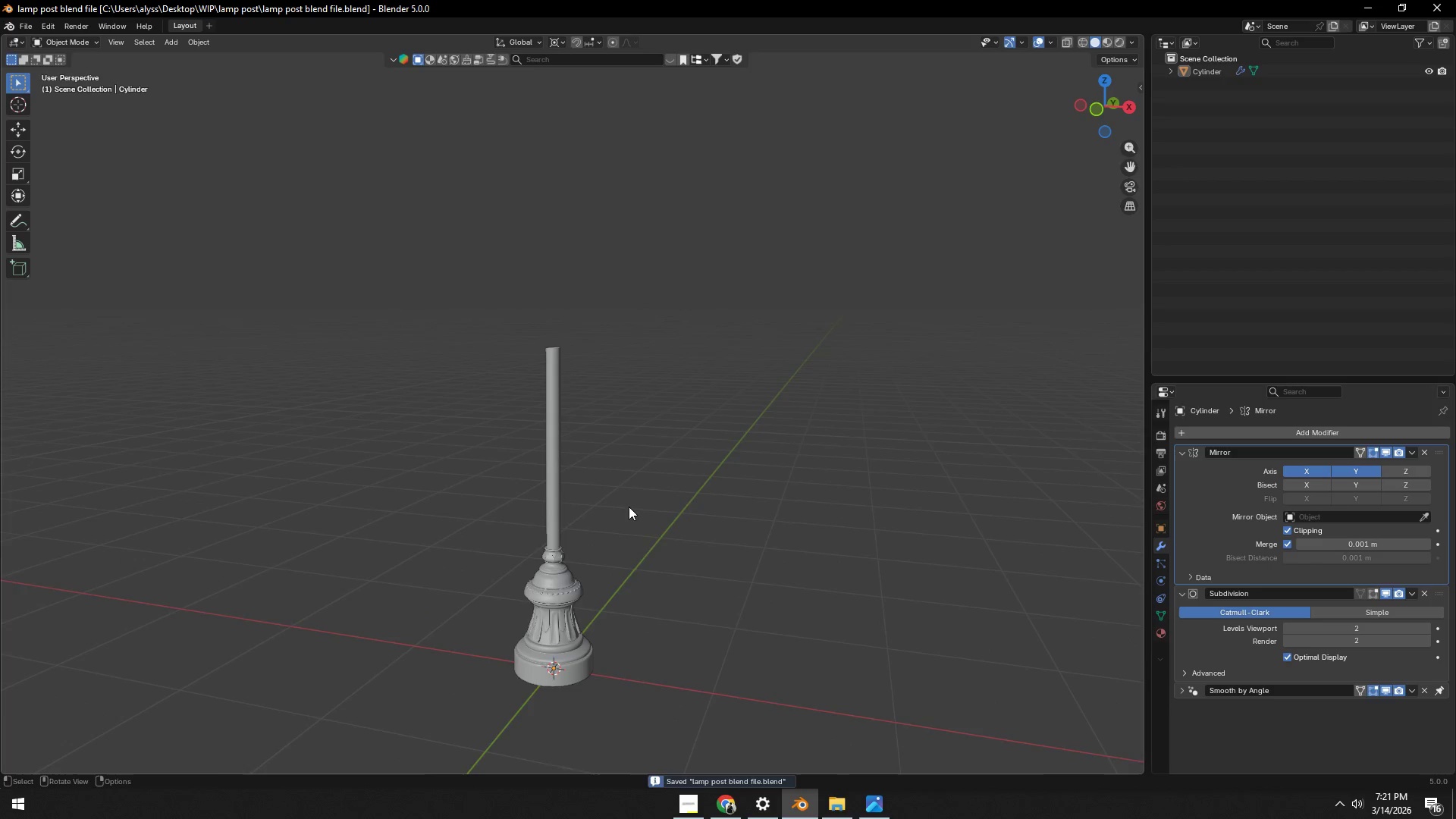 
scroll: coordinate [629, 507], scroll_direction: down, amount: 1.0
 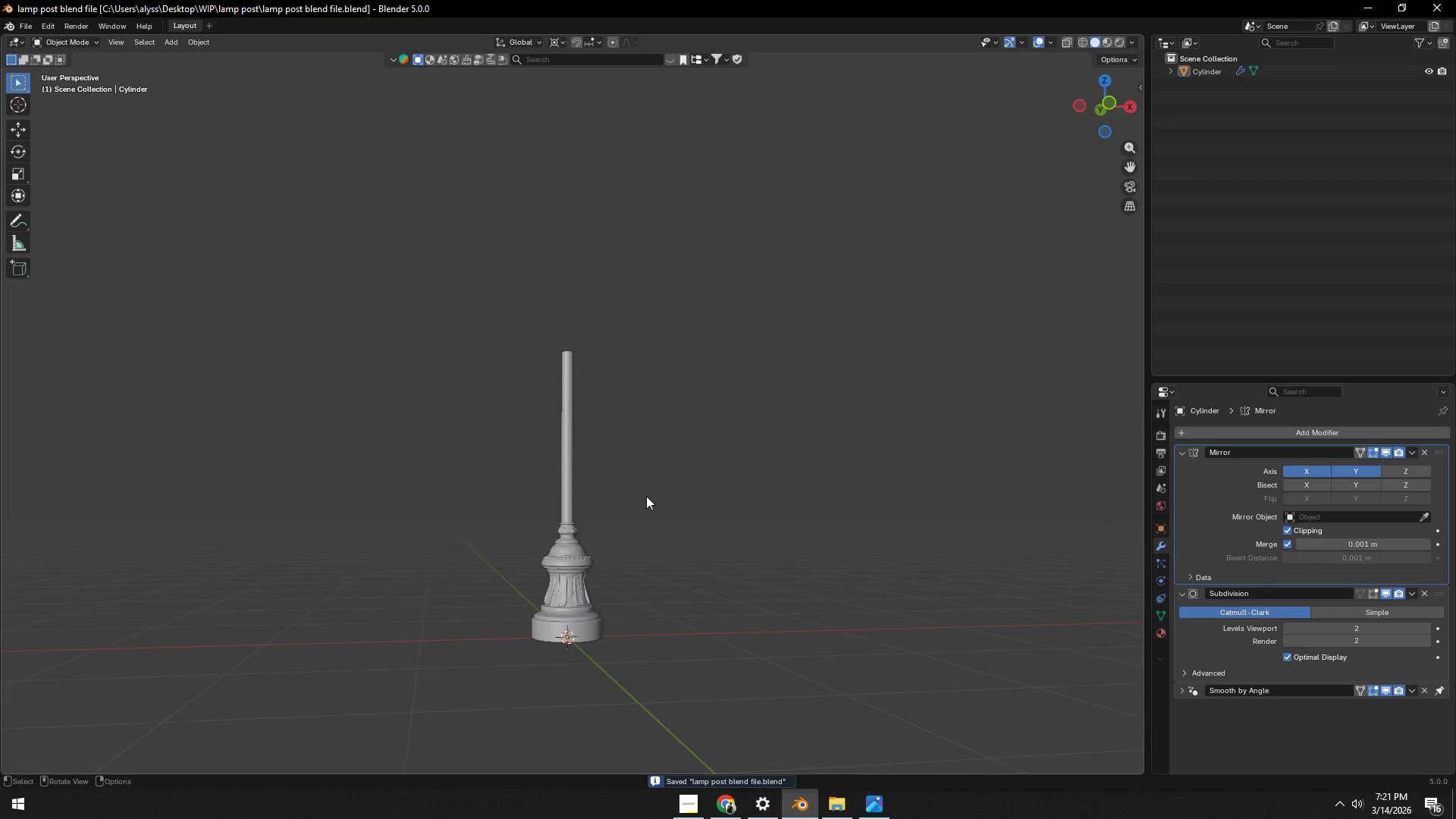 
scroll: coordinate [622, 563], scroll_direction: up, amount: 7.0
 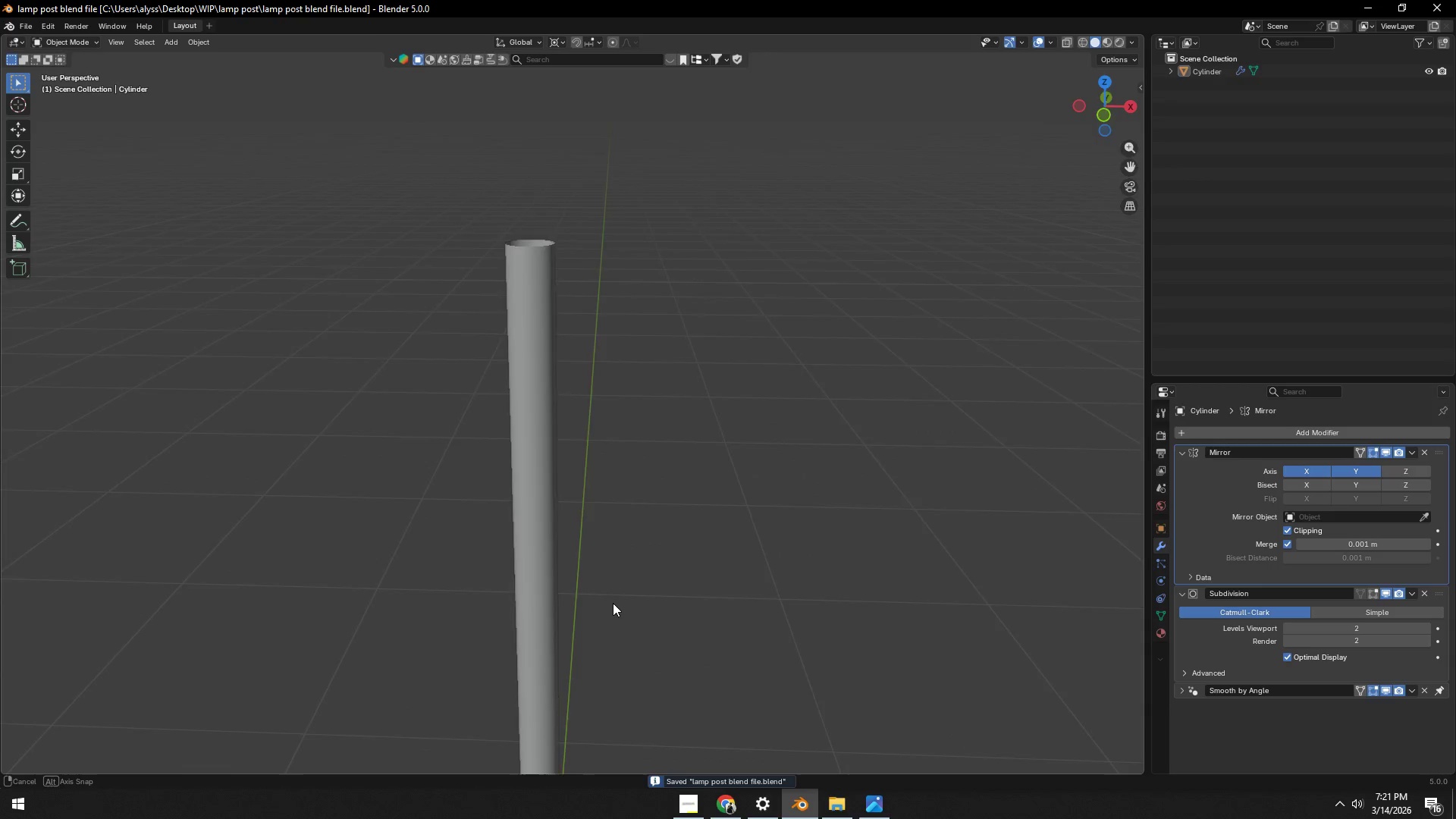 
key(Shift+ShiftLeft)
 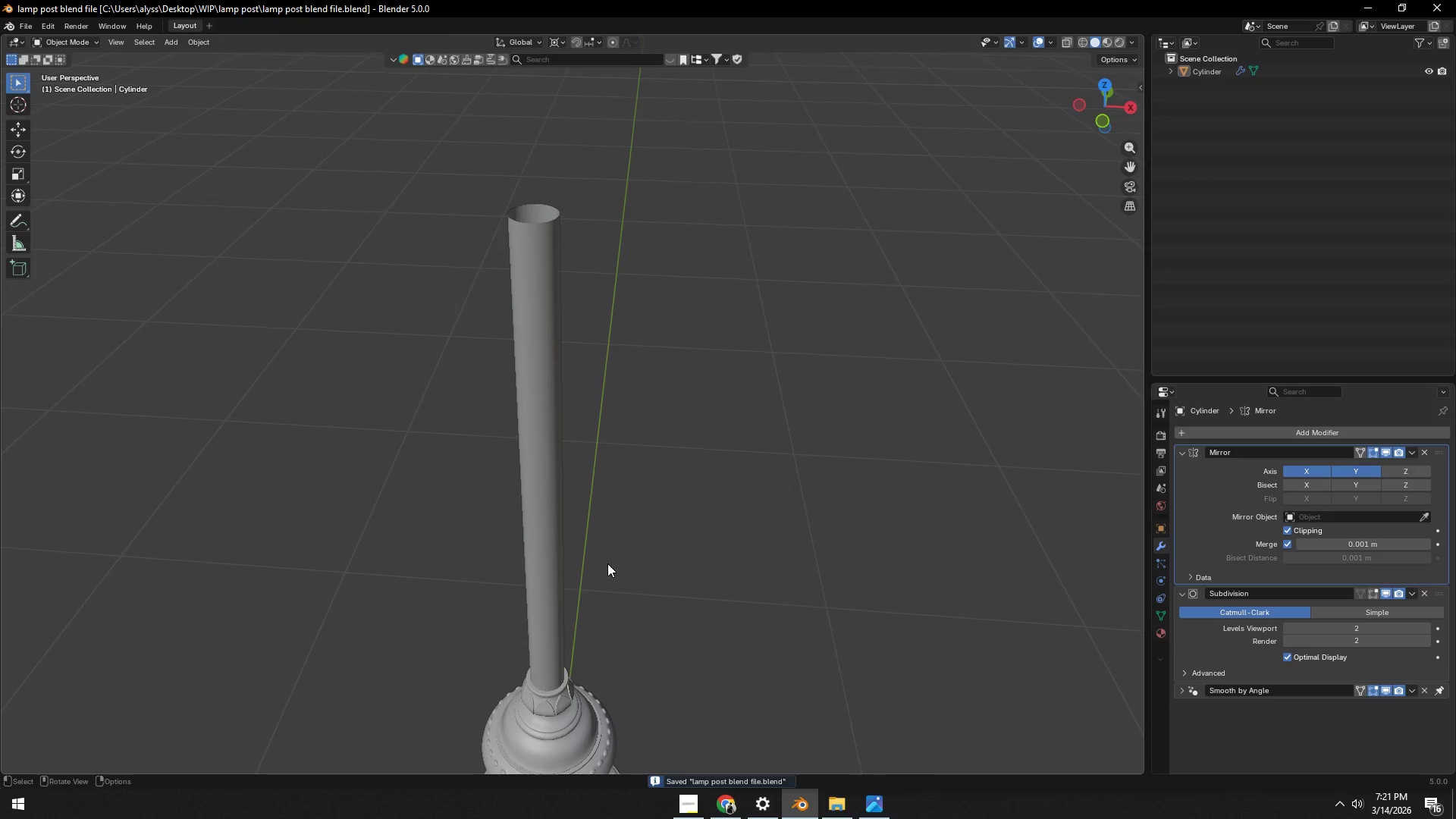 
left_click([539, 561])
 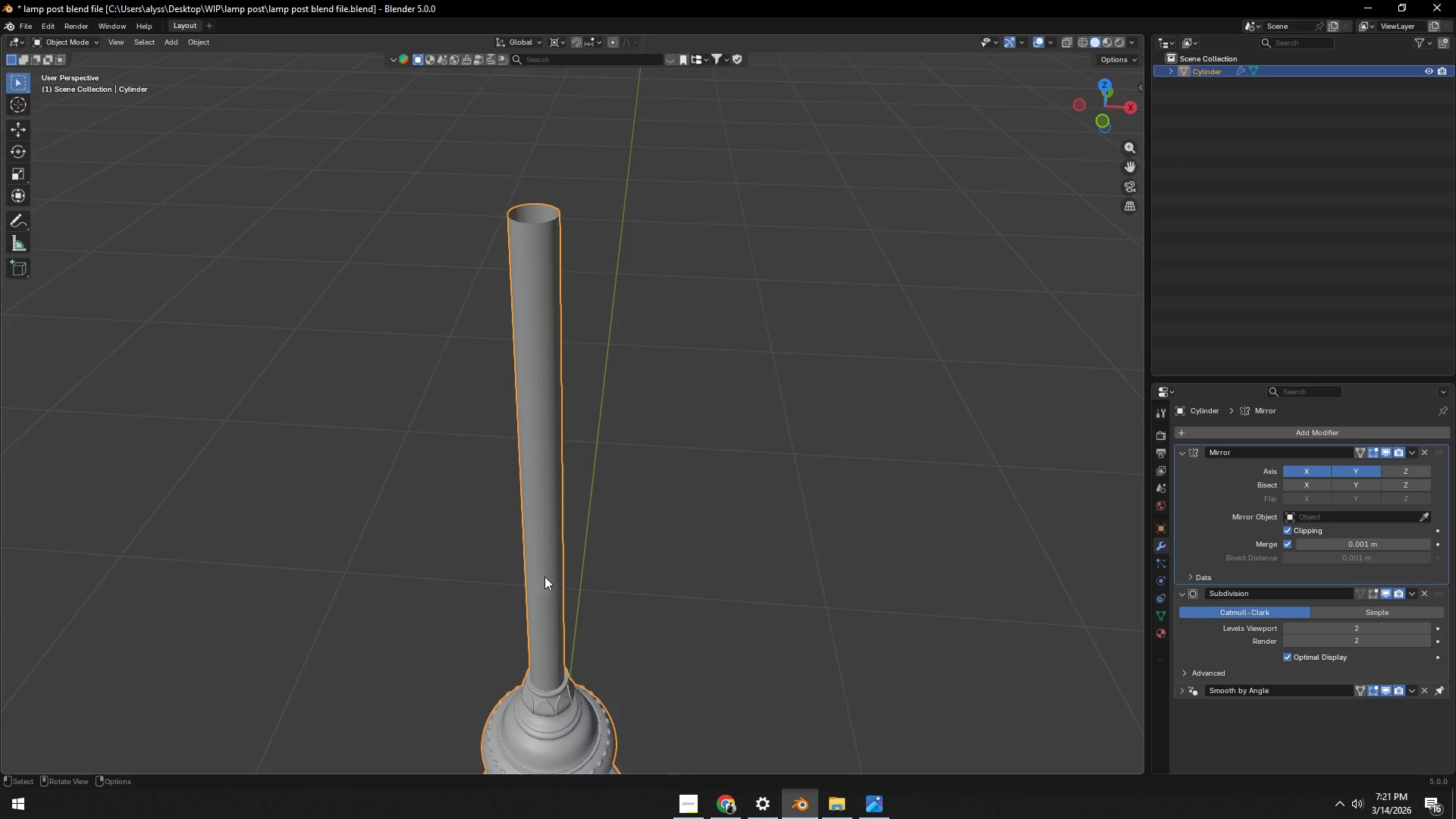 
key(Tab)
 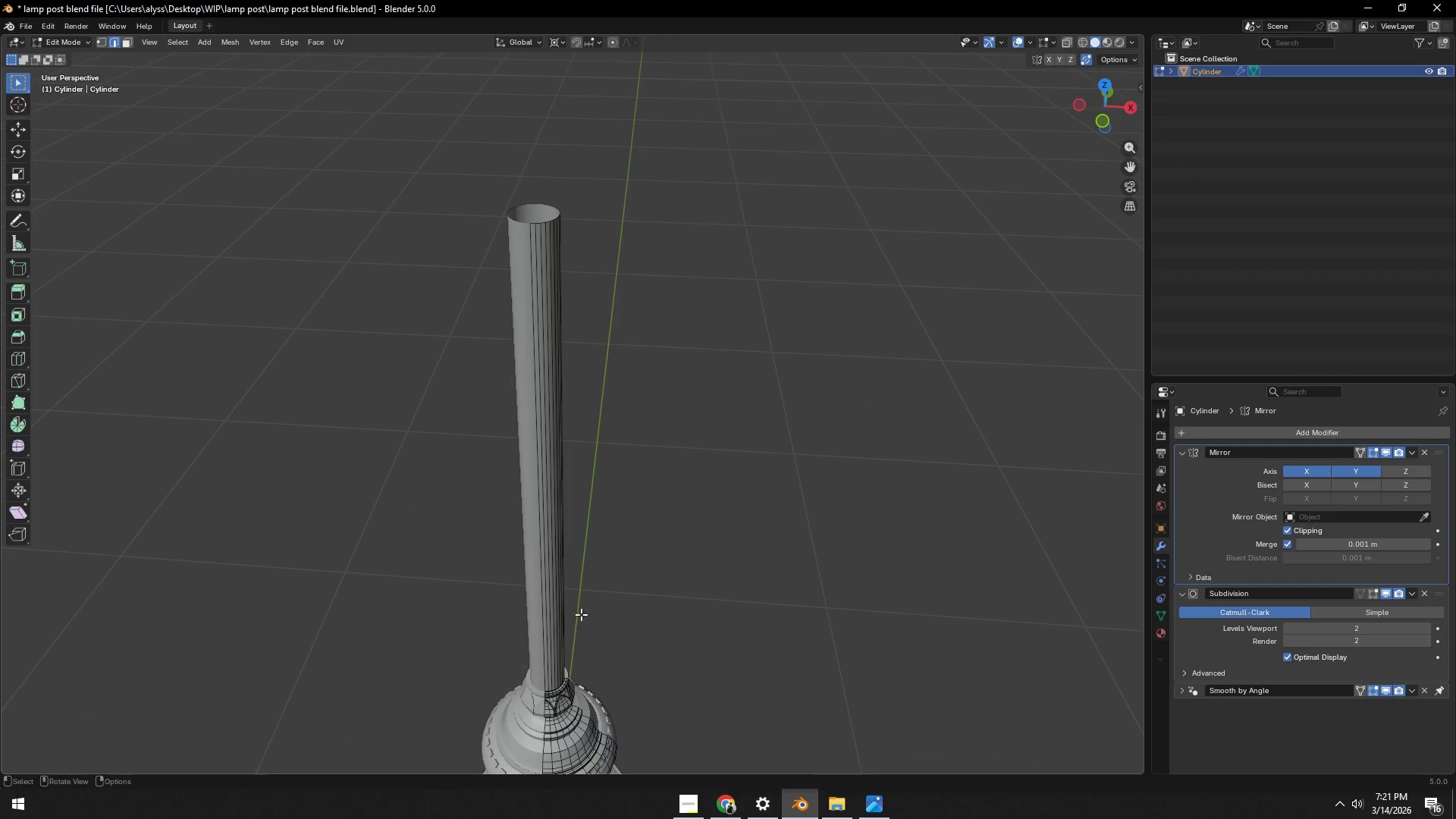 
hold_key(key=ShiftLeft, duration=0.55)
 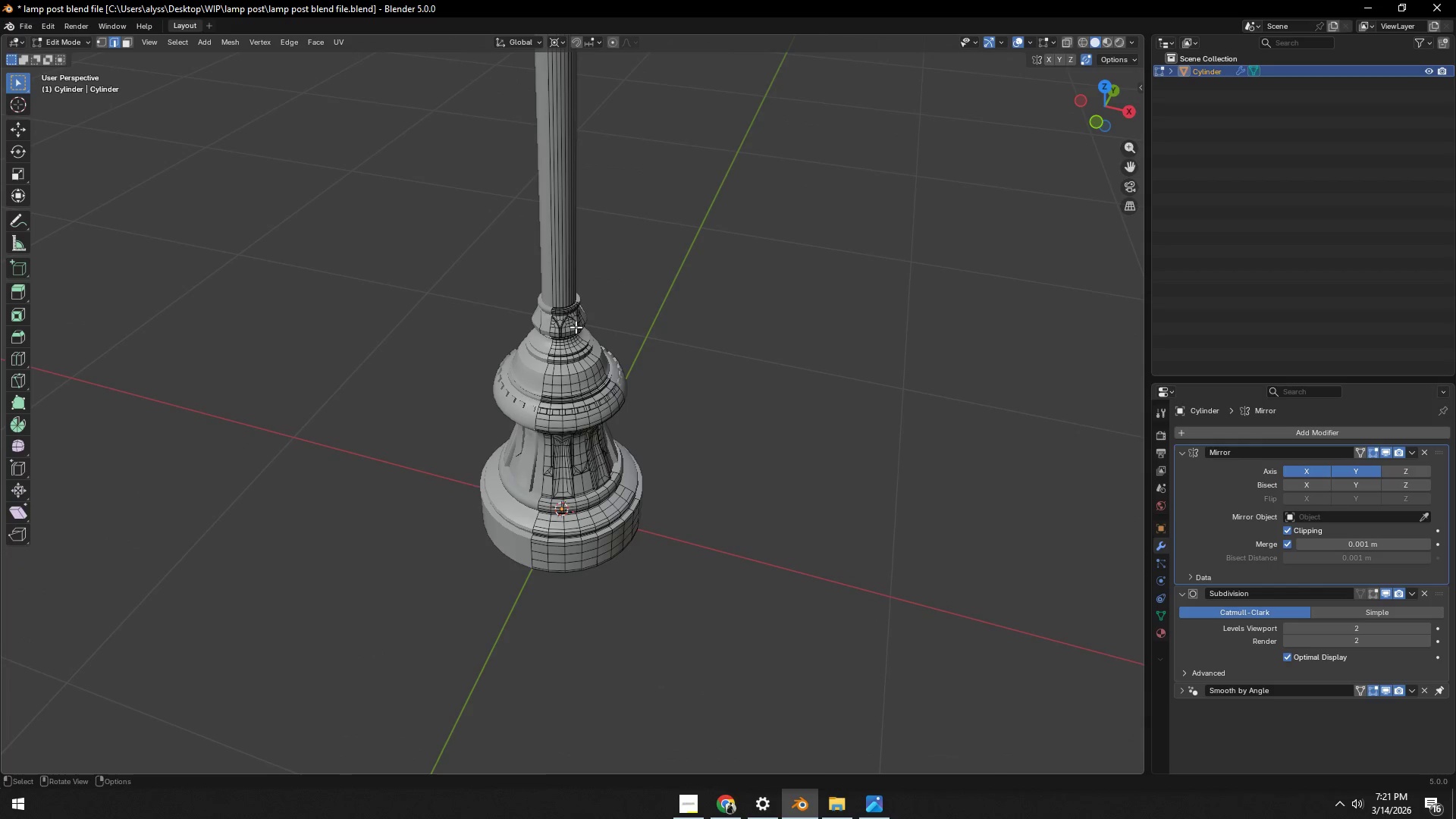 
scroll: coordinate [588, 363], scroll_direction: up, amount: 5.0
 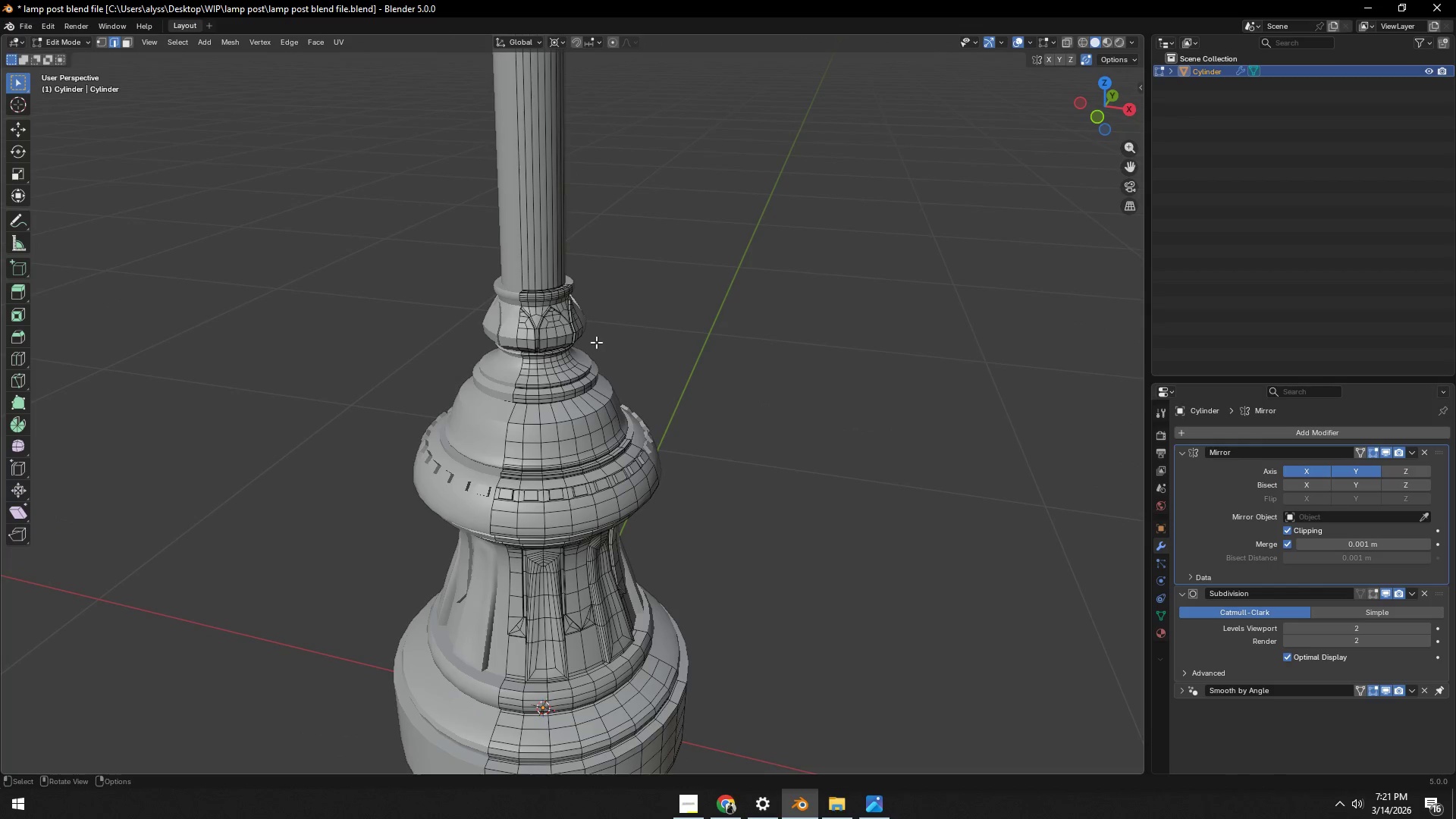 
key(Tab)
 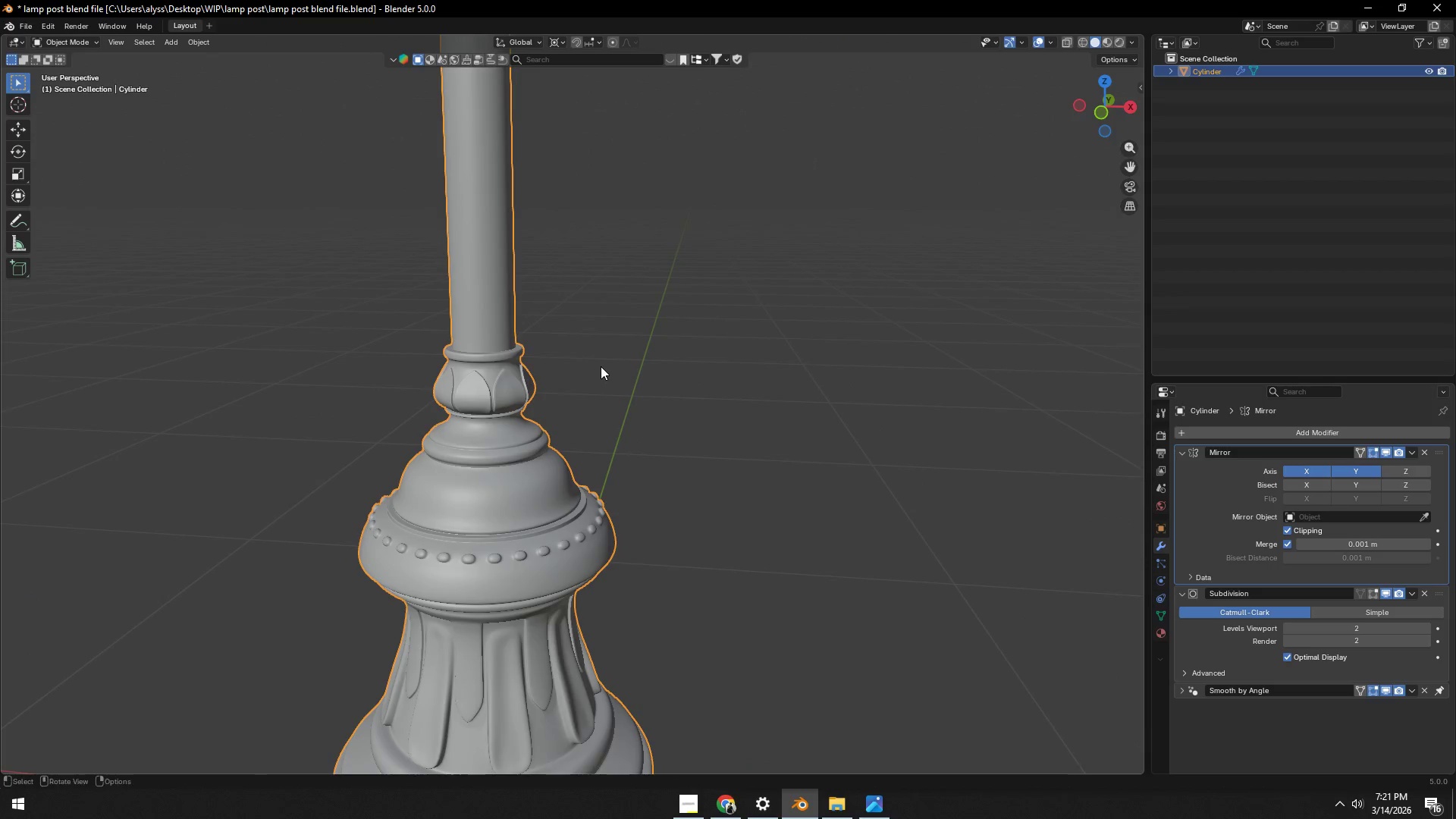 
scroll: coordinate [602, 374], scroll_direction: down, amount: 2.0
 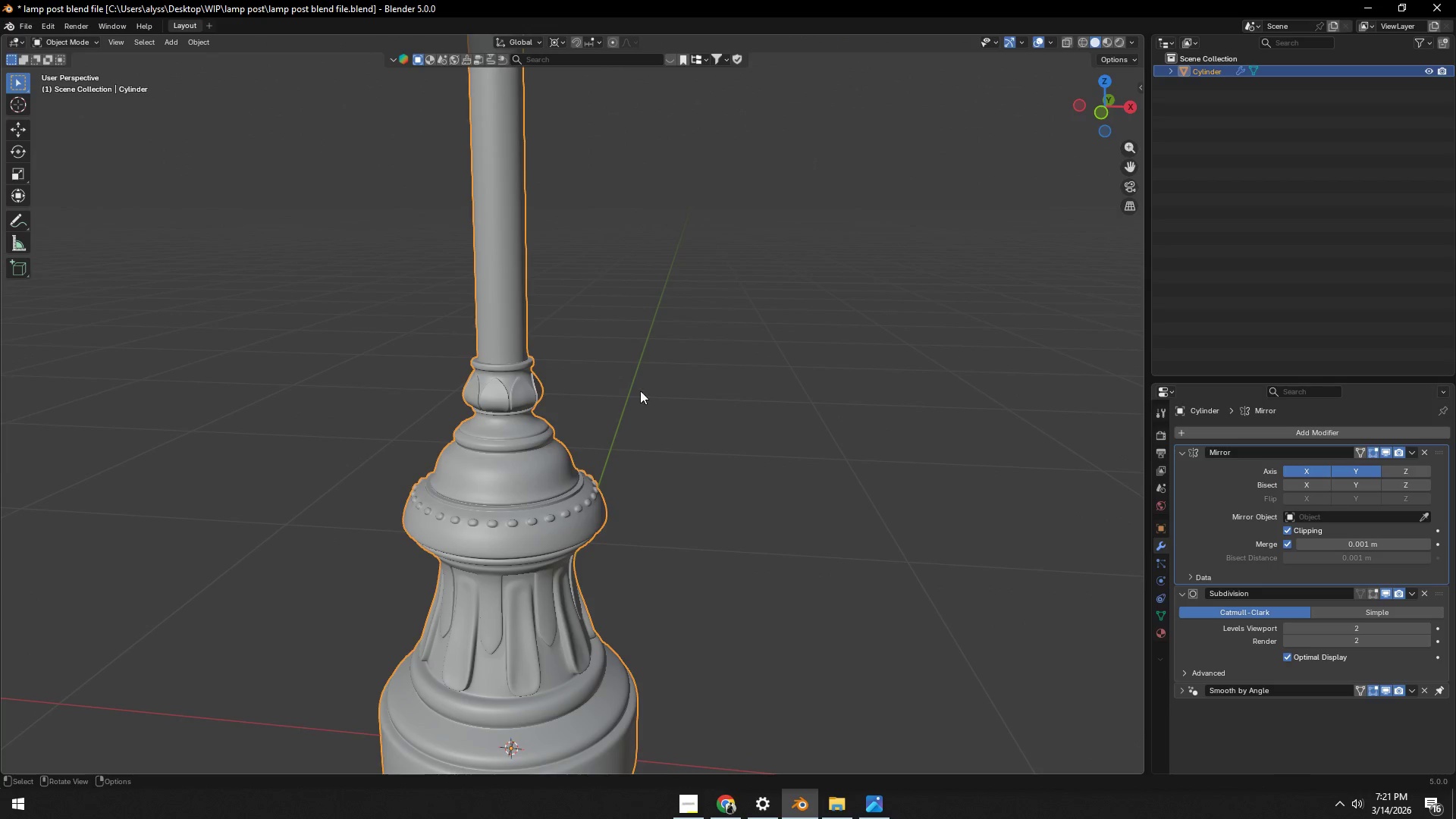 
left_click([651, 391])
 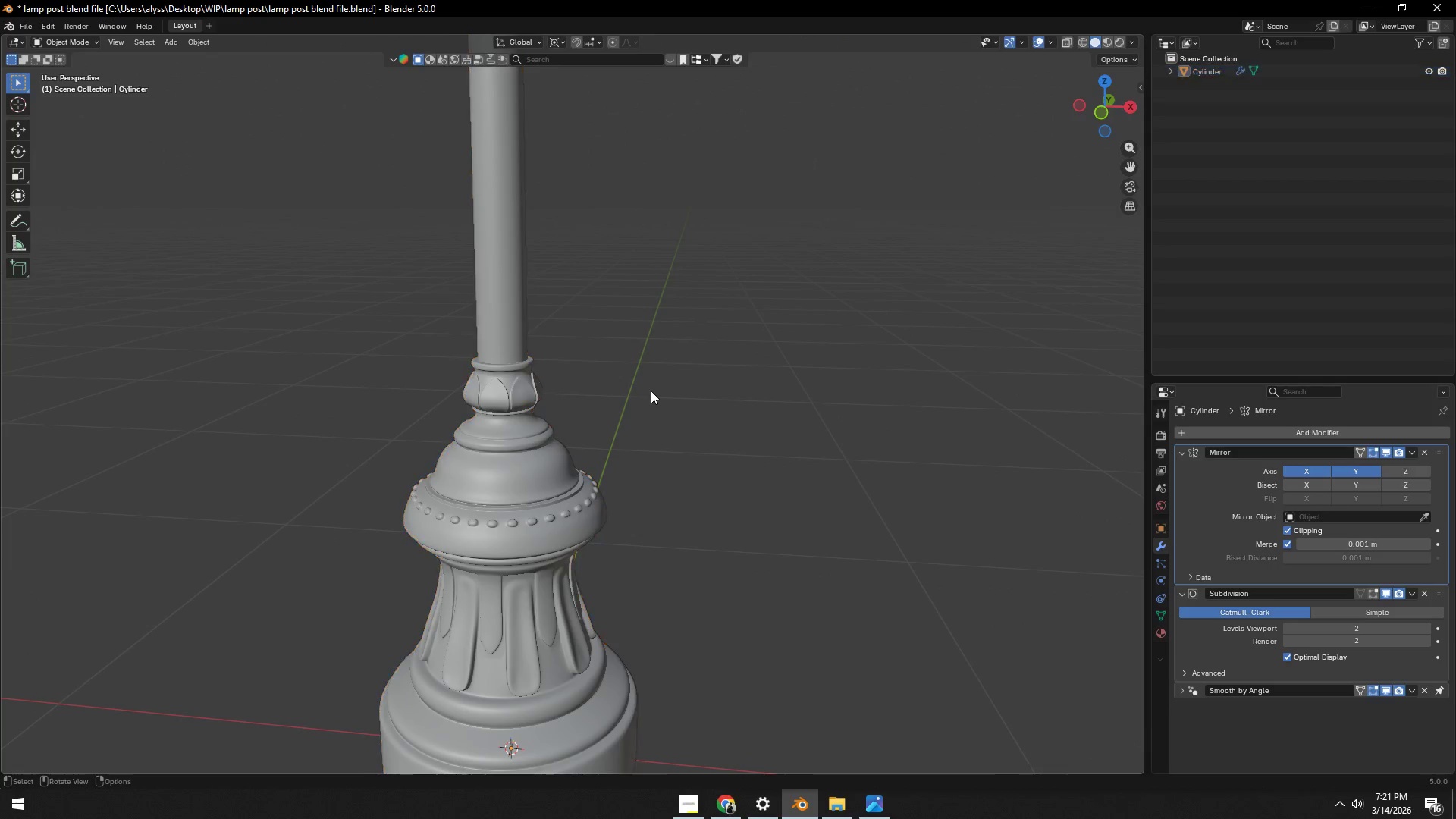 
key(Control+ControlLeft)
 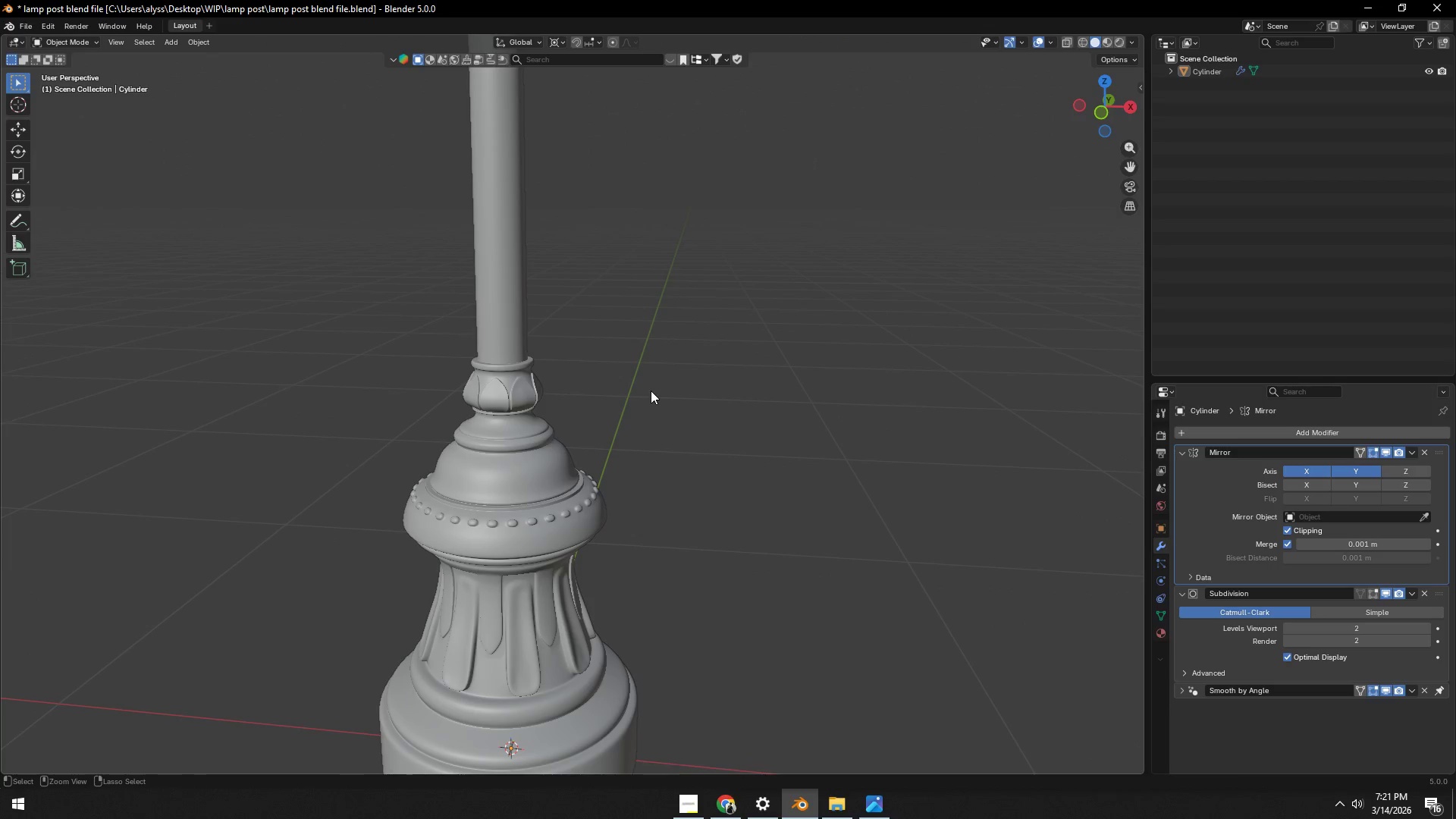 
key(Control+S)
 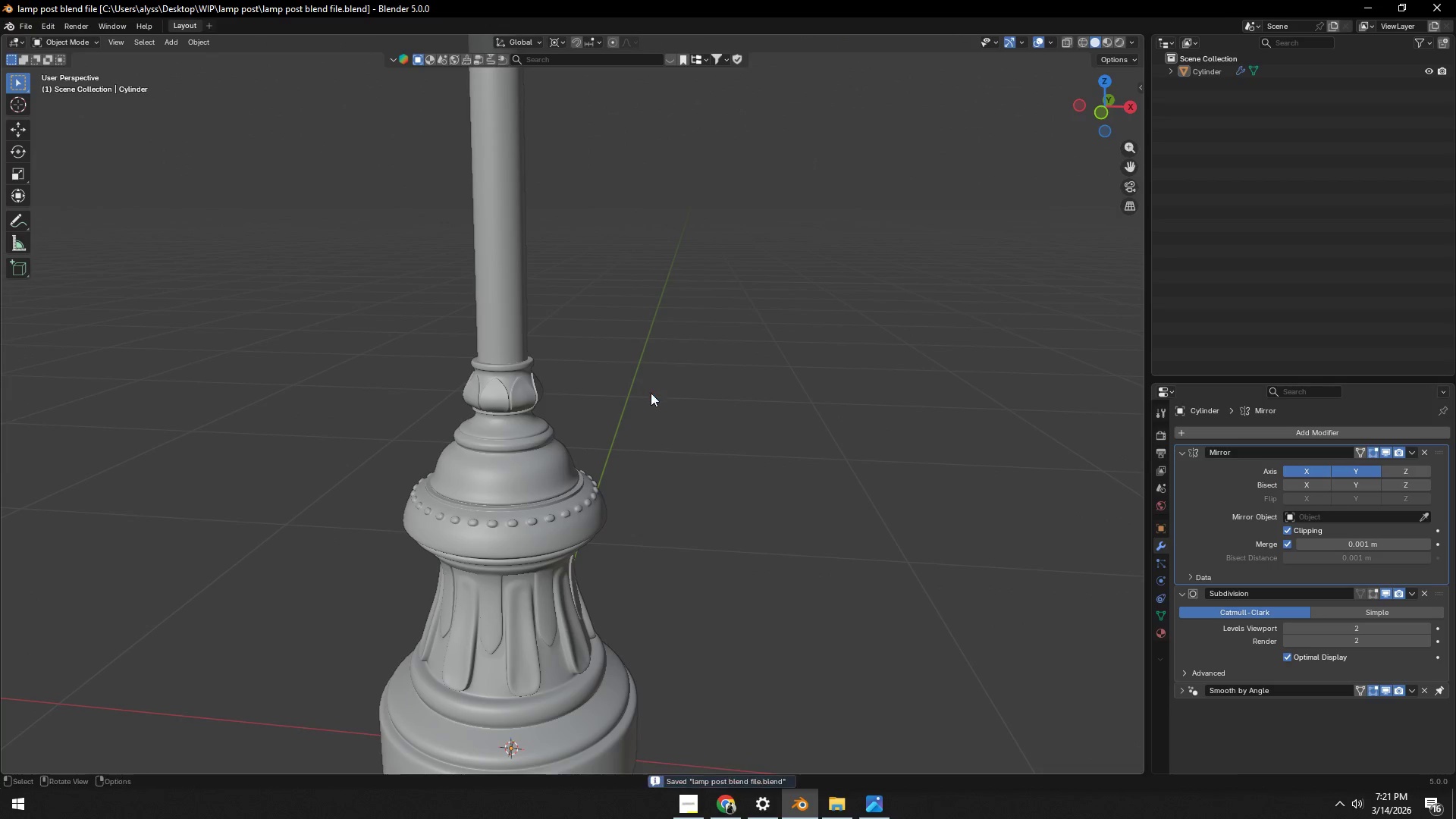 
scroll: coordinate [645, 423], scroll_direction: down, amount: 3.0
 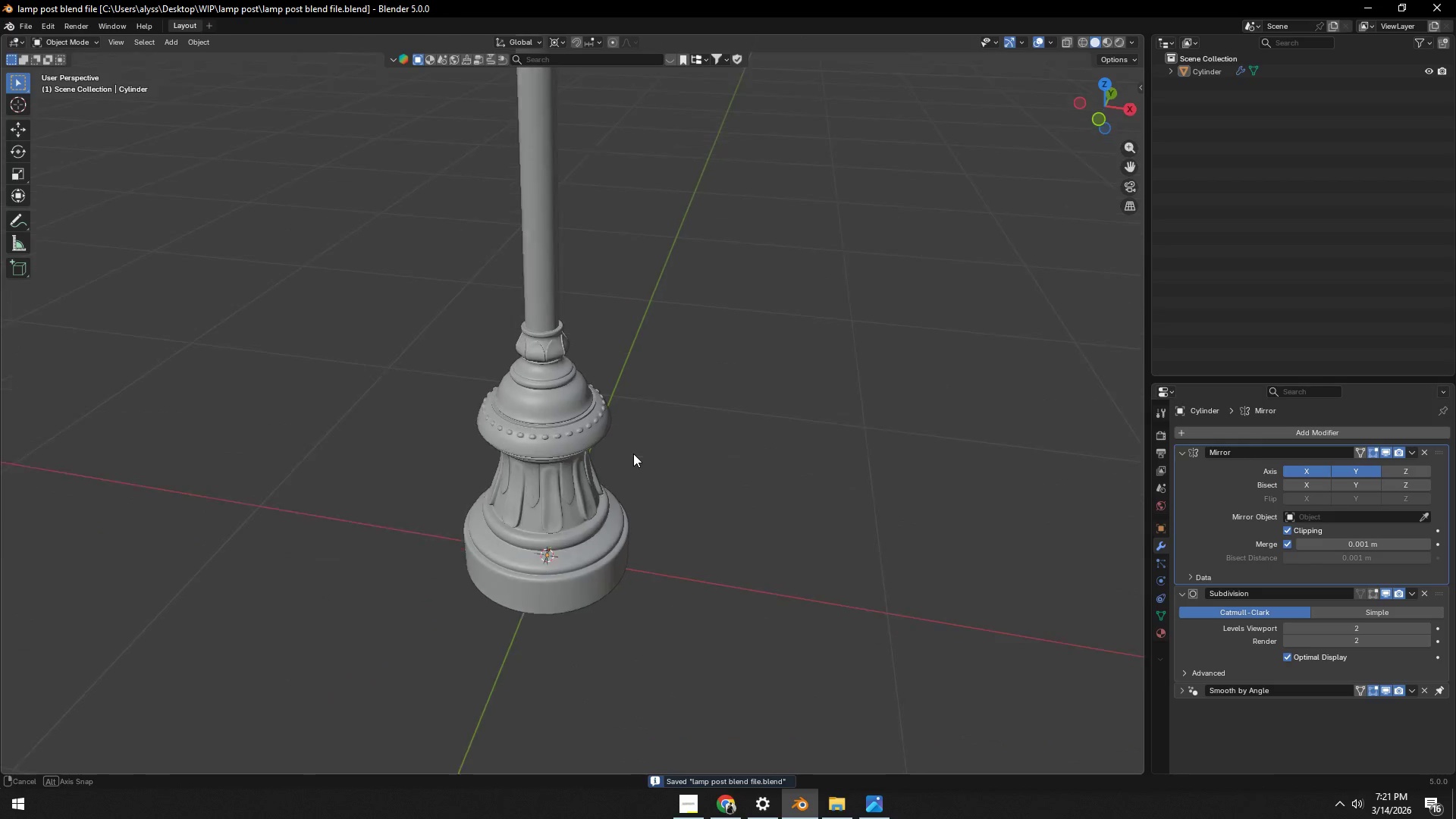 
key(Tab)
 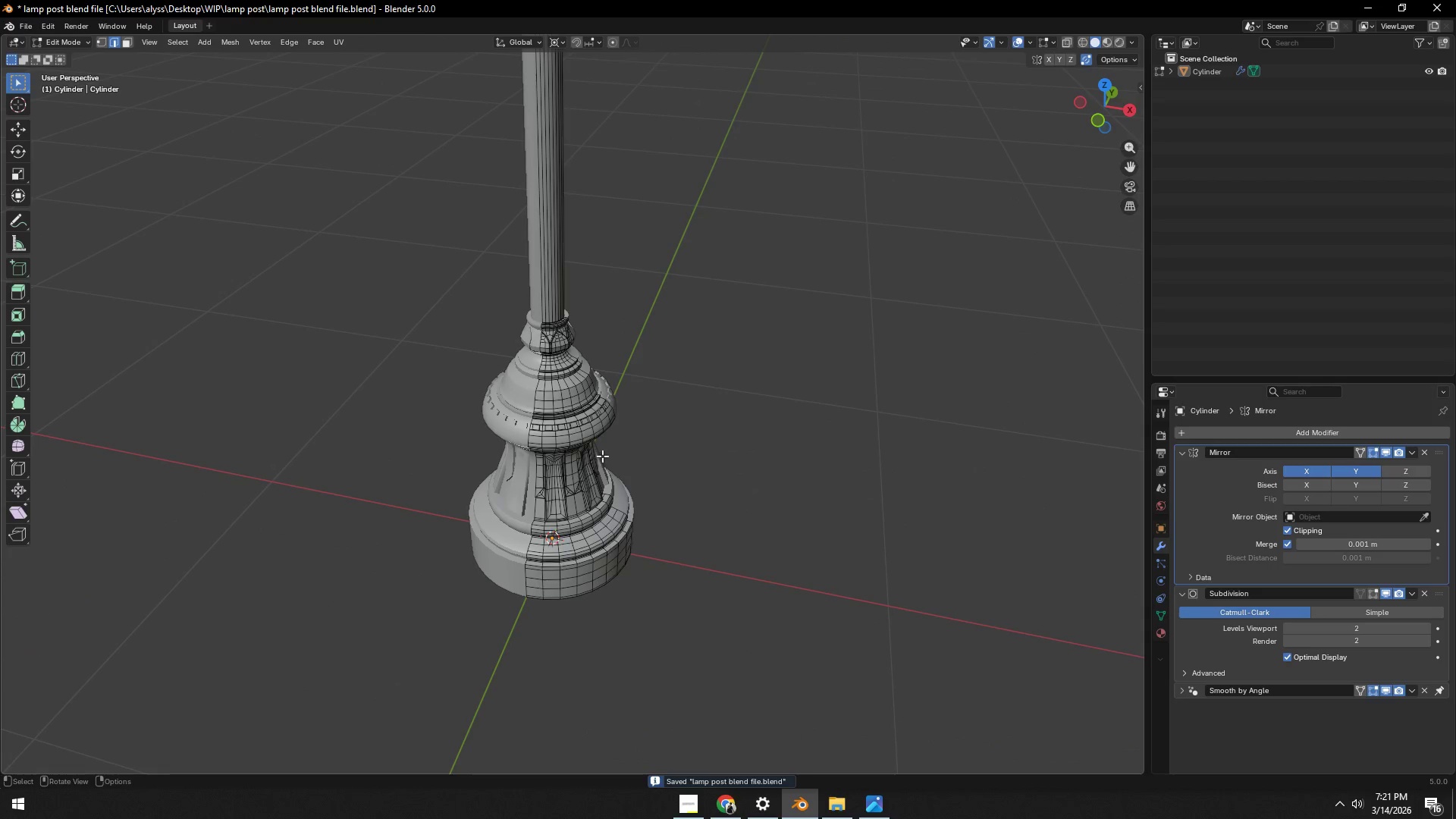 
scroll: coordinate [602, 461], scroll_direction: up, amount: 14.0
 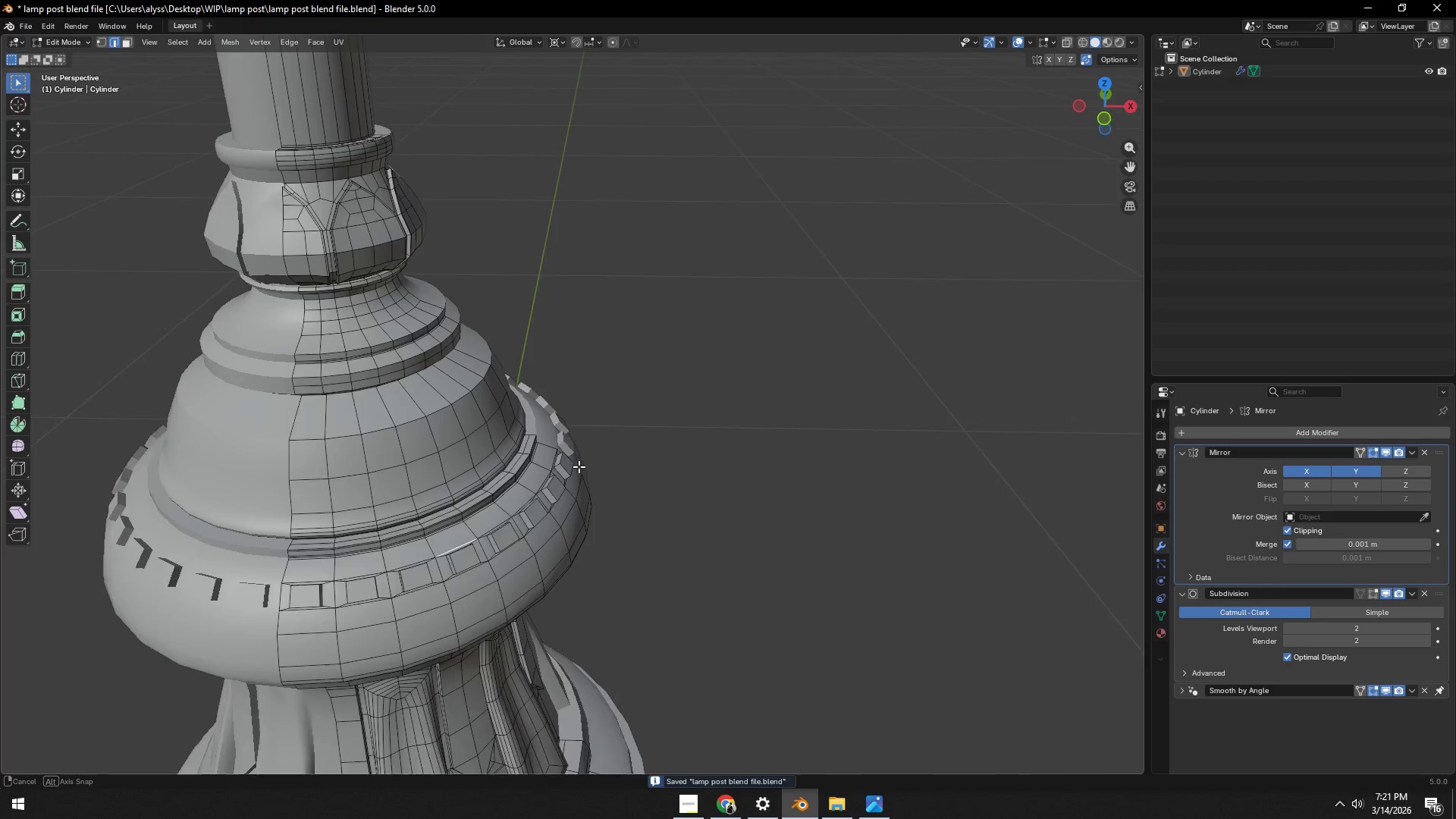 
scroll: coordinate [598, 472], scroll_direction: down, amount: 3.0
 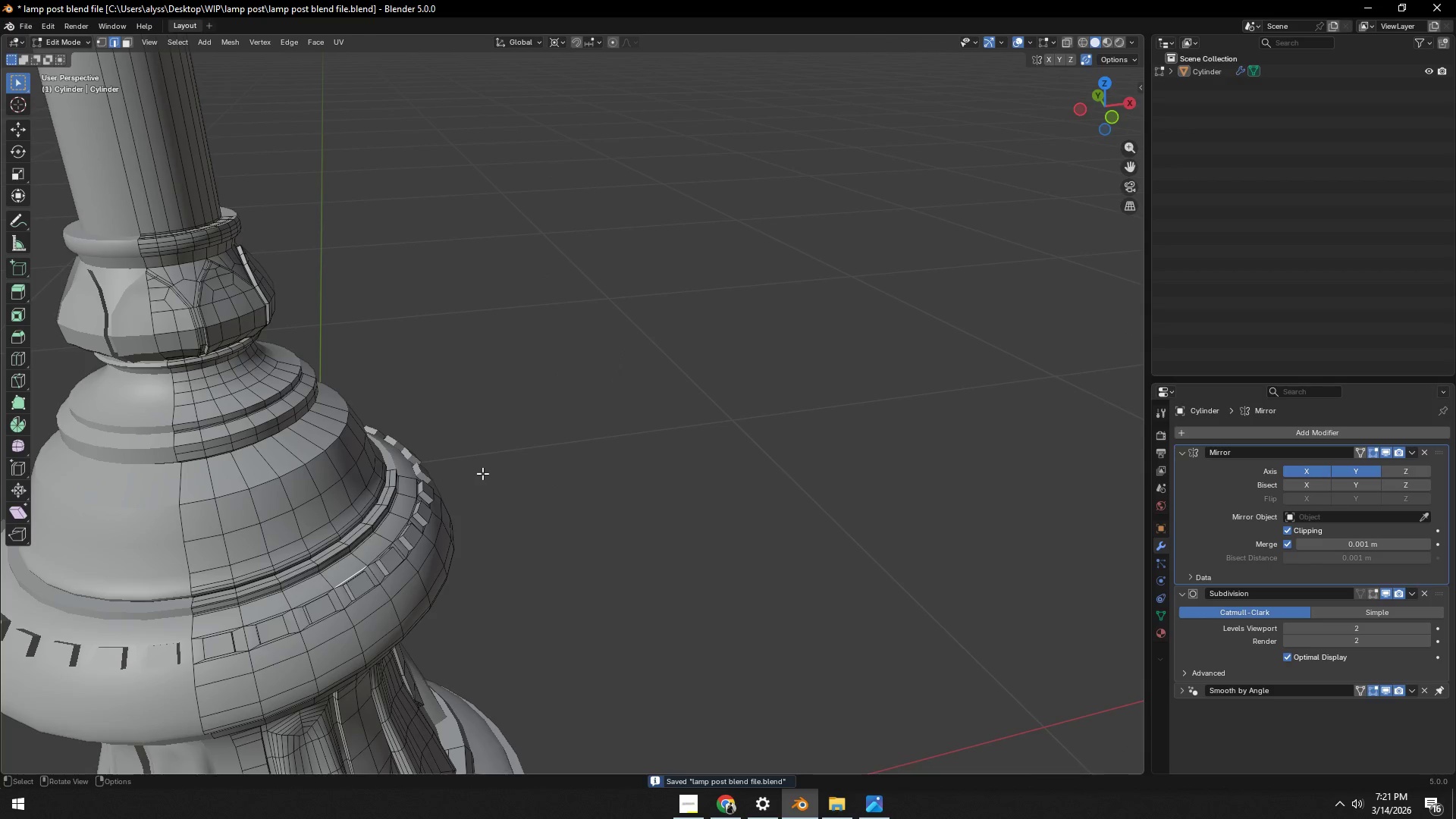 
key(Backquote)
 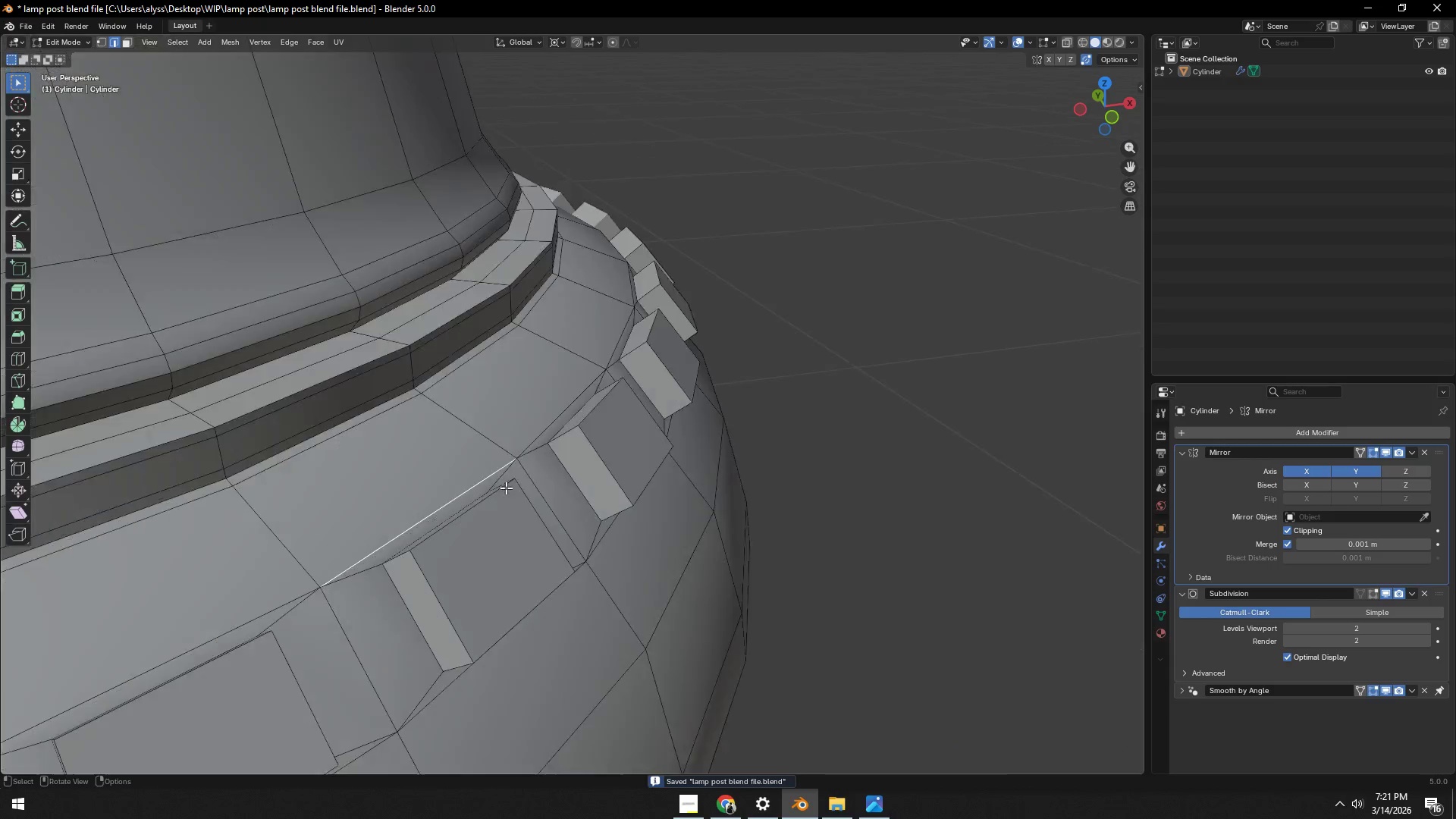 
scroll: coordinate [506, 488], scroll_direction: down, amount: 11.0
 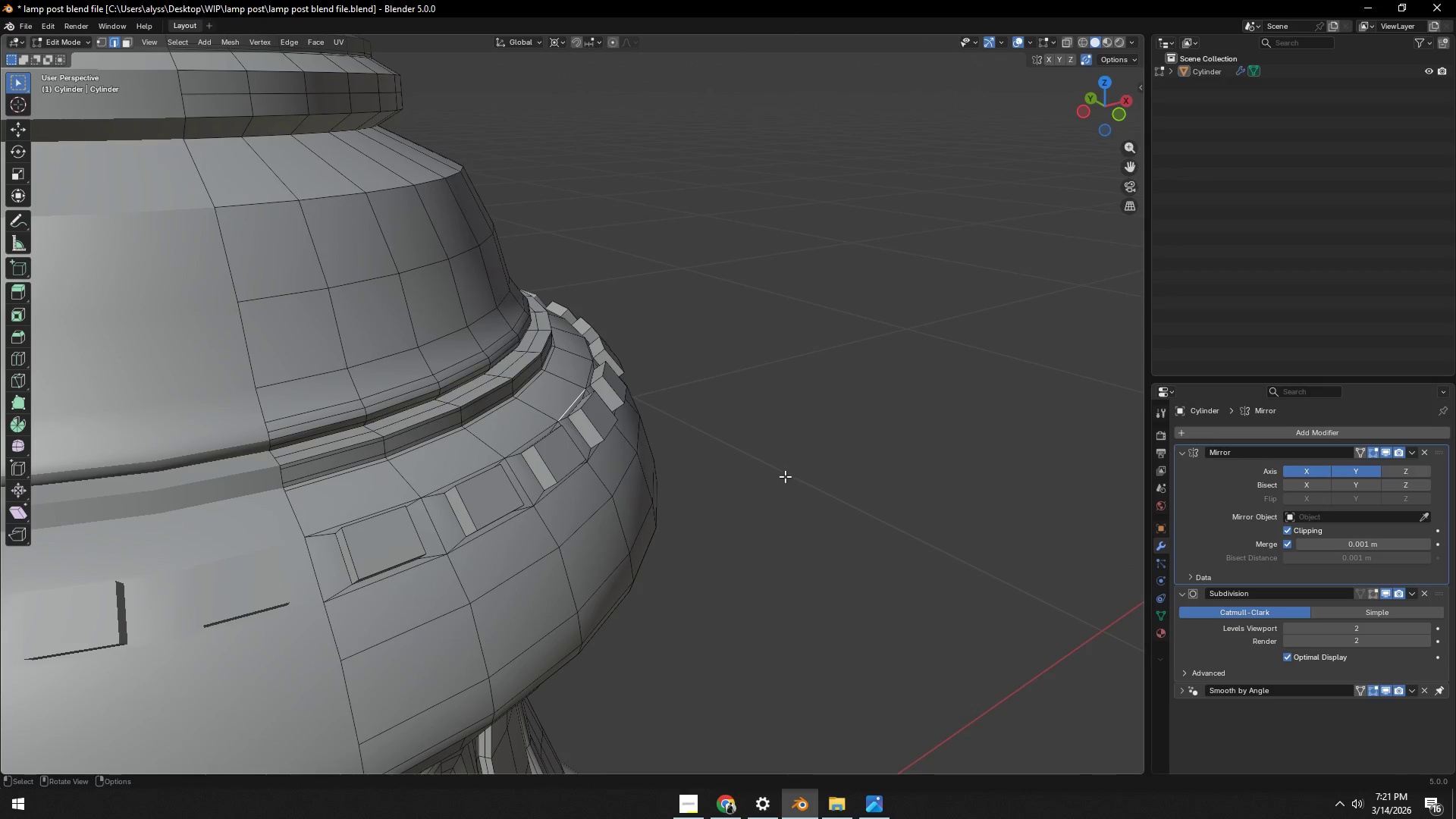 
key(Tab)
 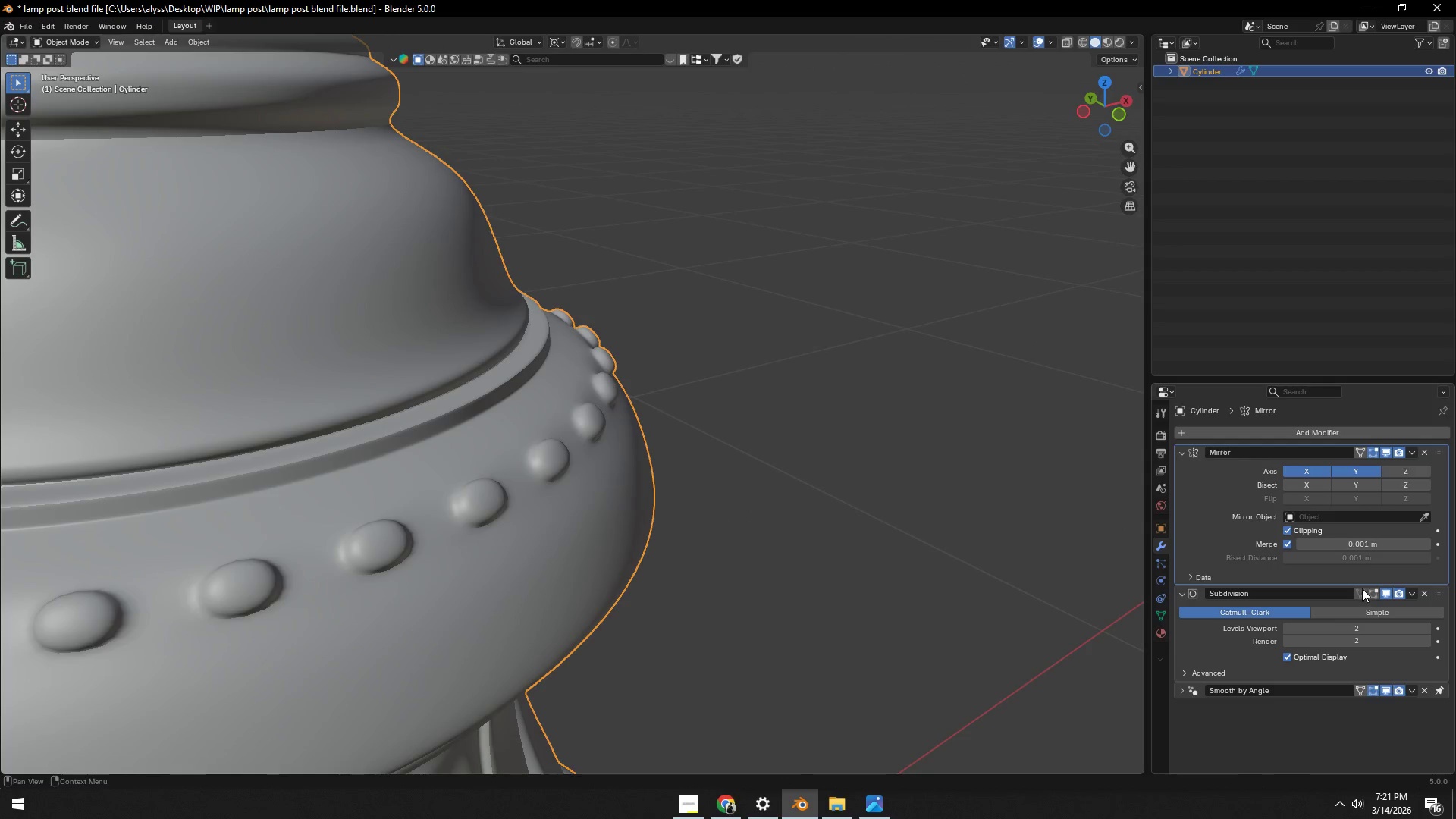 
double_click([1361, 594])
 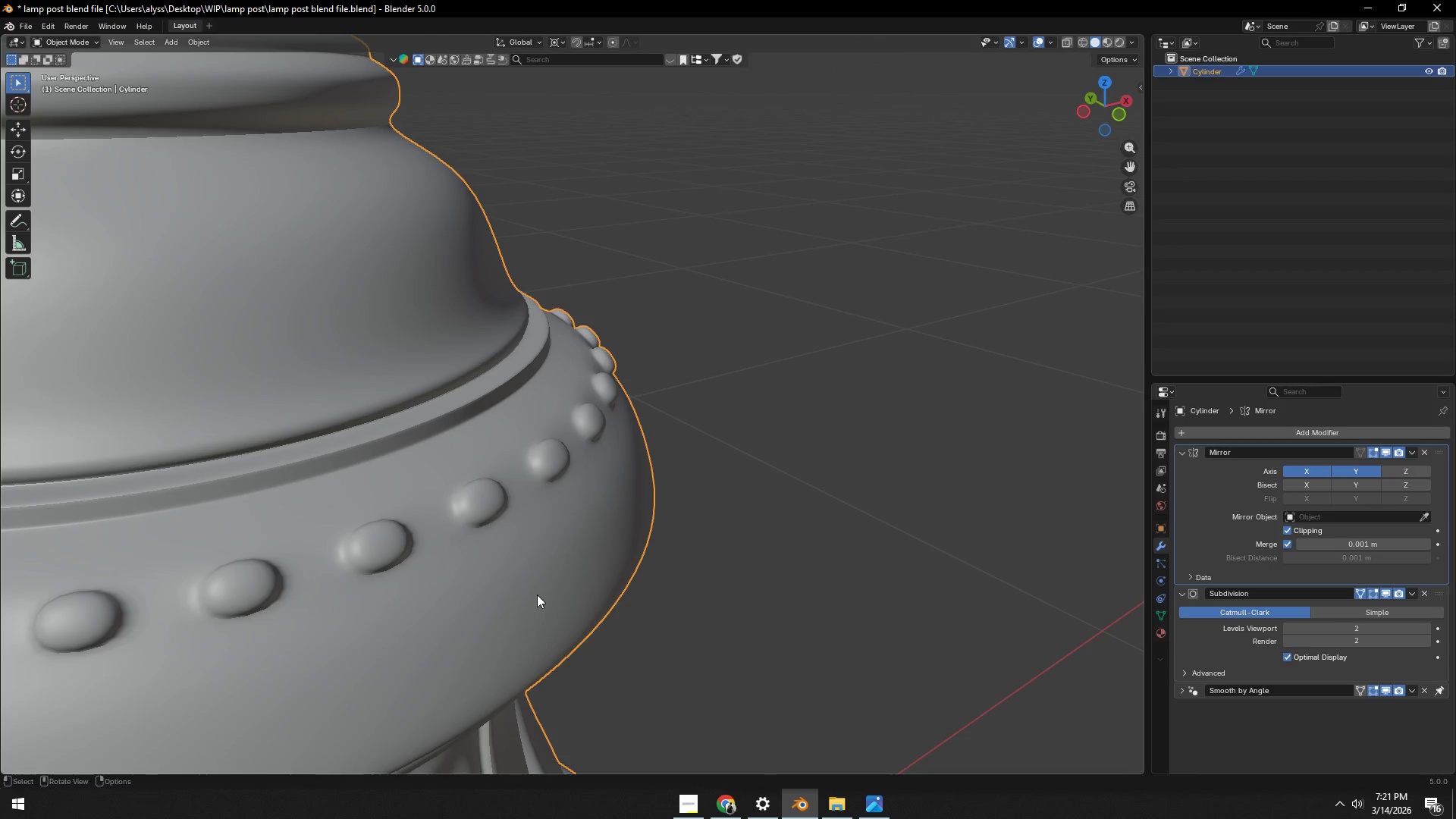 
key(Tab)
 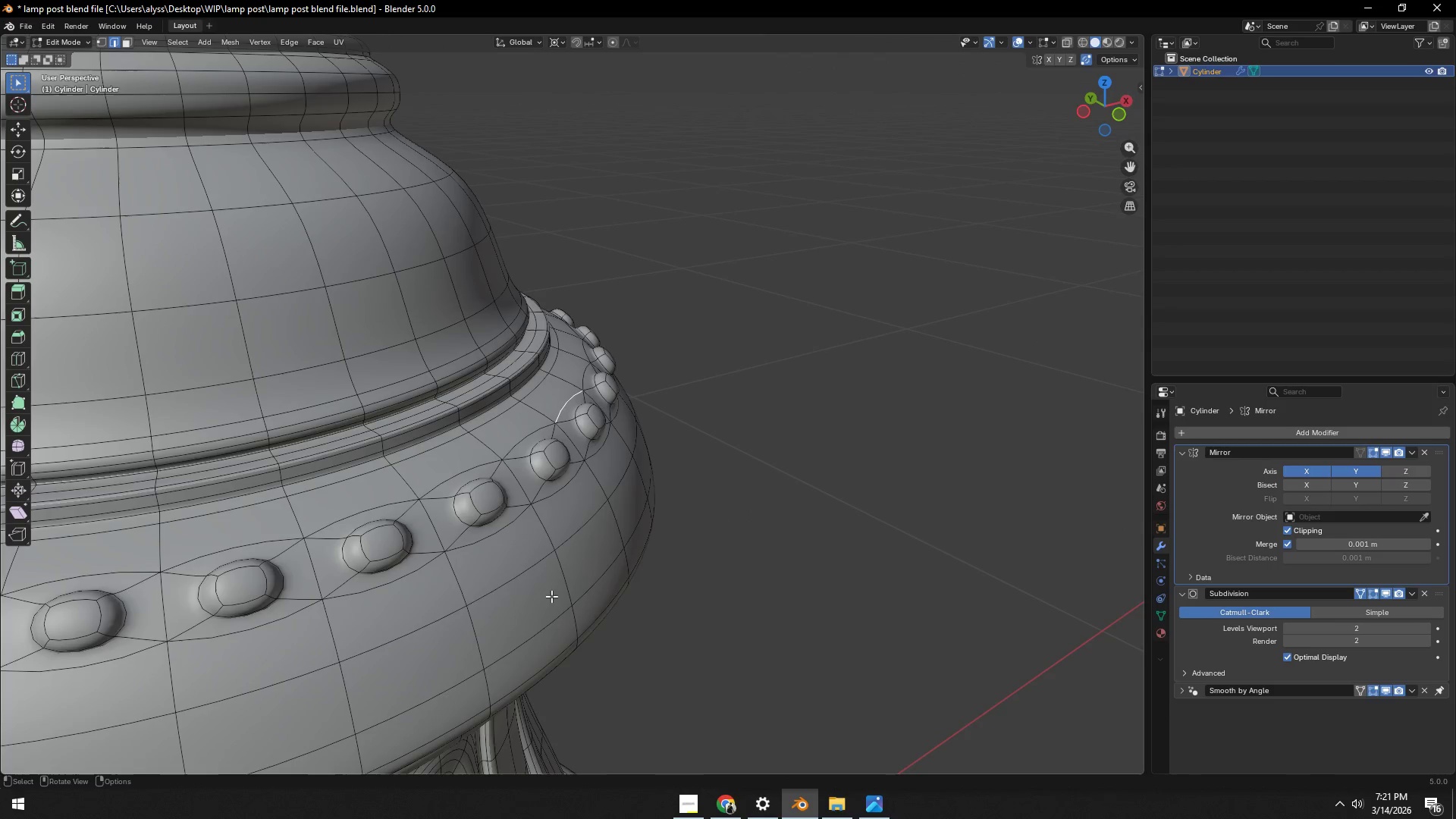 
scroll: coordinate [557, 597], scroll_direction: down, amount: 4.0
 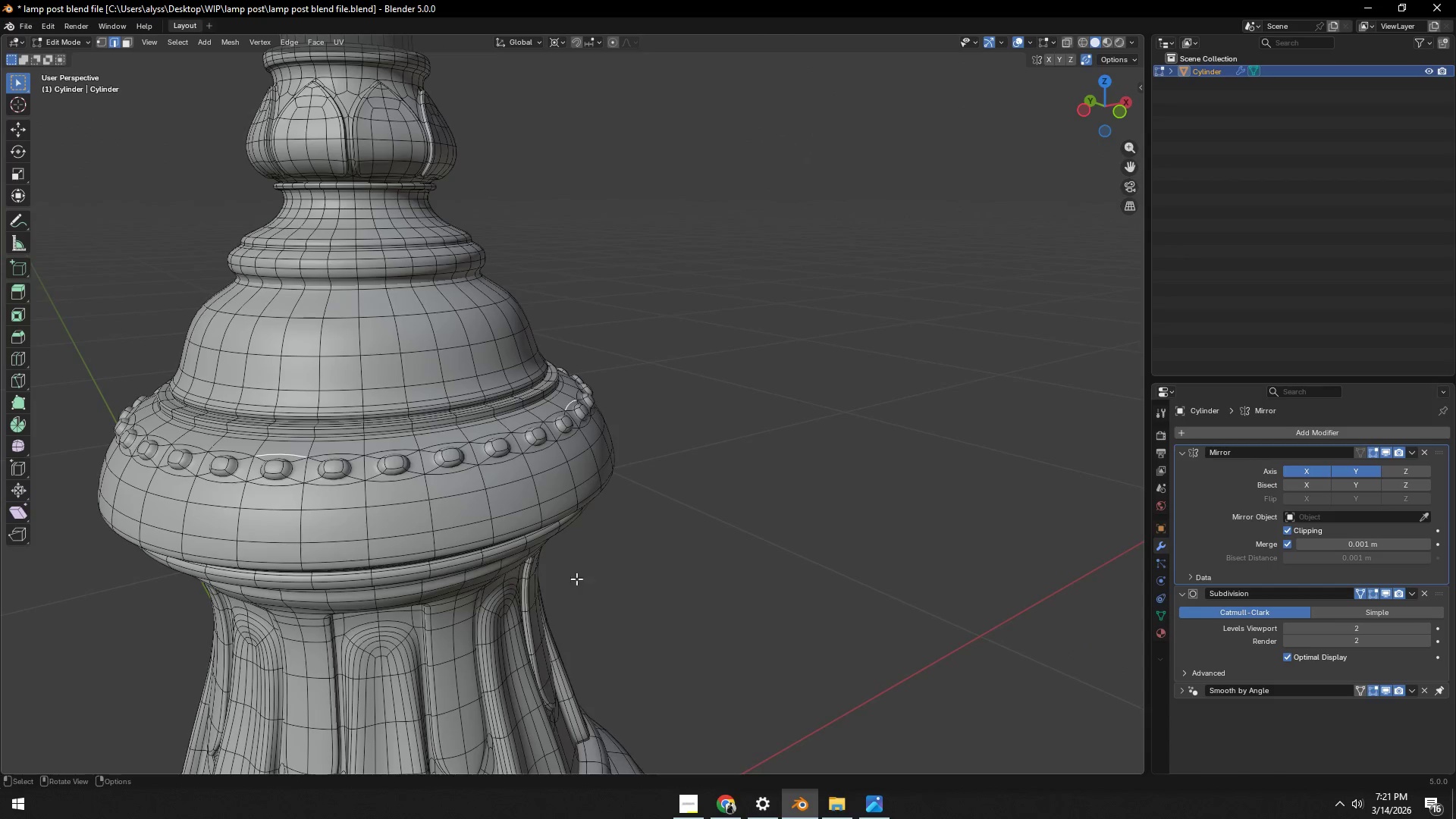 
left_click([728, 560])
 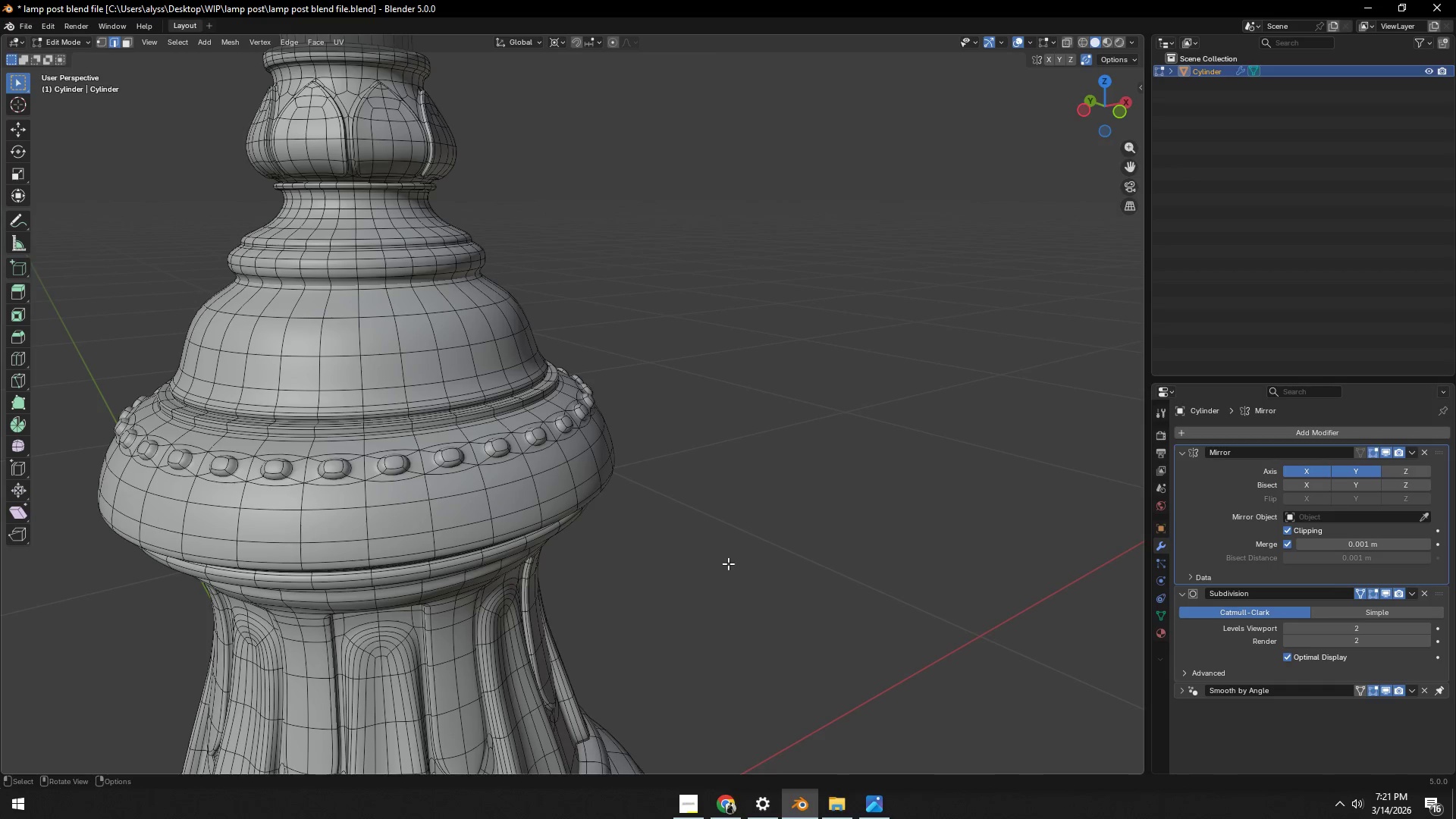 
scroll: coordinate [728, 566], scroll_direction: down, amount: 5.0
 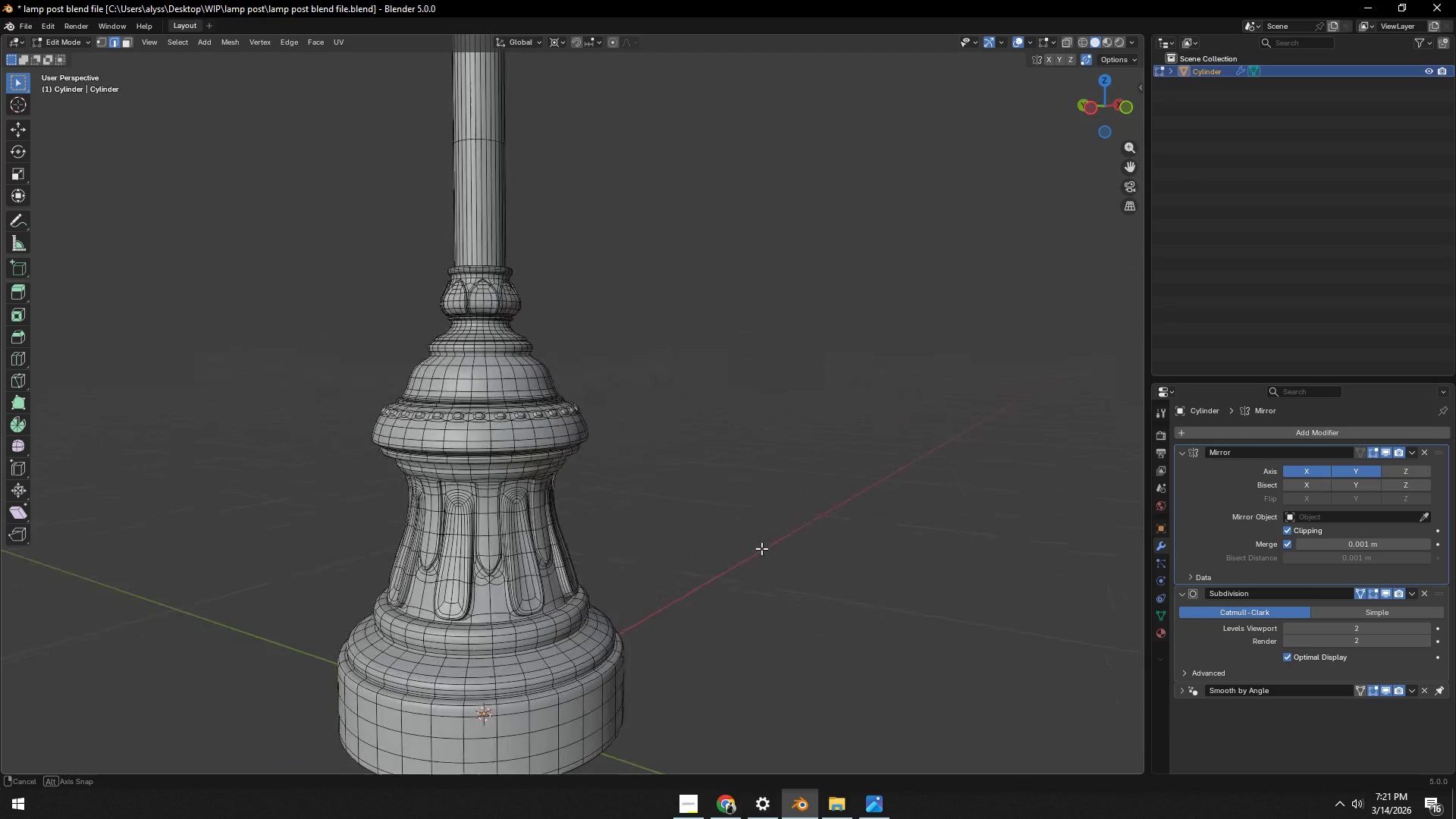 
wait(6.19)
 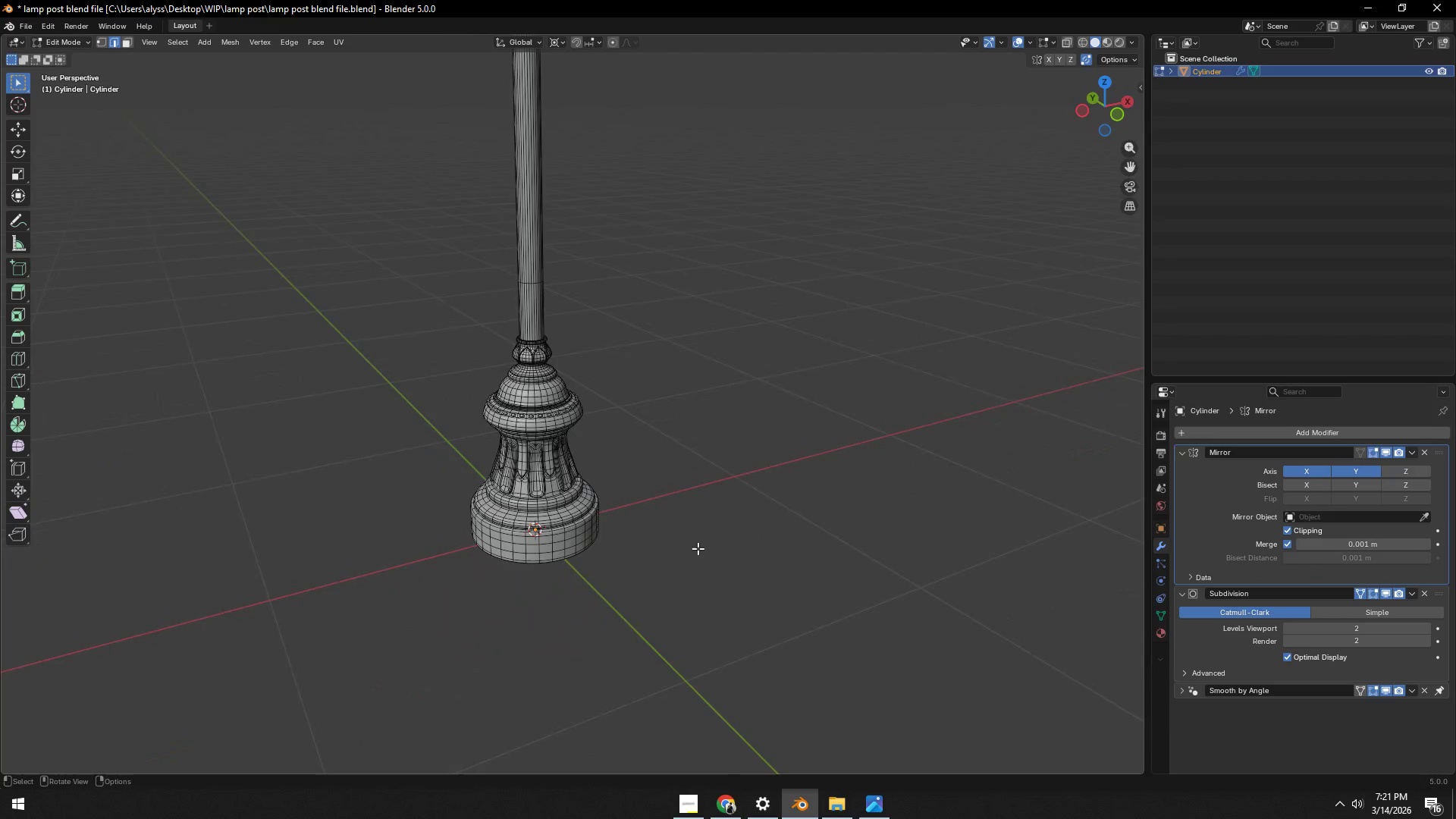 
hold_key(key=ShiftLeft, duration=0.61)
 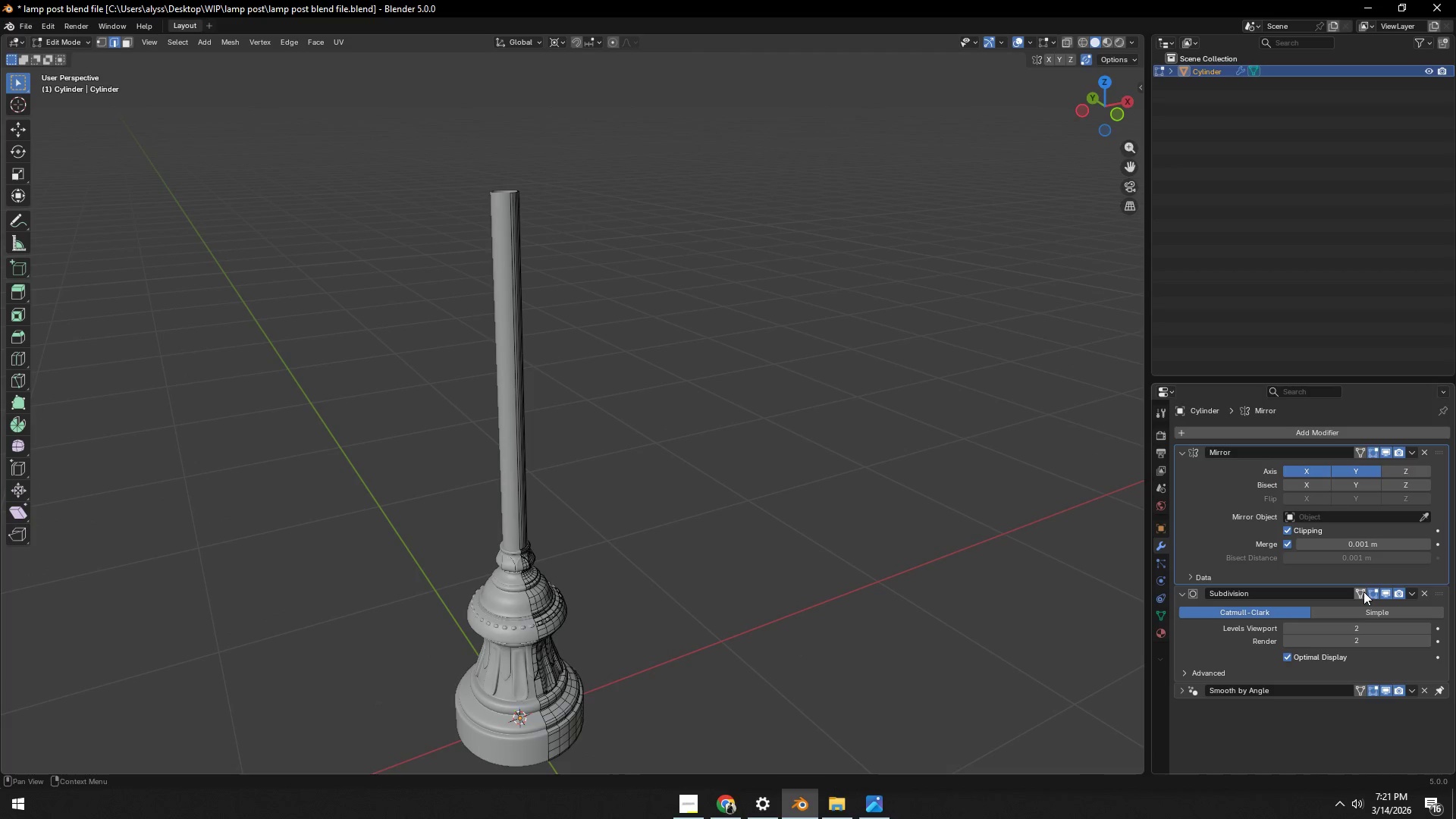 
scroll: coordinate [715, 574], scroll_direction: down, amount: 4.0
 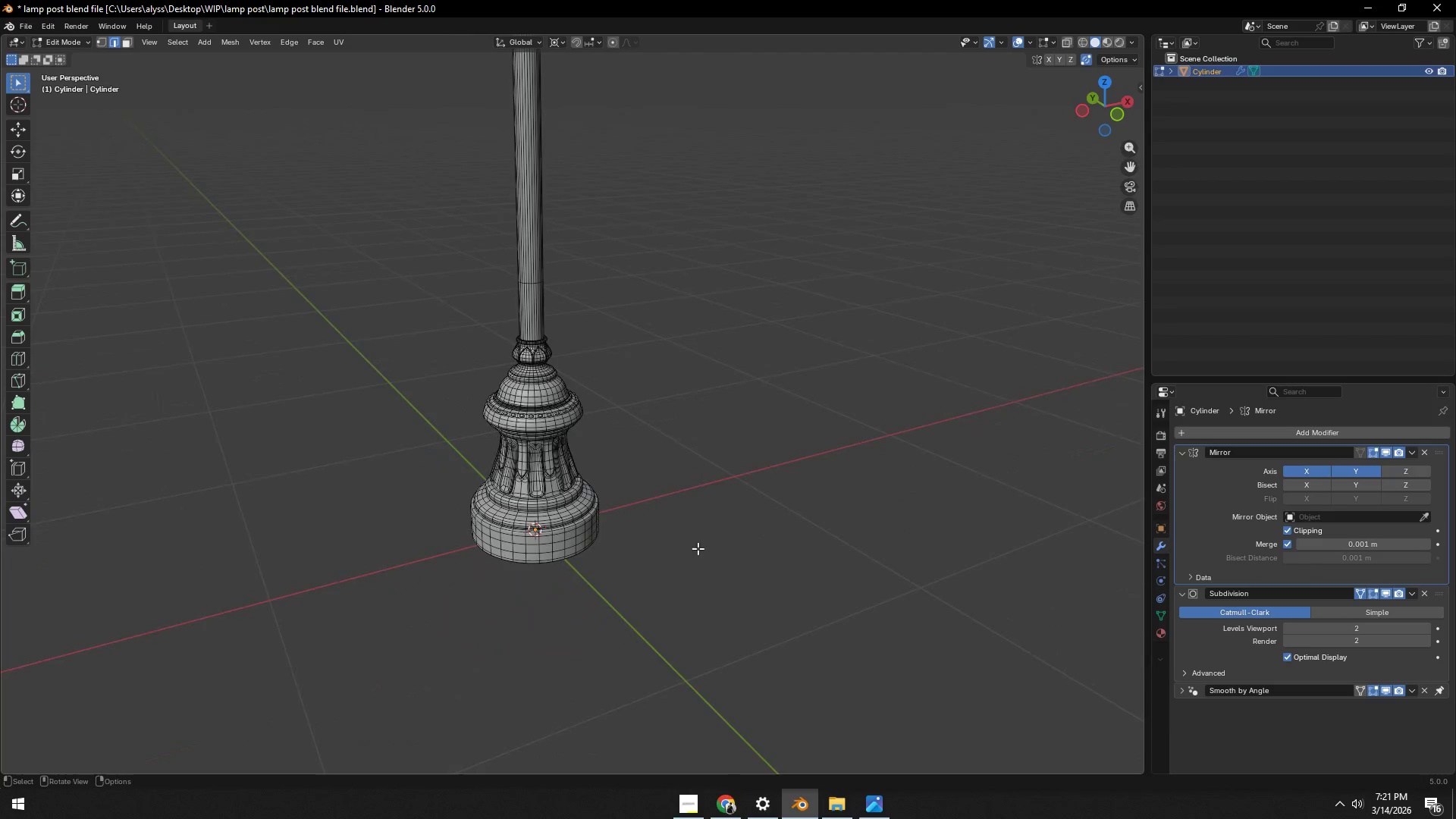 
mouse_move([1357, 589])
 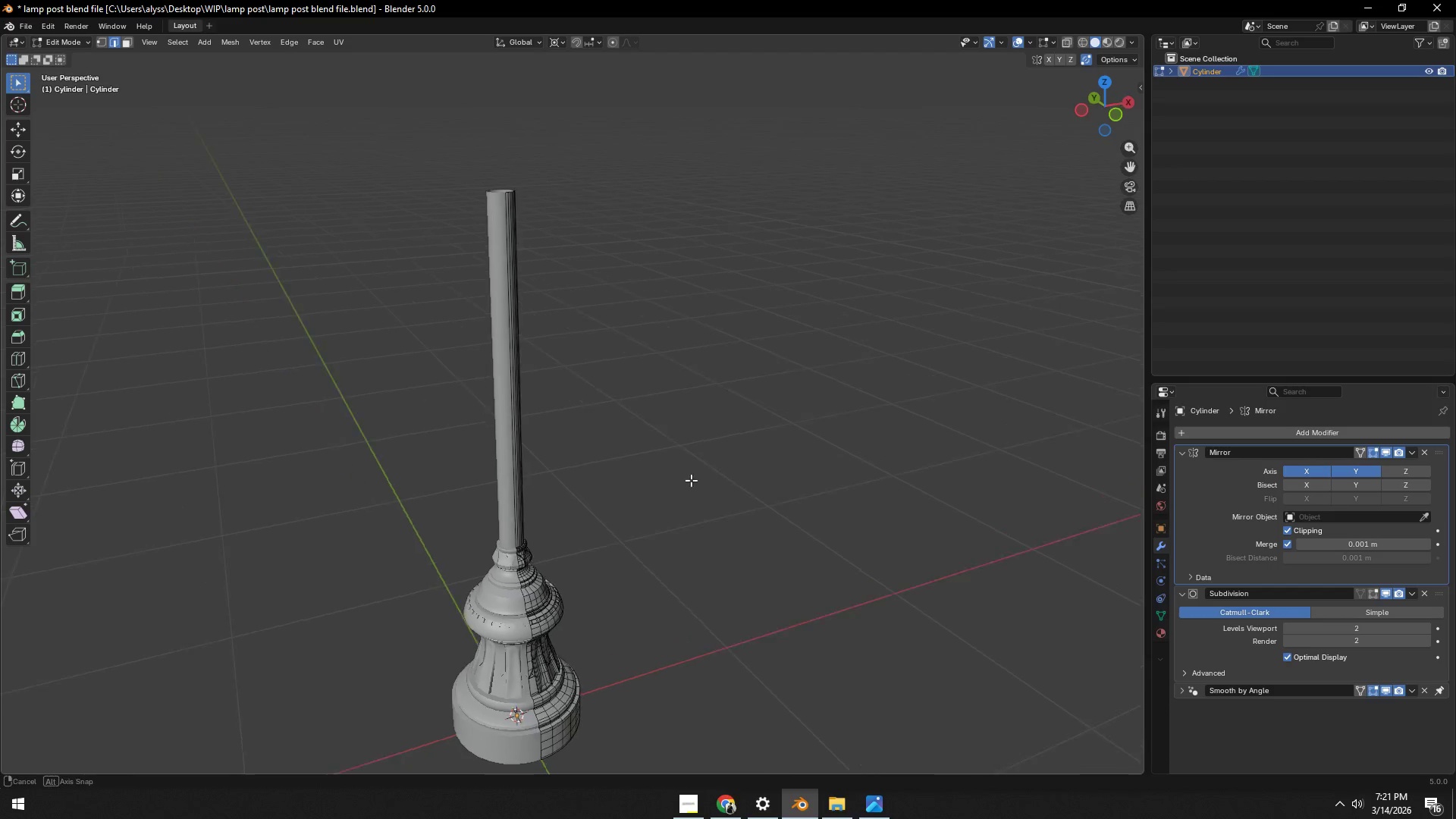 
key(Tab)
 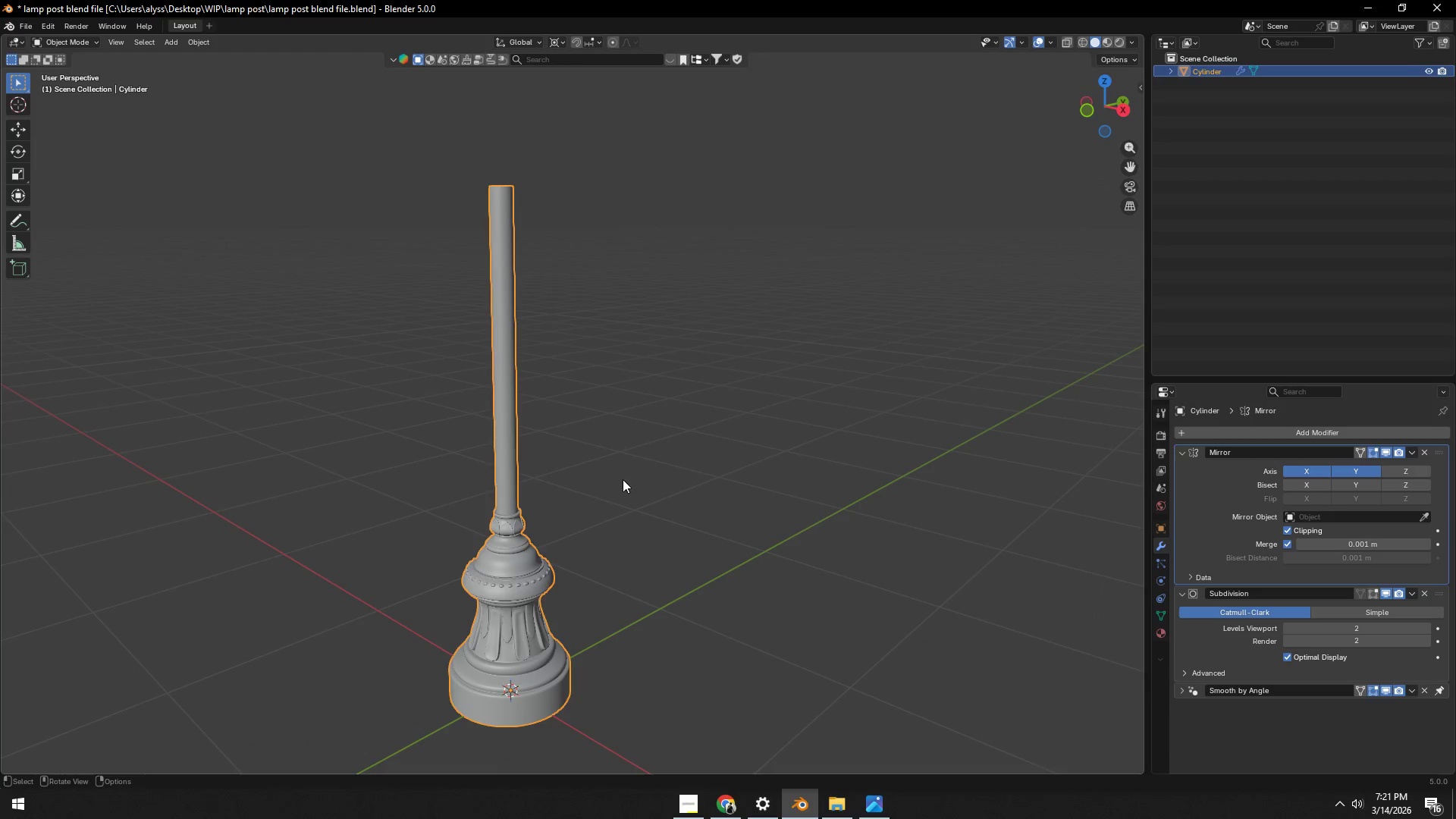 
left_click([635, 481])
 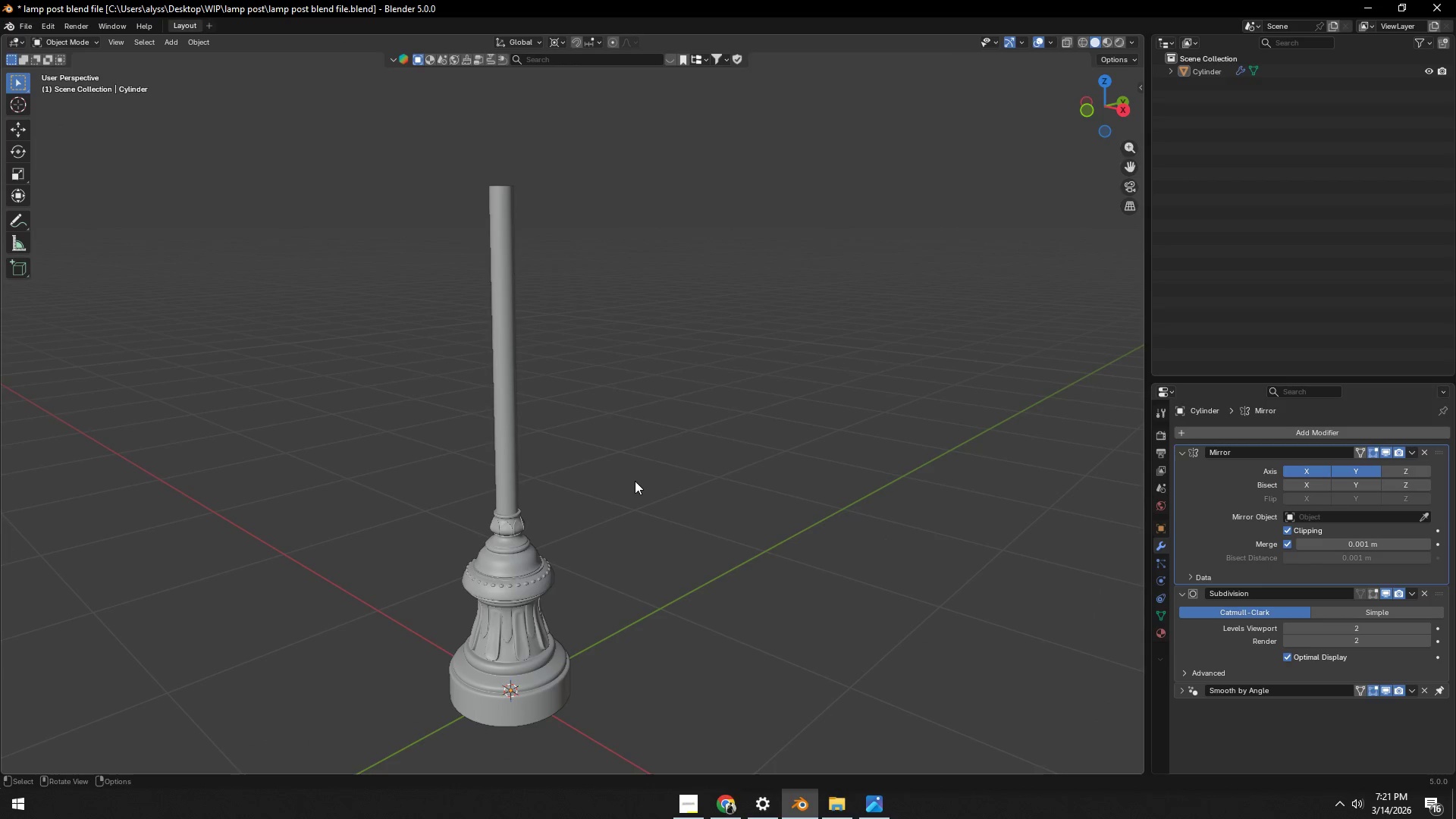 
key(Control+ControlLeft)
 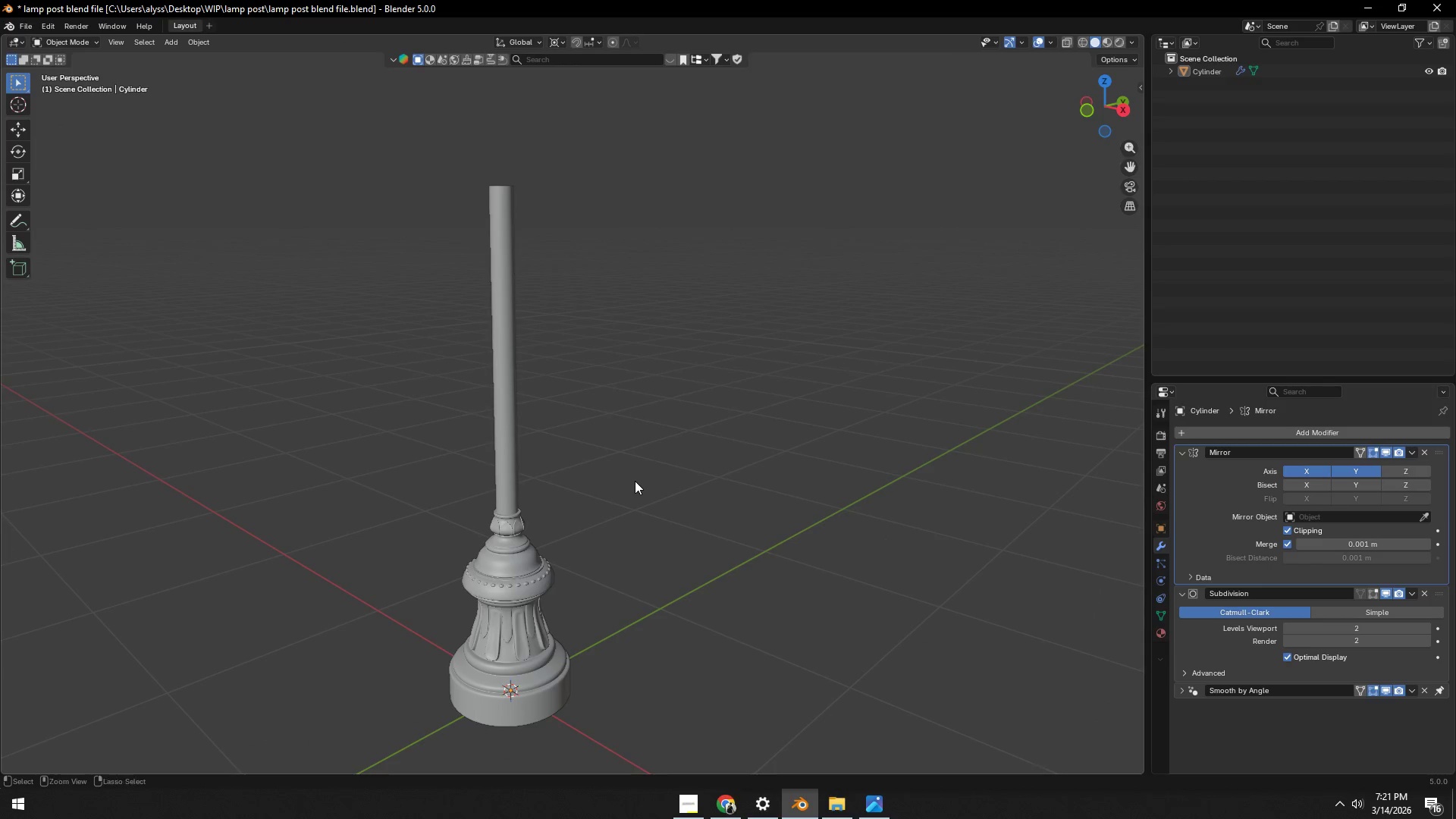 
key(Control+S)
 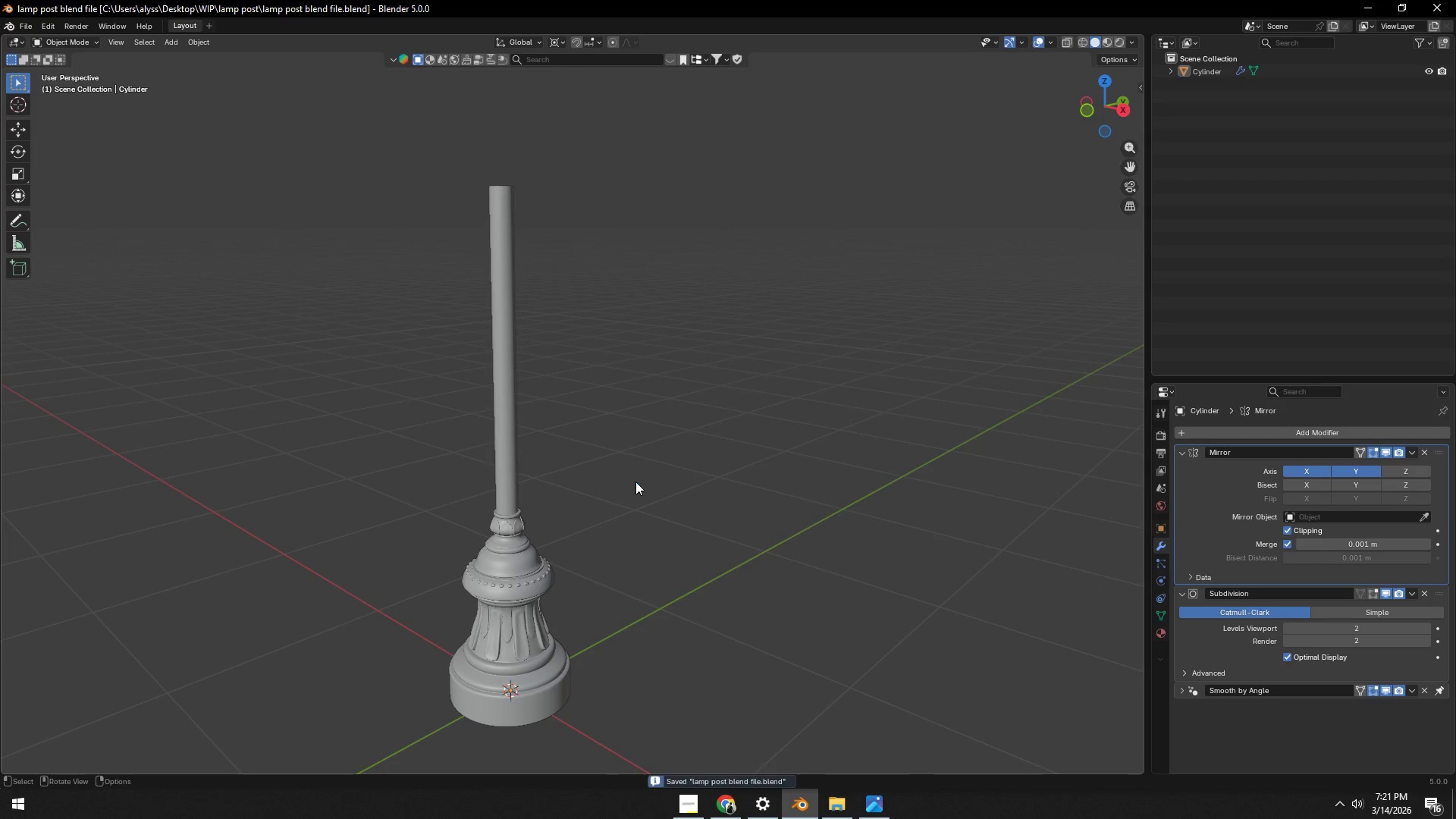 
scroll: coordinate [635, 482], scroll_direction: up, amount: 6.0
 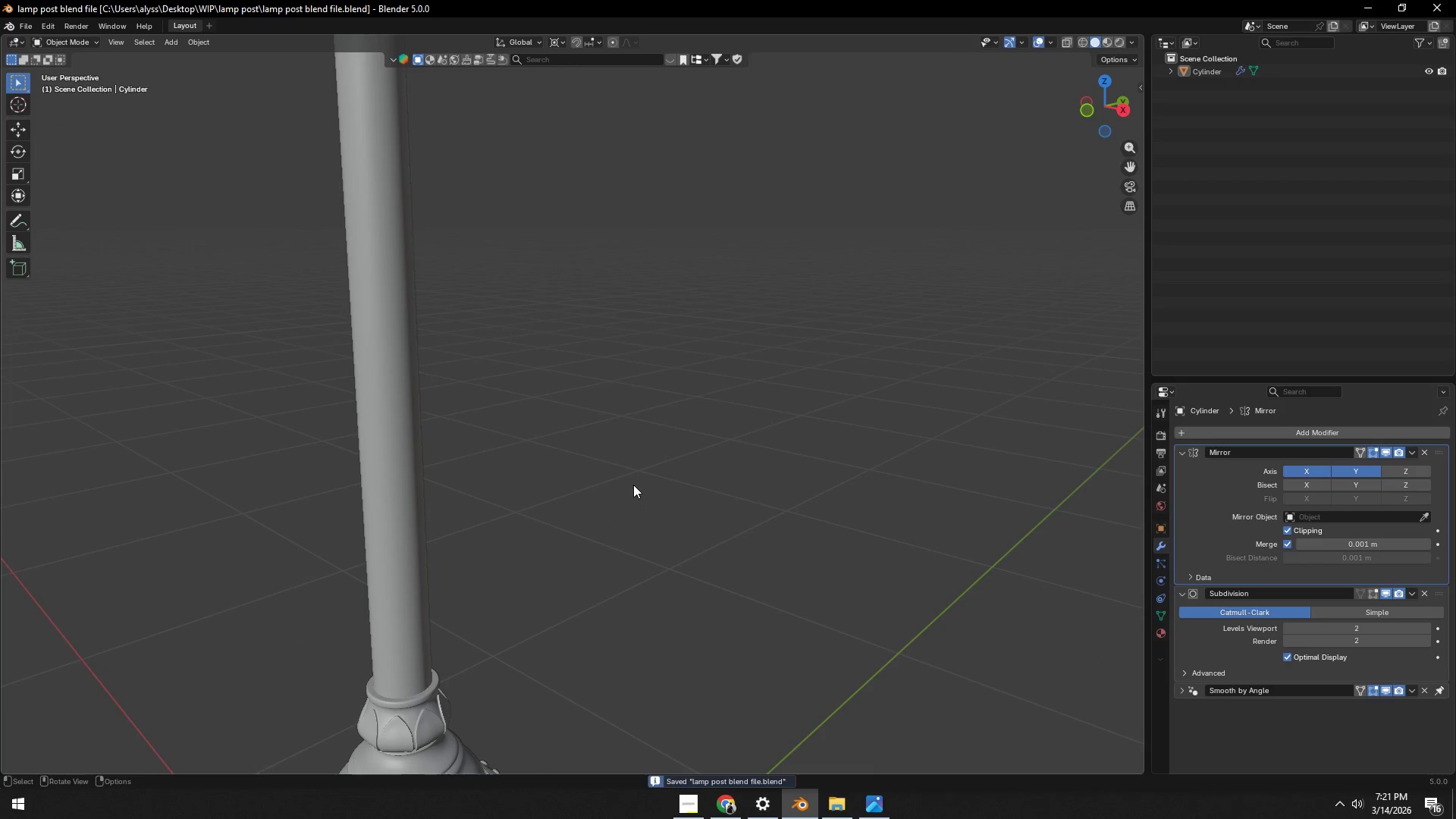 
hold_key(key=ShiftLeft, duration=0.58)
 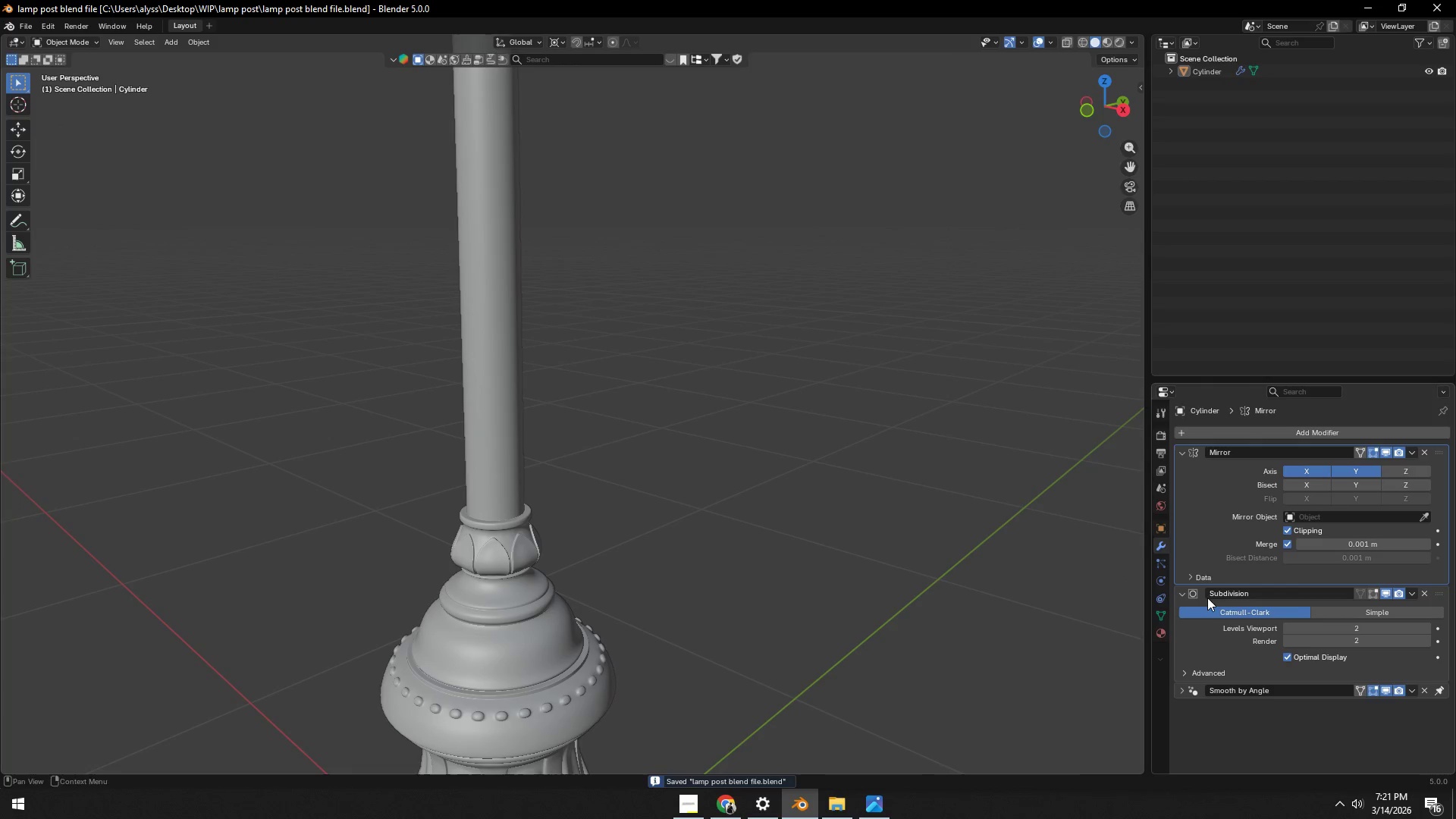 
key(Tab)
 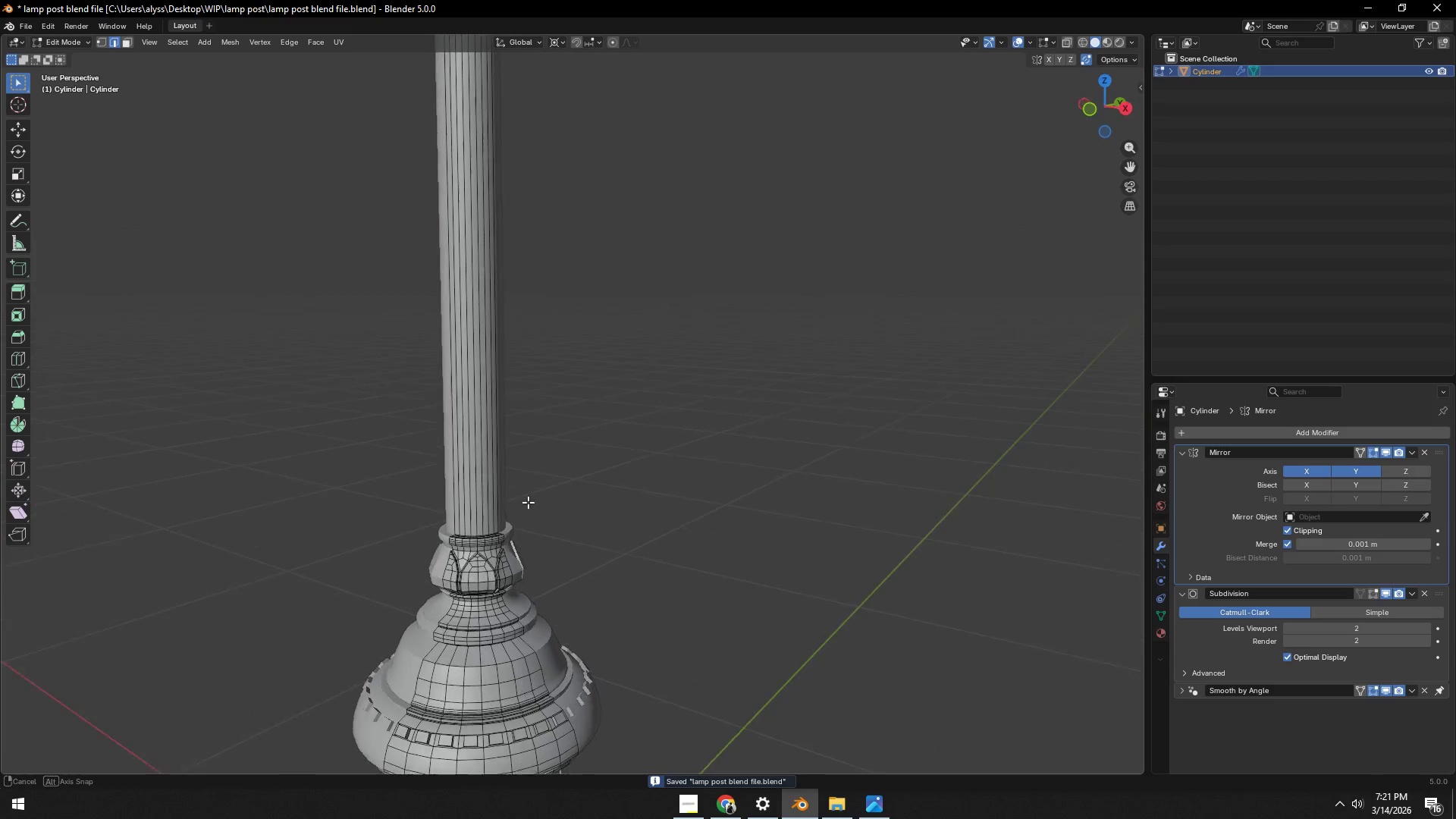 
hold_key(key=ShiftLeft, duration=0.55)
 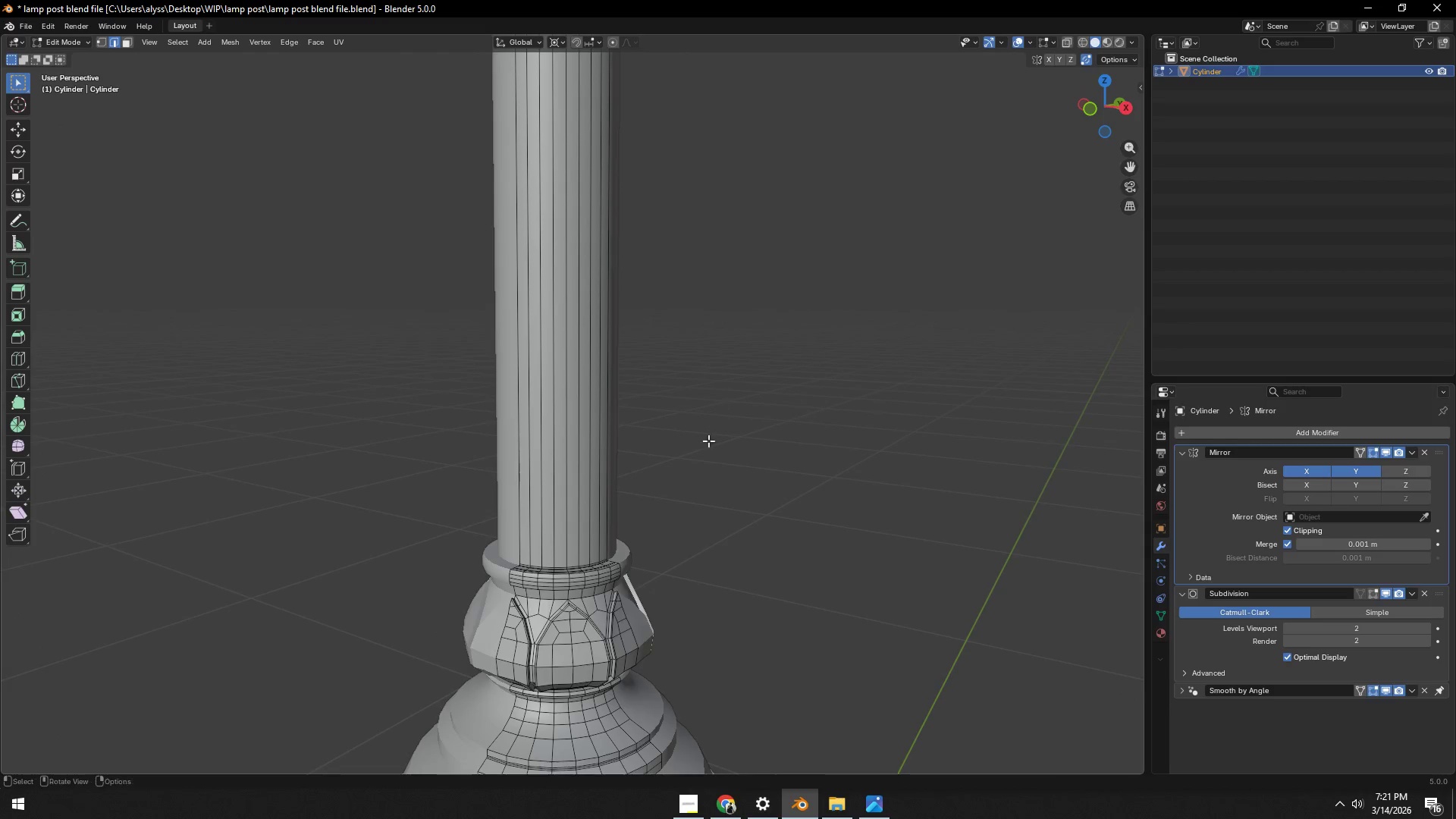 
scroll: coordinate [703, 450], scroll_direction: up, amount: 9.0
 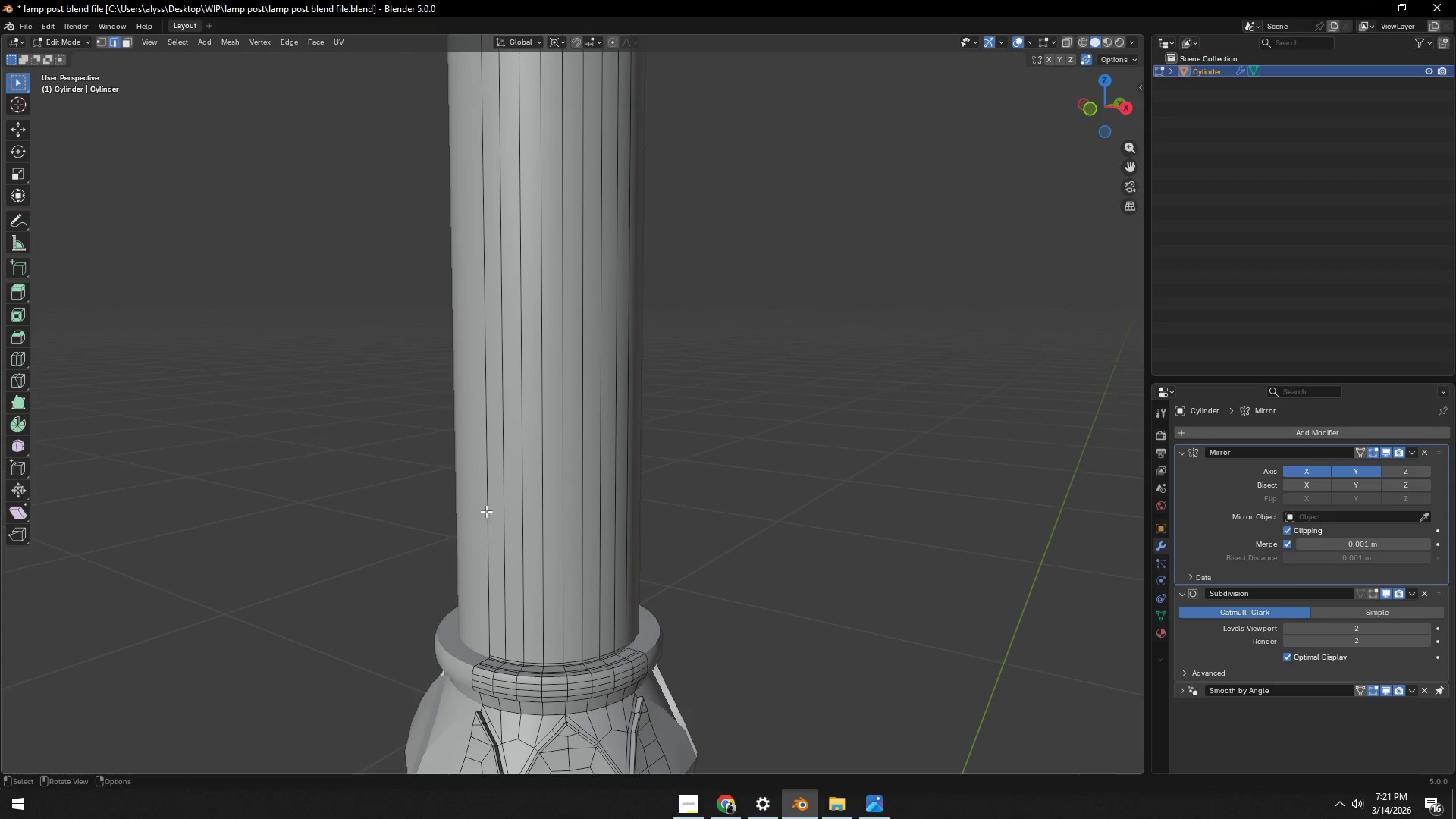 
left_click([494, 509])
 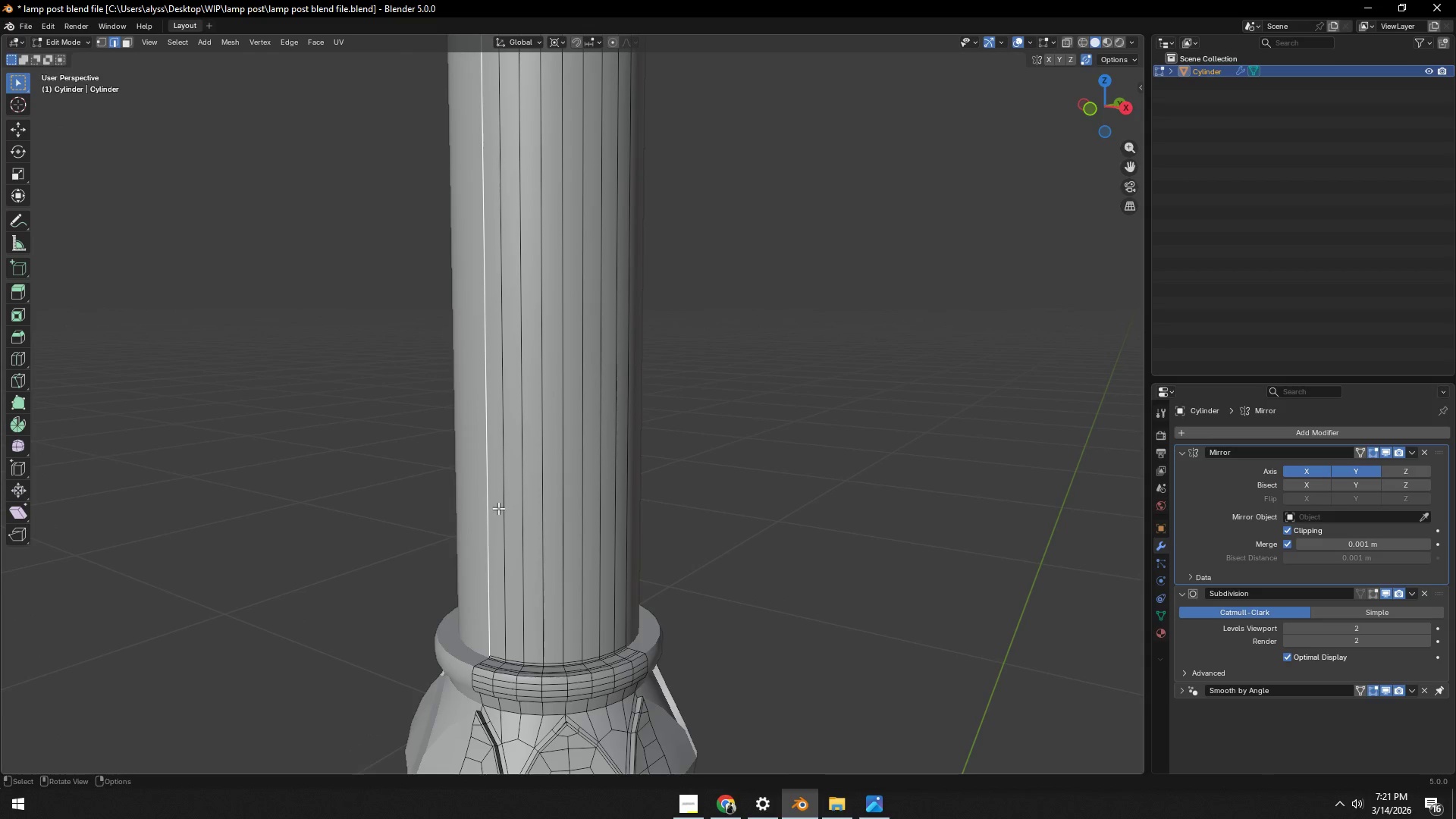 
key(Shift+ShiftLeft)
 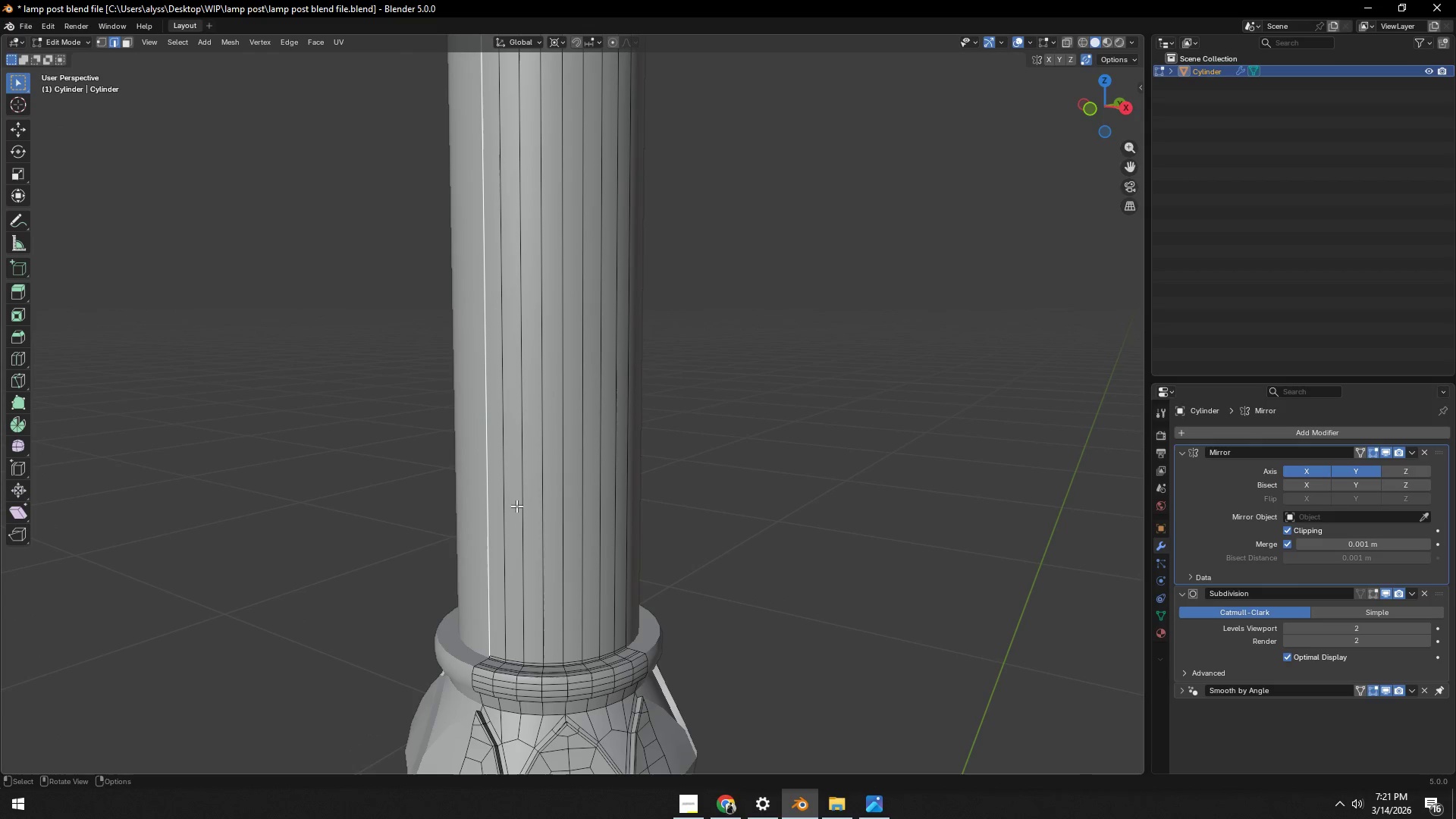 
key(2)
 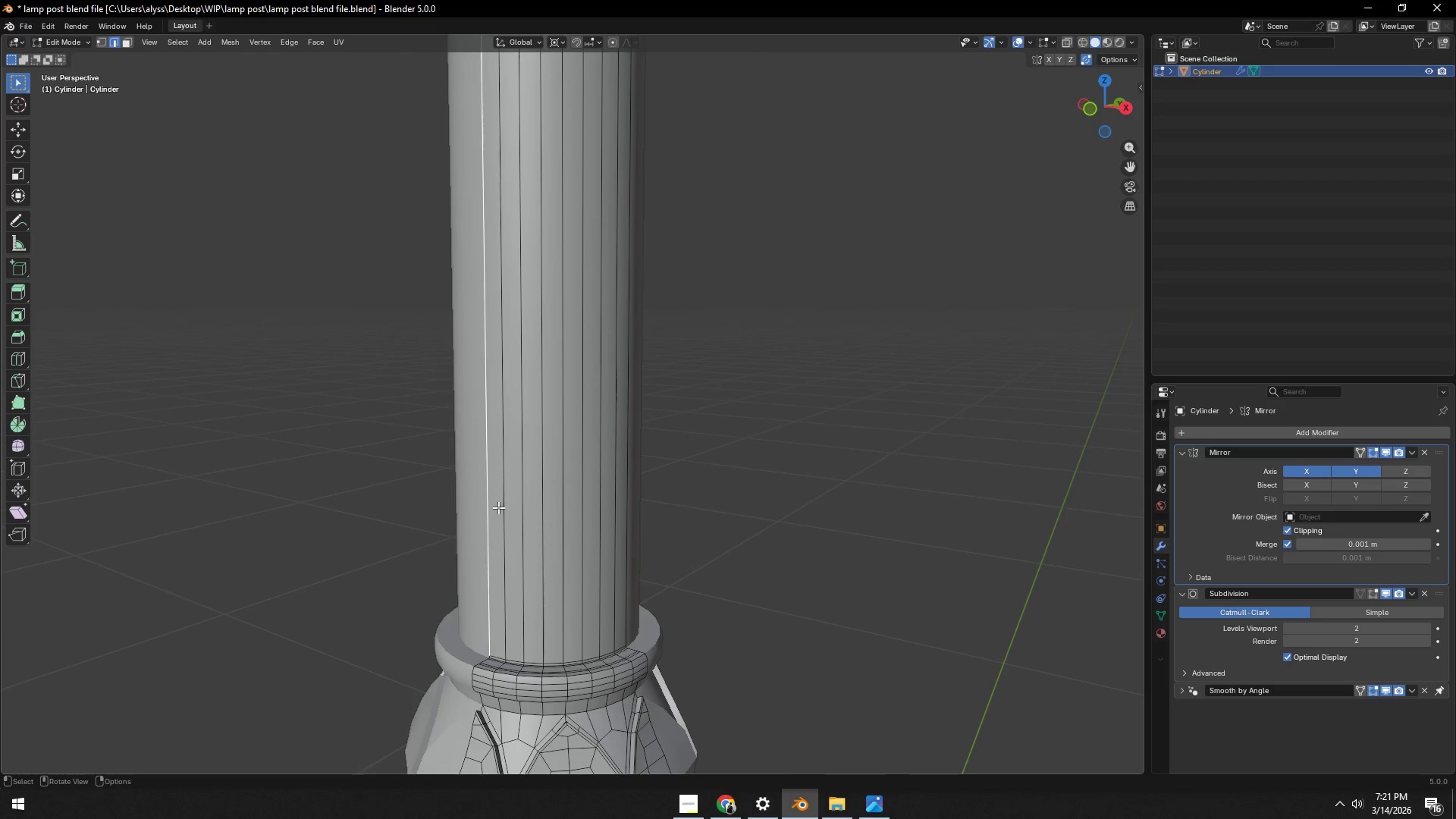 
left_click([498, 507])
 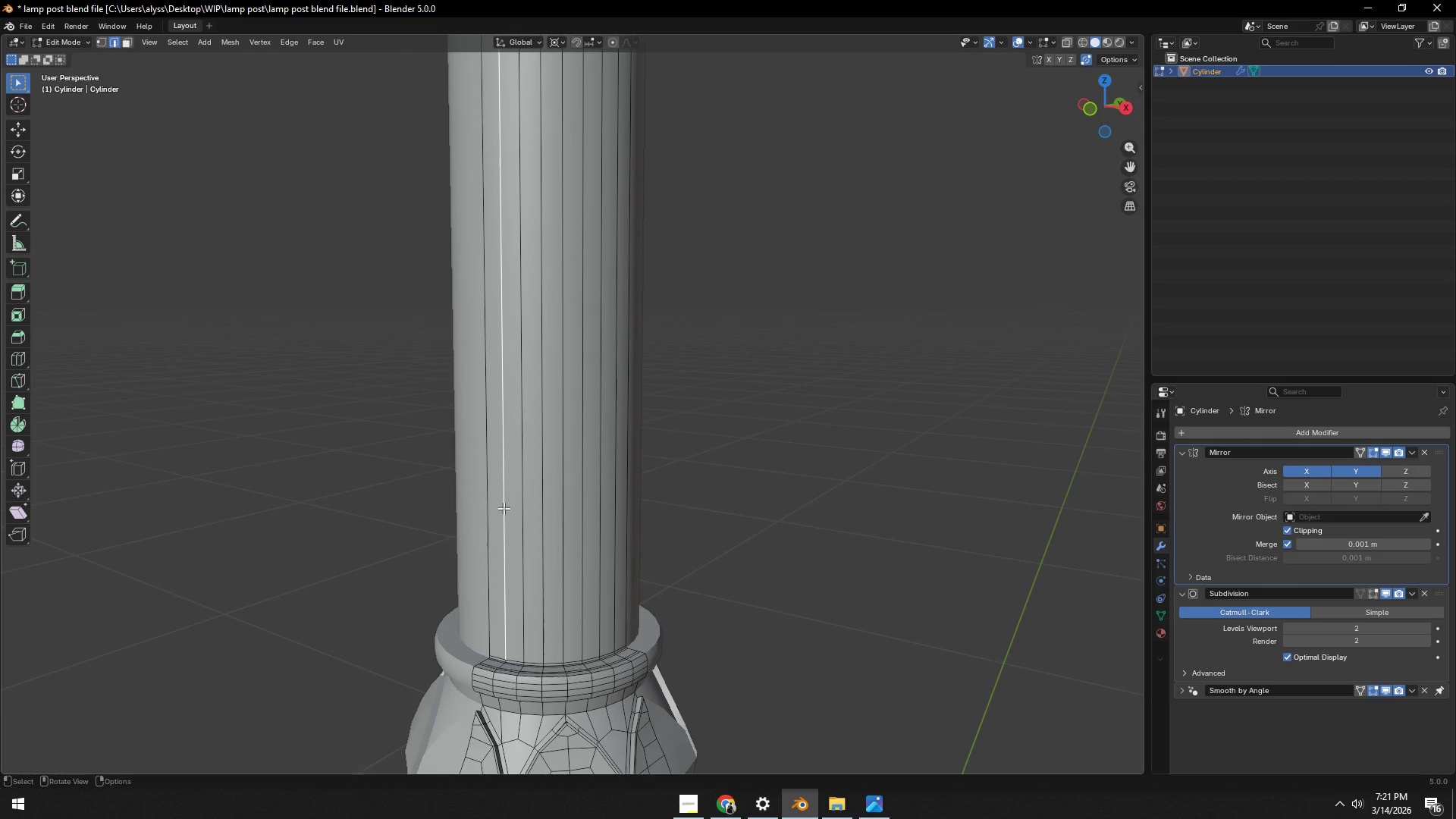 
type(21)
 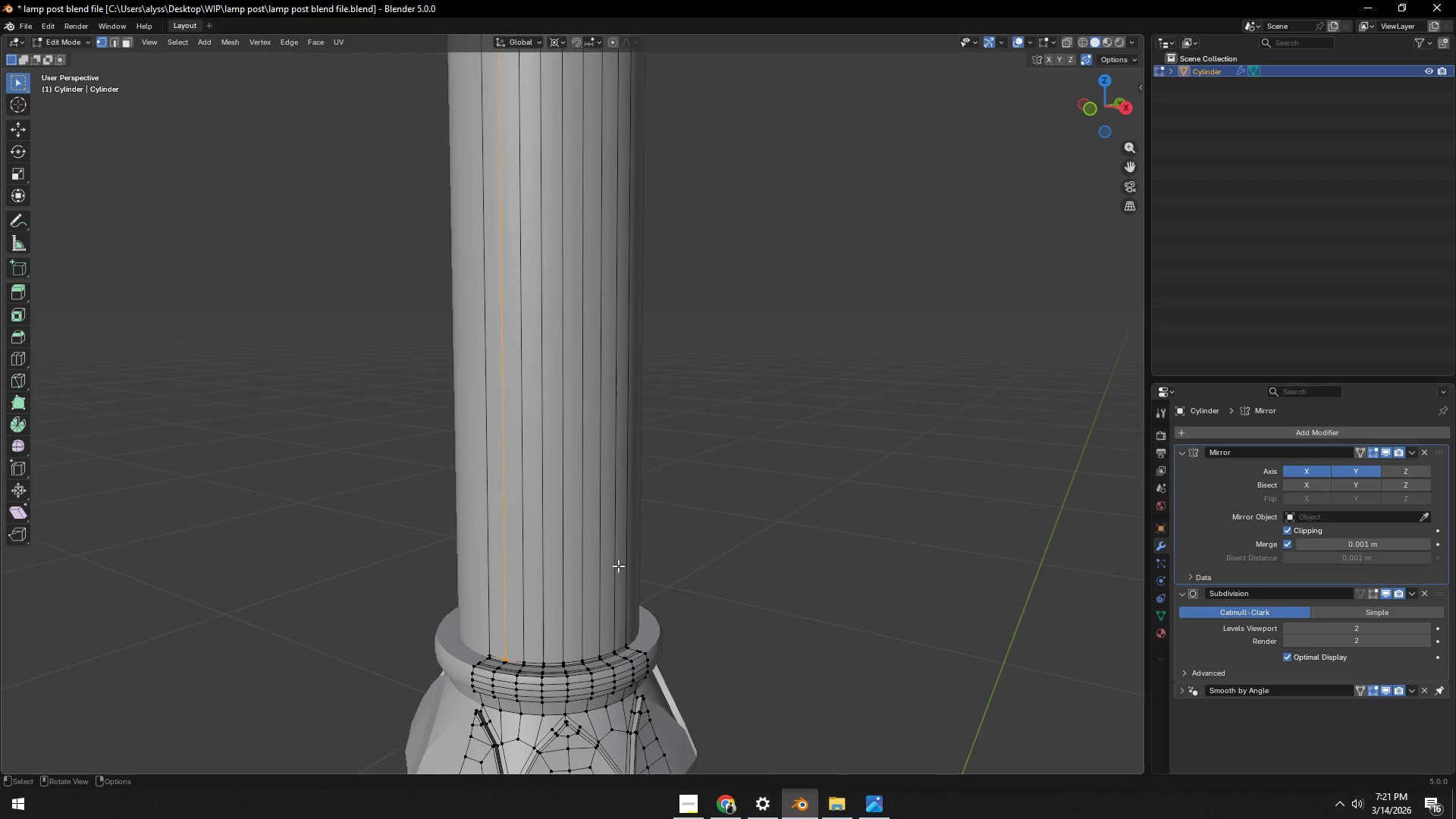 
key(1)
 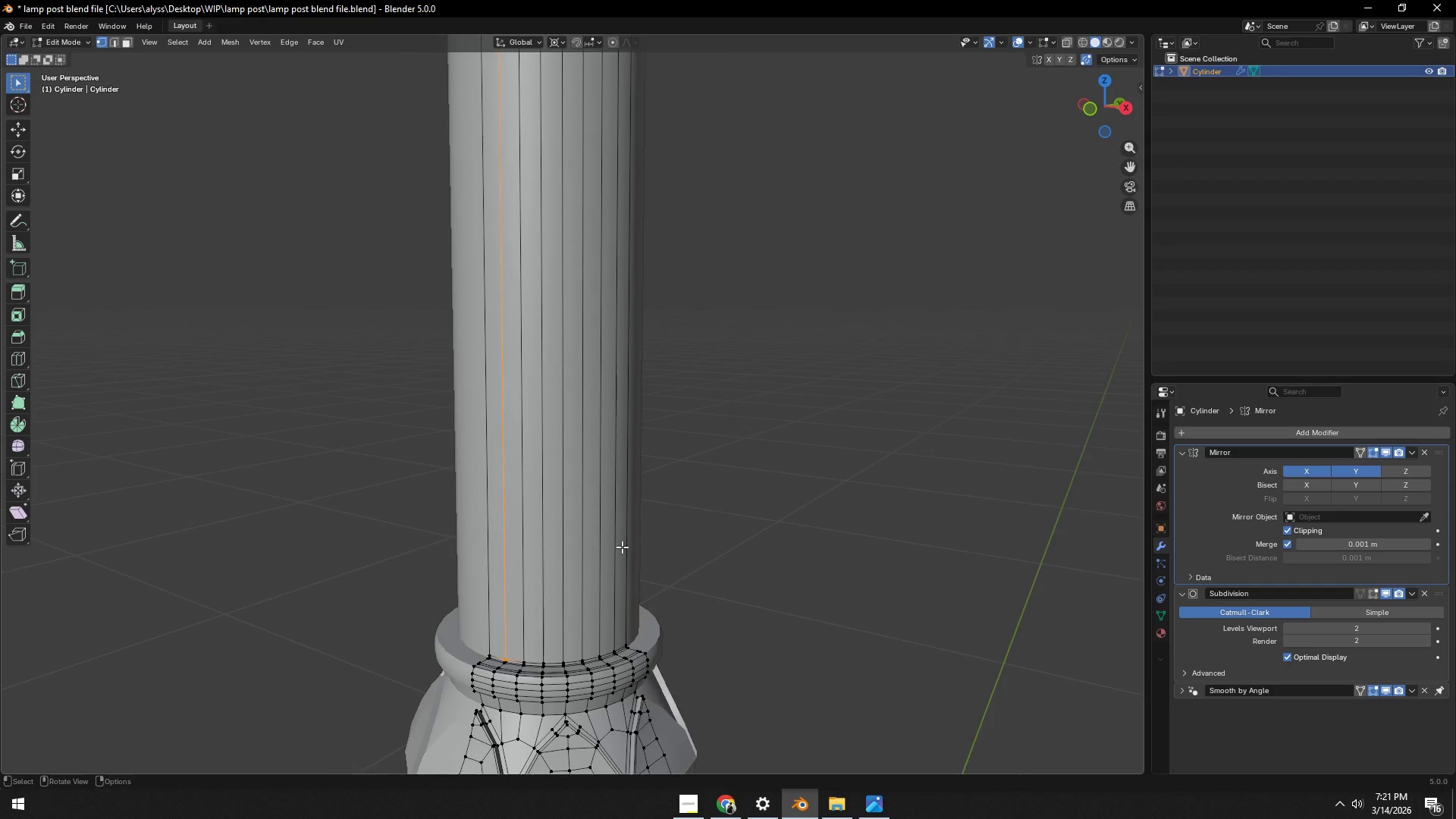 
key(Control+ControlLeft)
 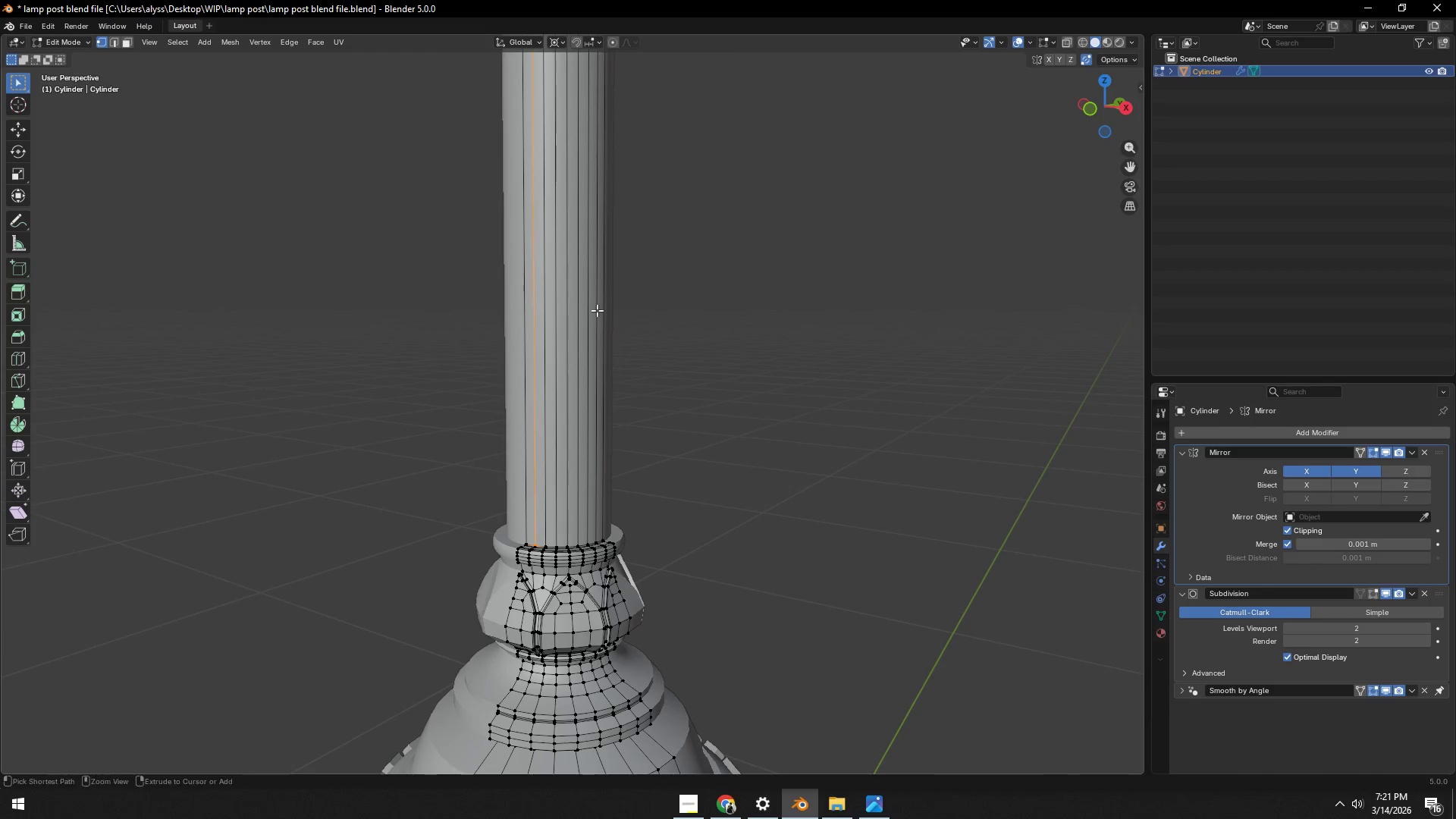 
scroll: coordinate [622, 543], scroll_direction: down, amount: 5.0
 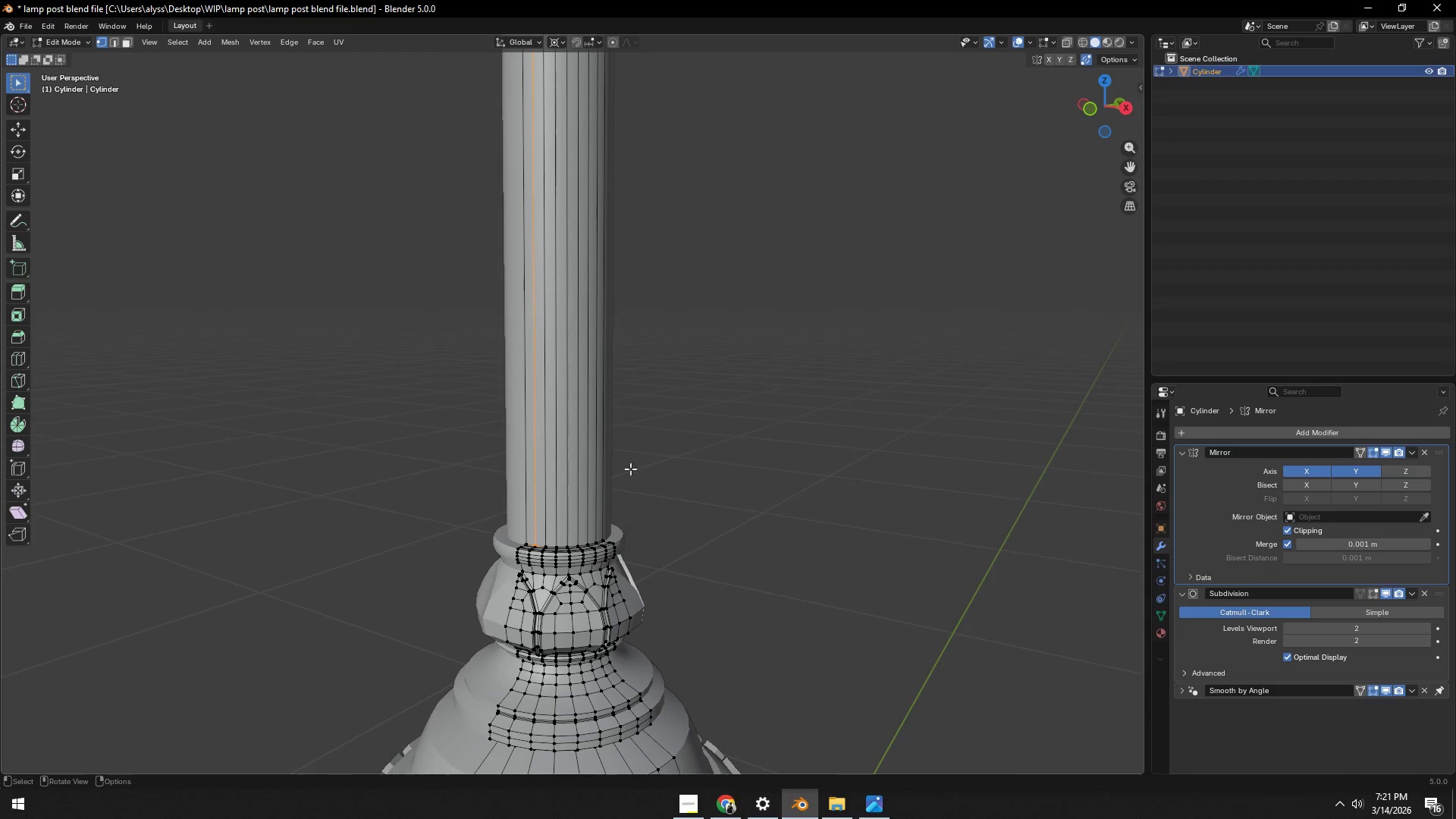 
key(Control+R)
 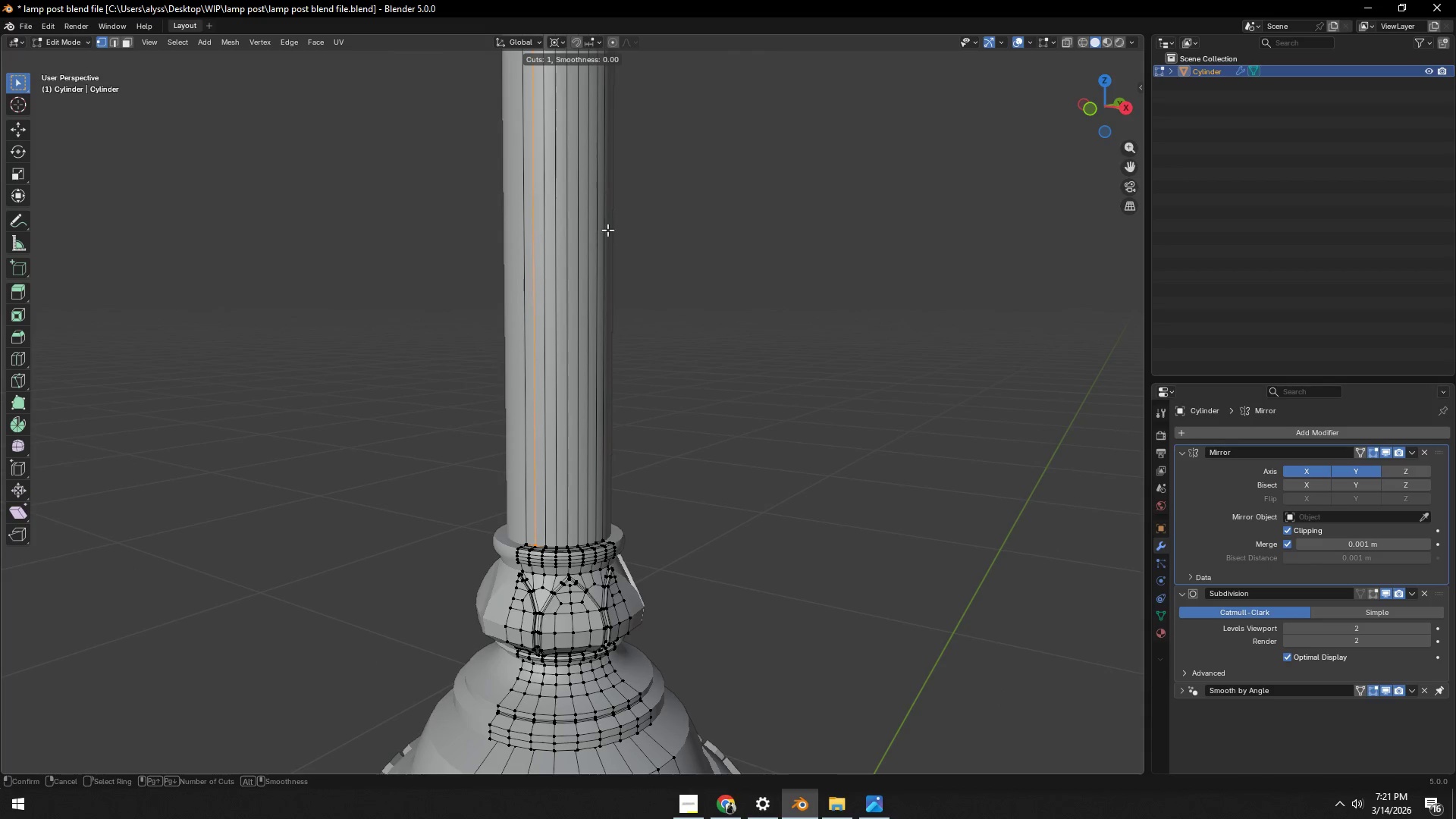 
left_click([611, 226])
 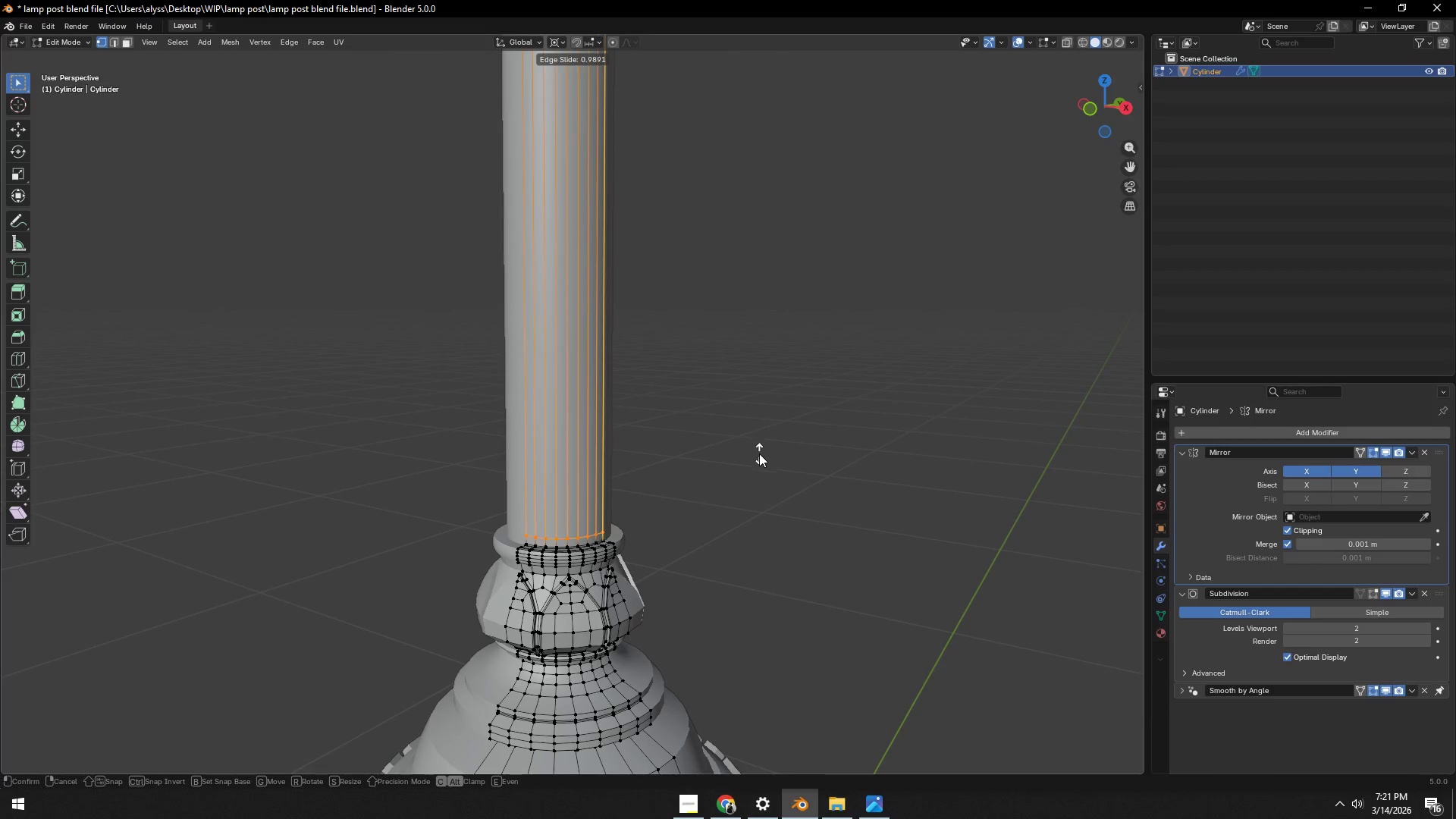 
left_click([761, 455])
 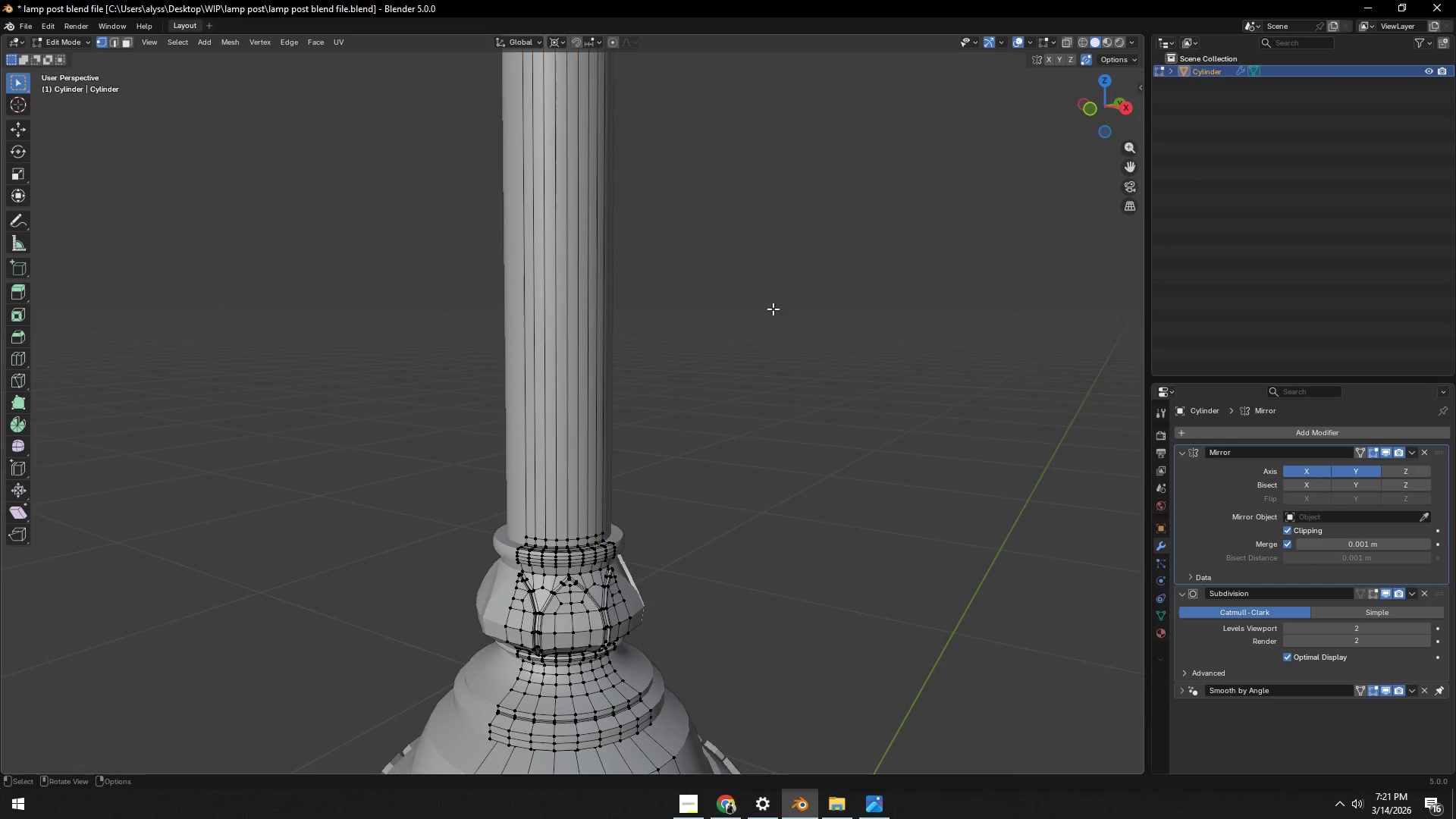 
hold_key(key=ShiftLeft, duration=0.78)
 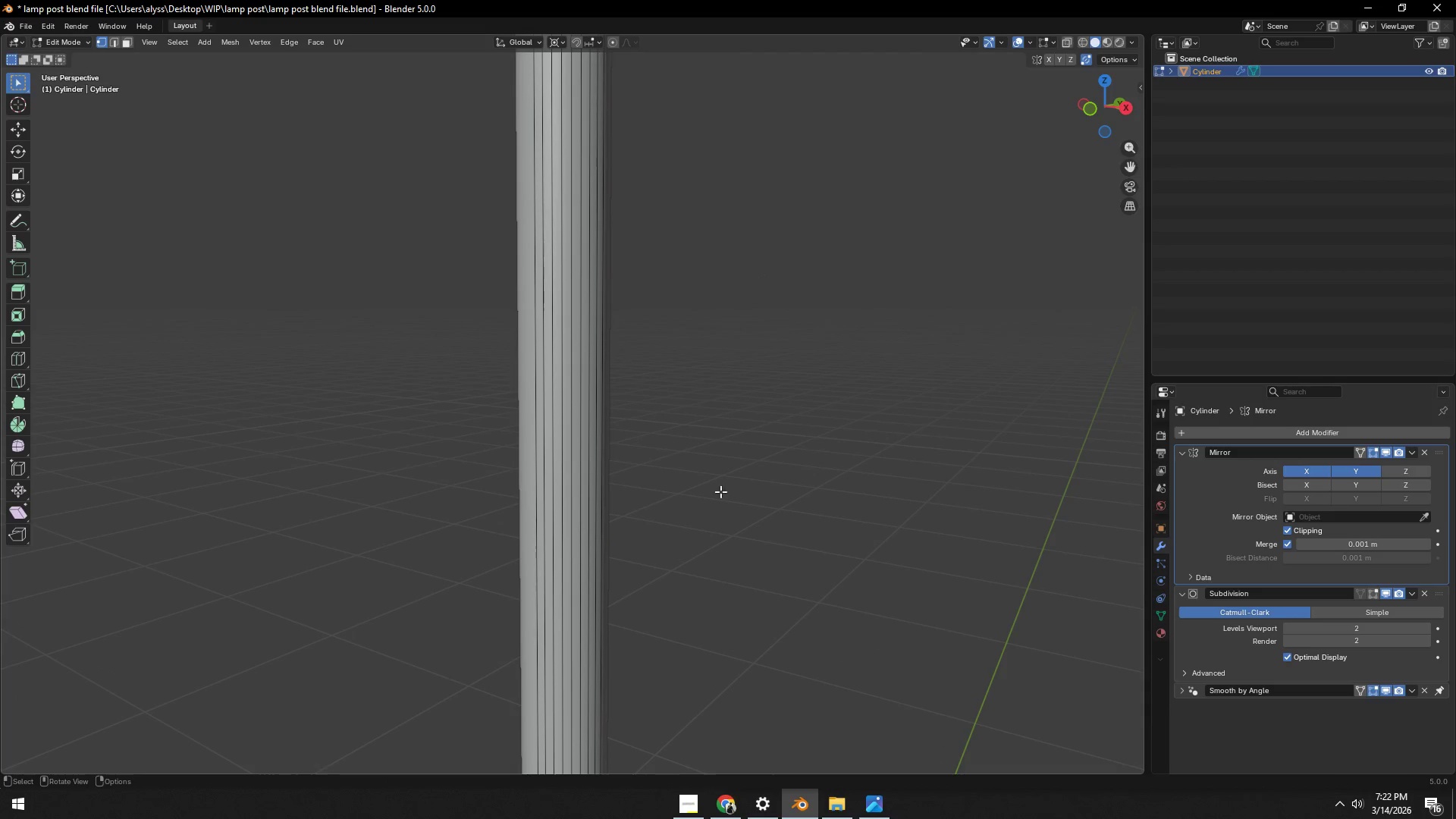 
scroll: coordinate [767, 304], scroll_direction: down, amount: 7.0
 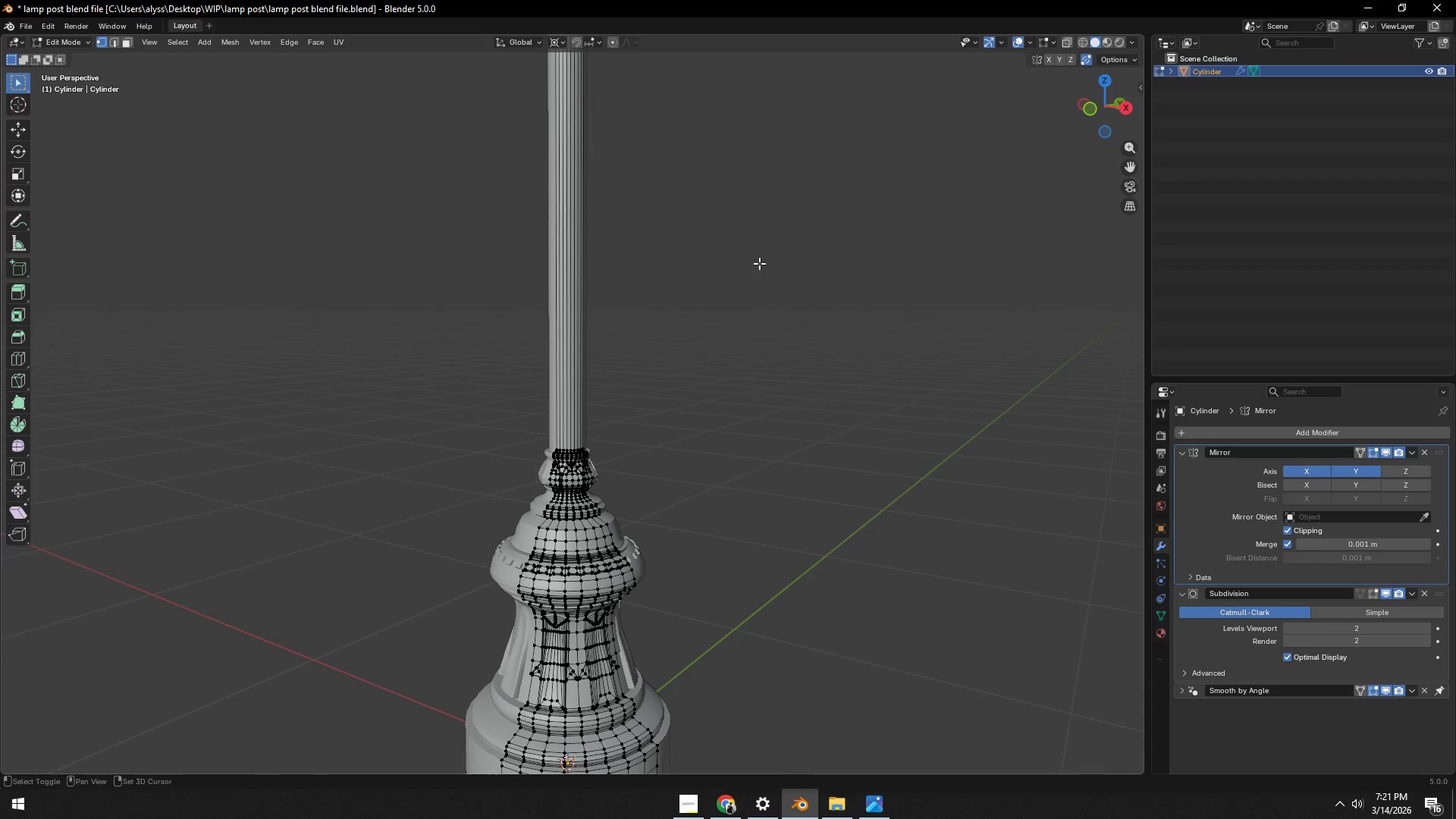 
hold_key(key=ShiftLeft, duration=14.59)
scroll: coordinate [742, 589], scroll_direction: up, amount: 5.0
 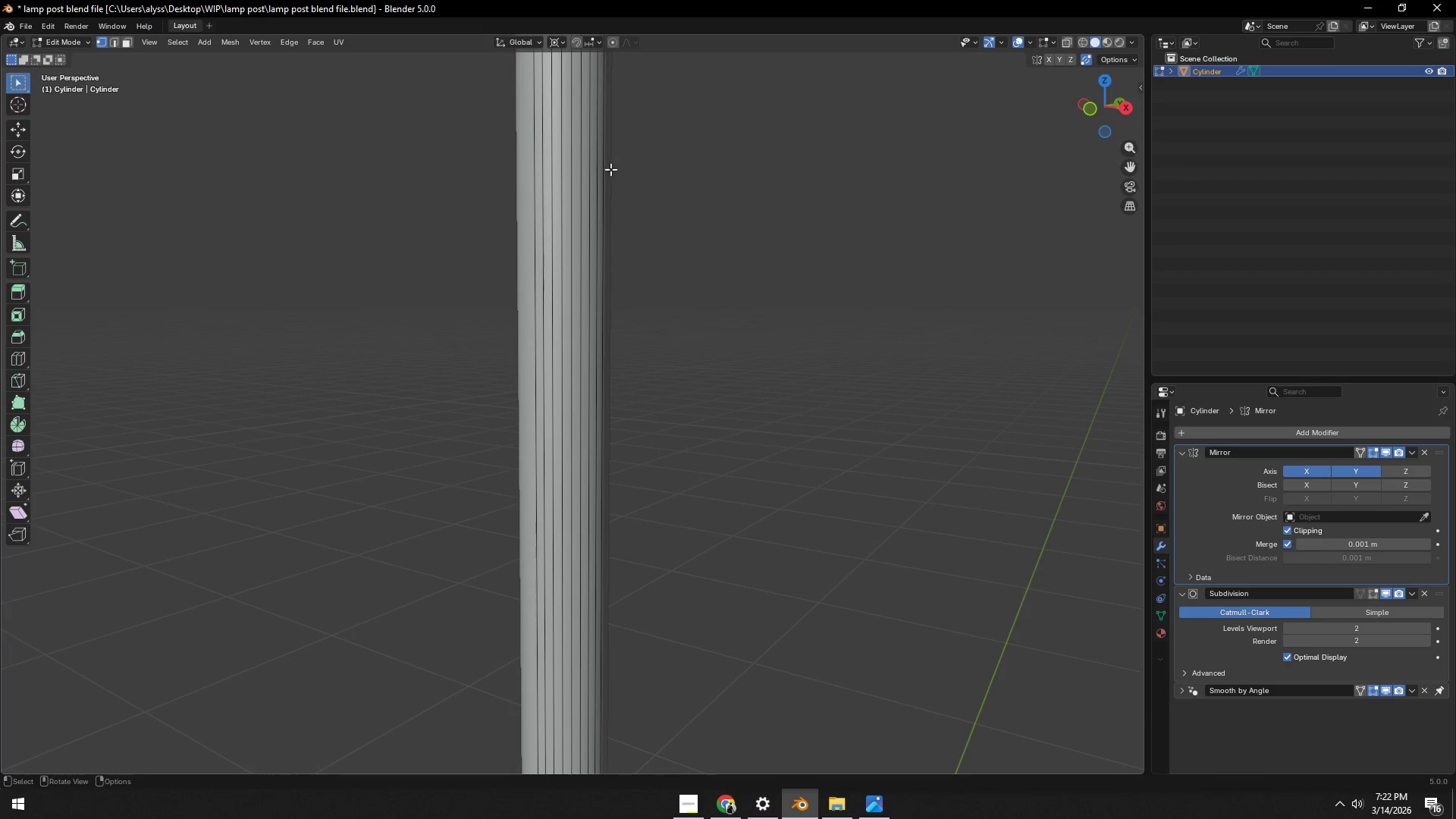 
key(Control+ControlLeft)
 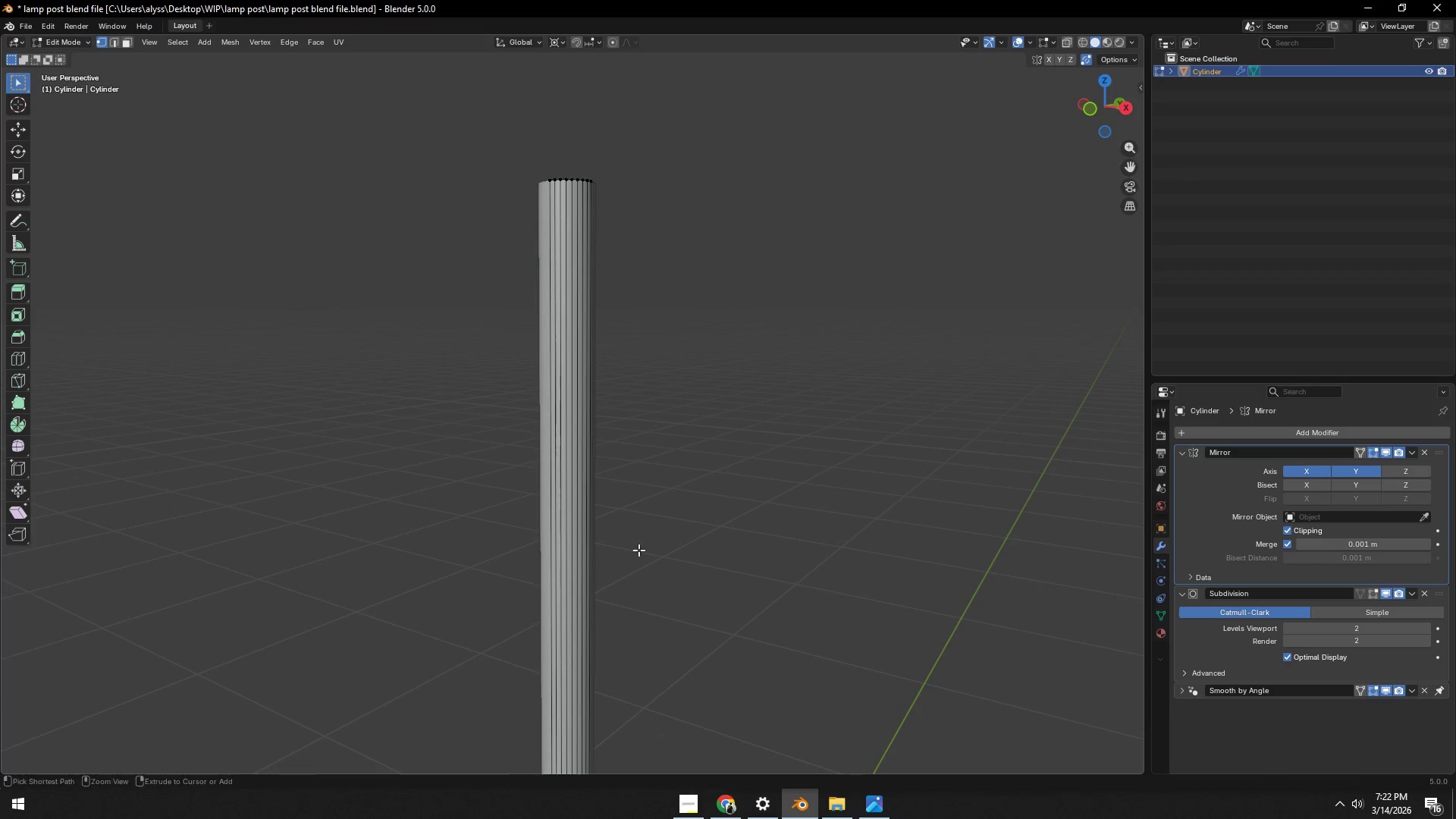 
scroll: coordinate [599, 270], scroll_direction: down, amount: 3.0
 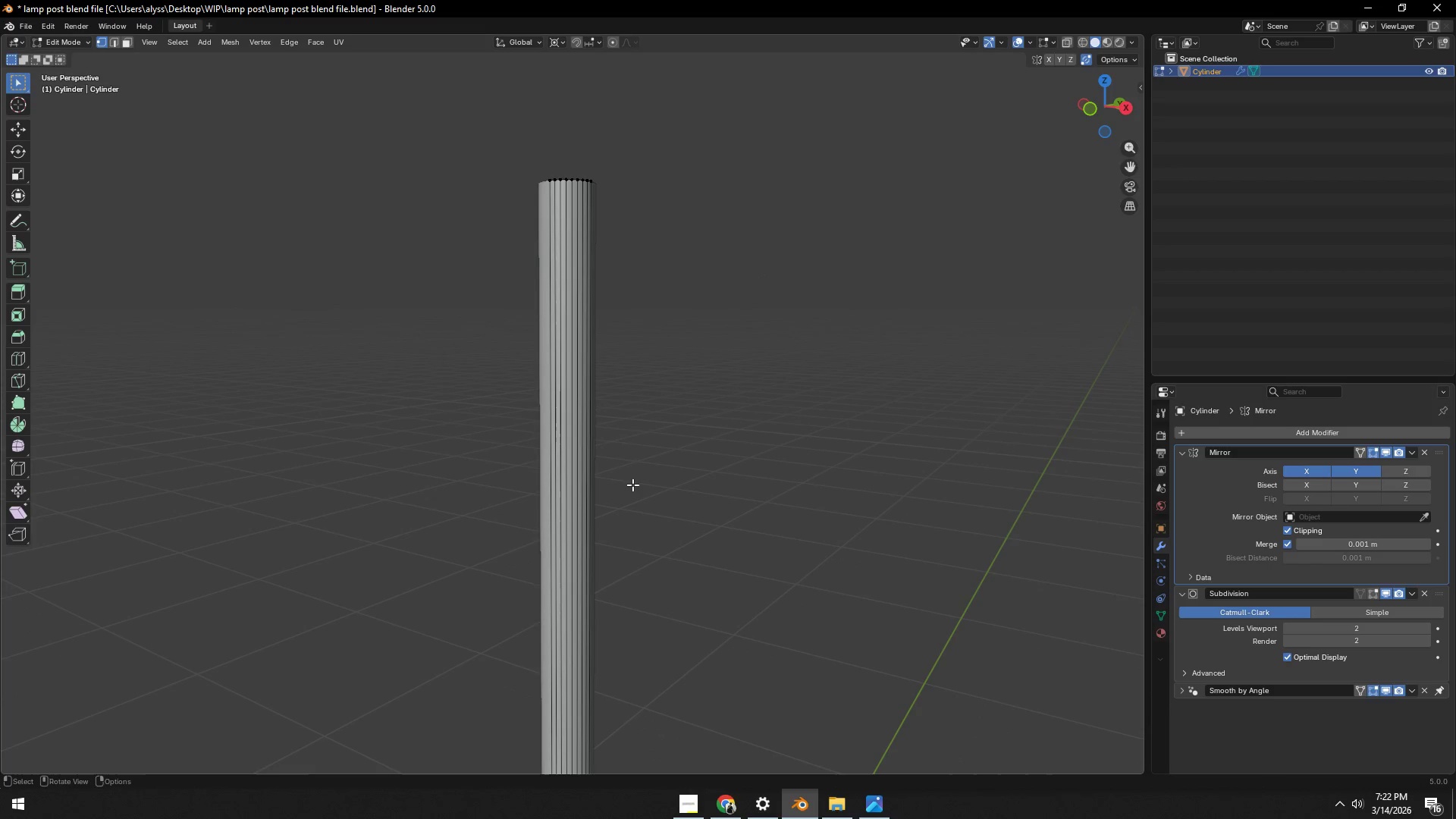 
key(Control+R)
 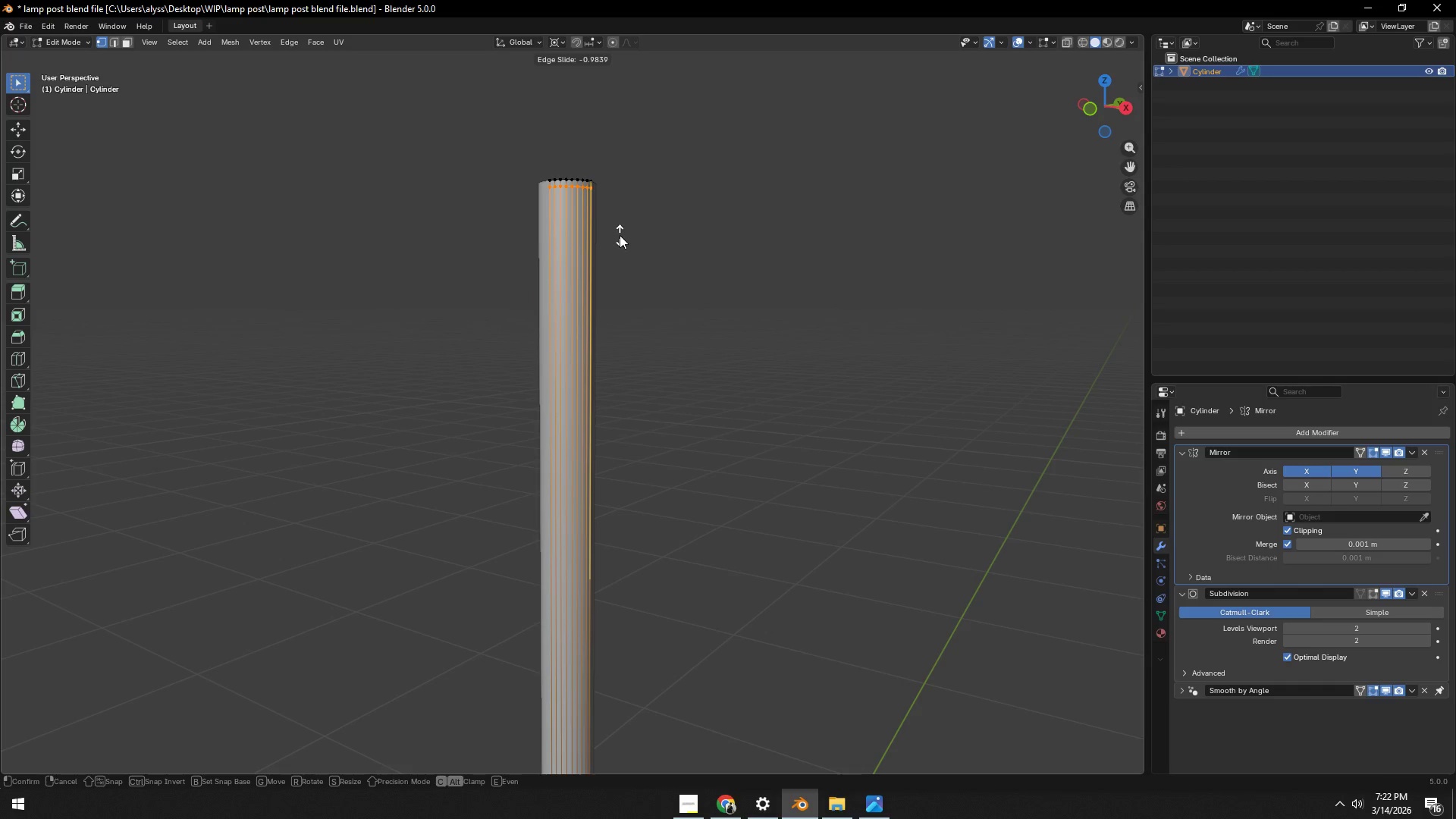 
double_click([676, 244])
 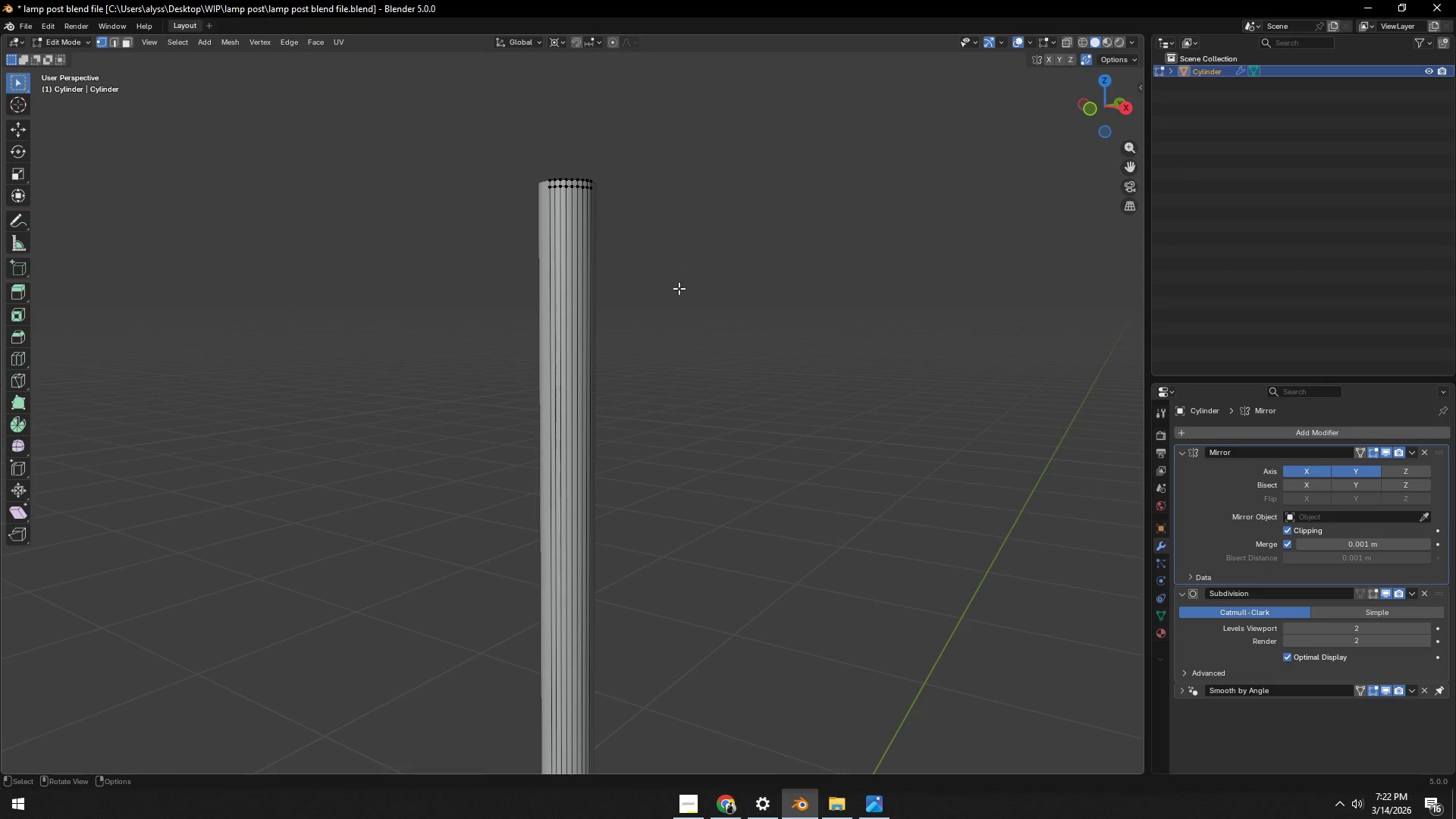 
key(Control+S)
 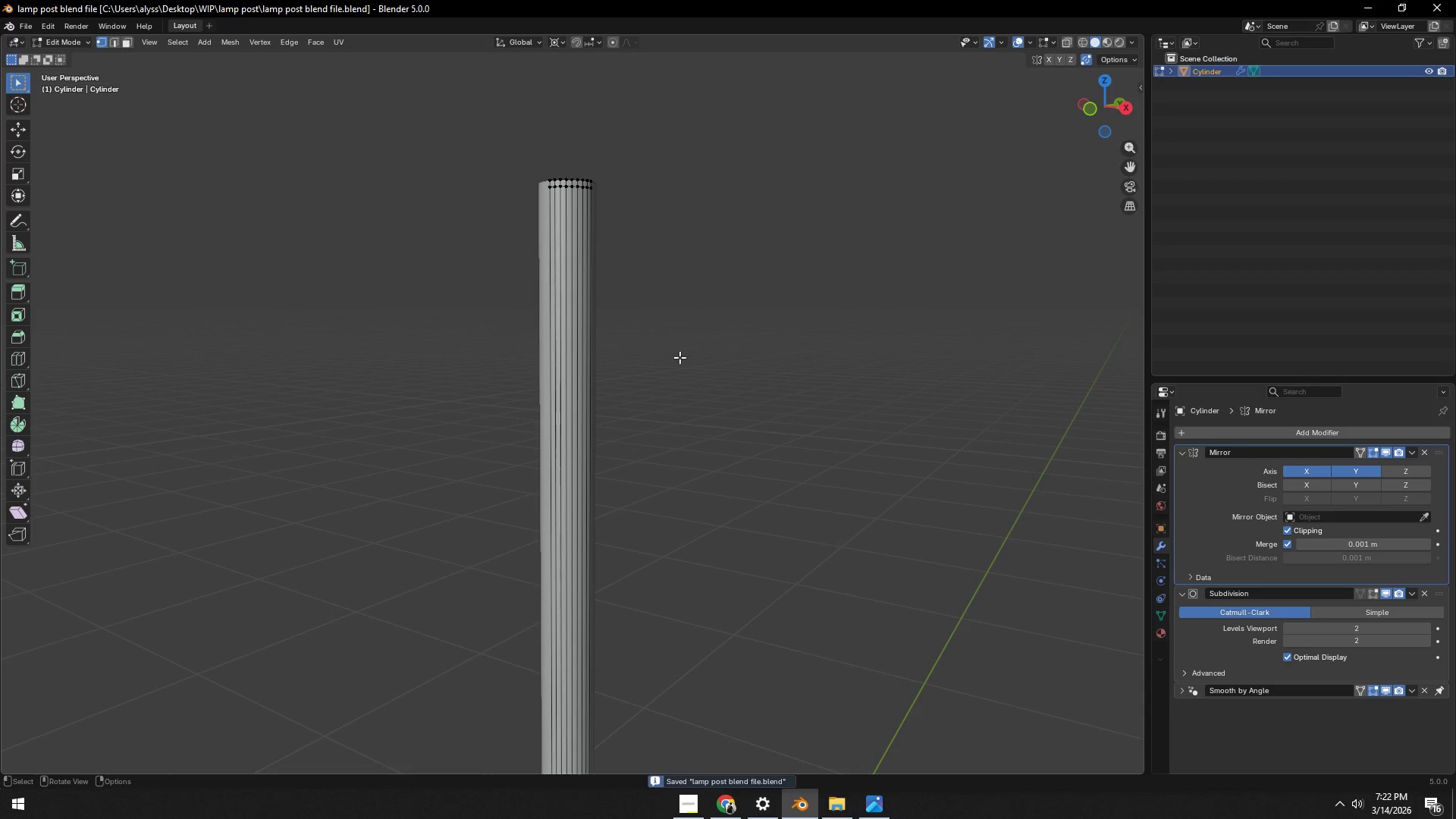 
scroll: coordinate [679, 357], scroll_direction: down, amount: 5.0
 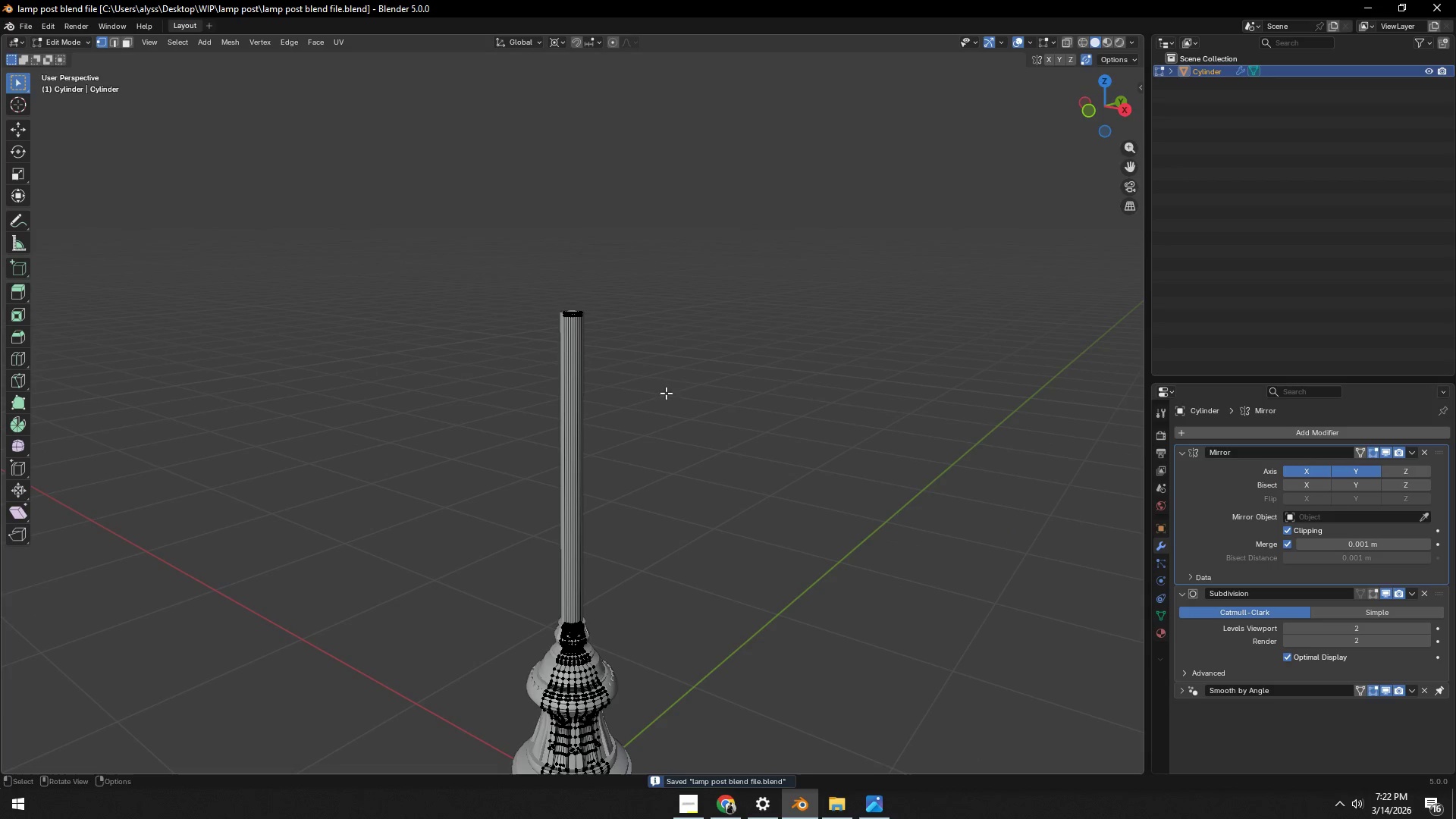 
key(Tab)
 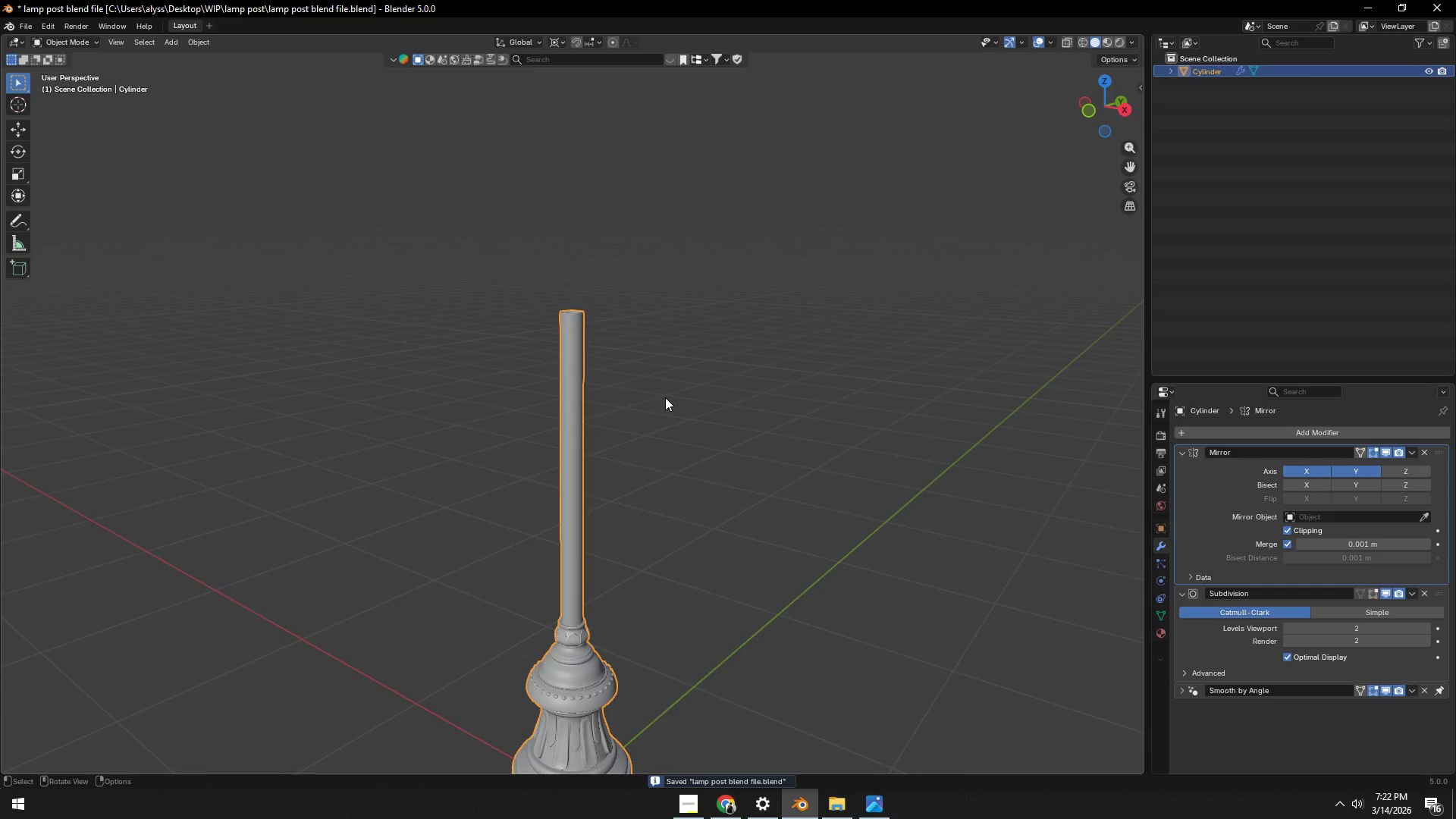 
key(Tab)
 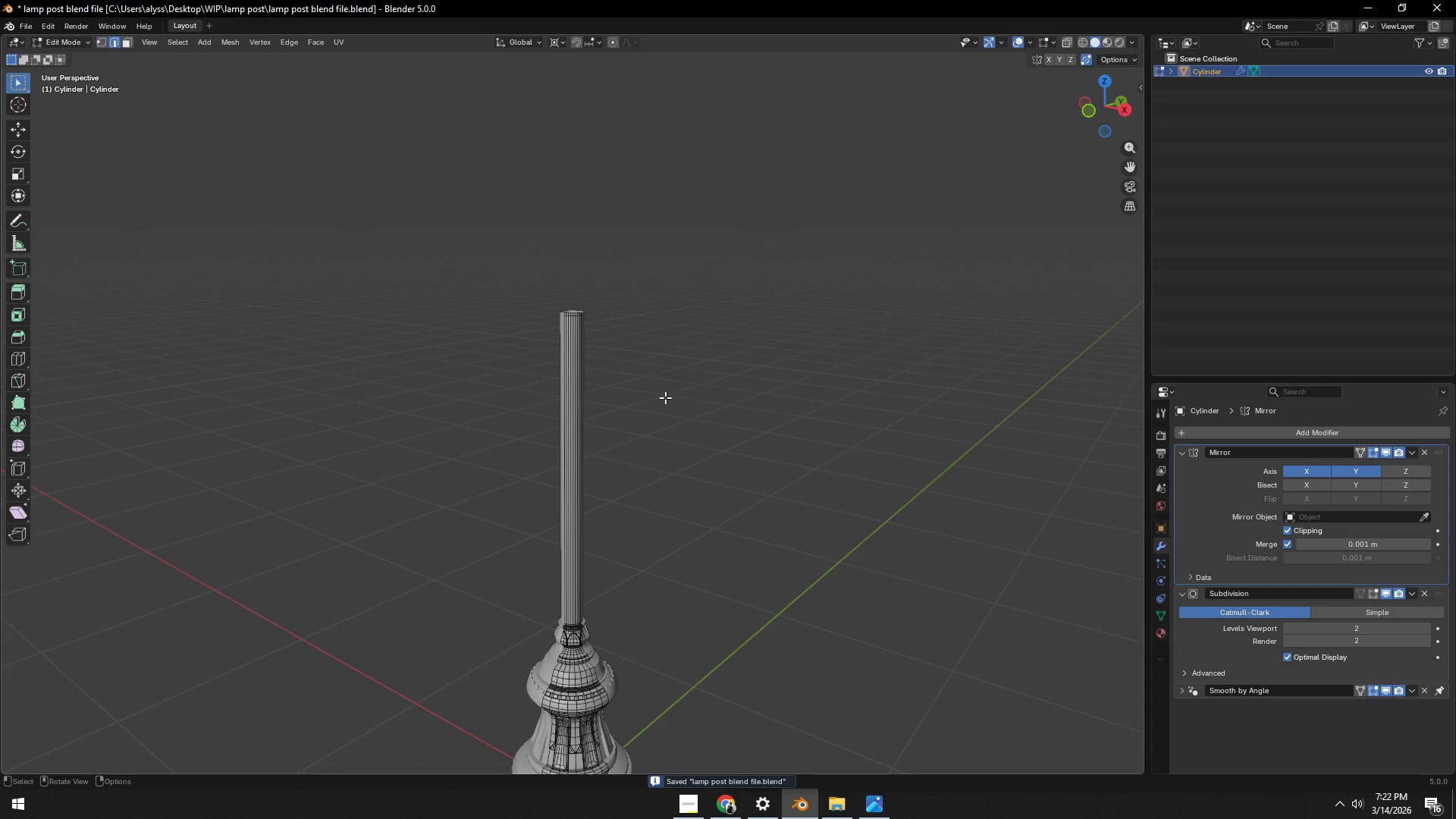 
key(2)
 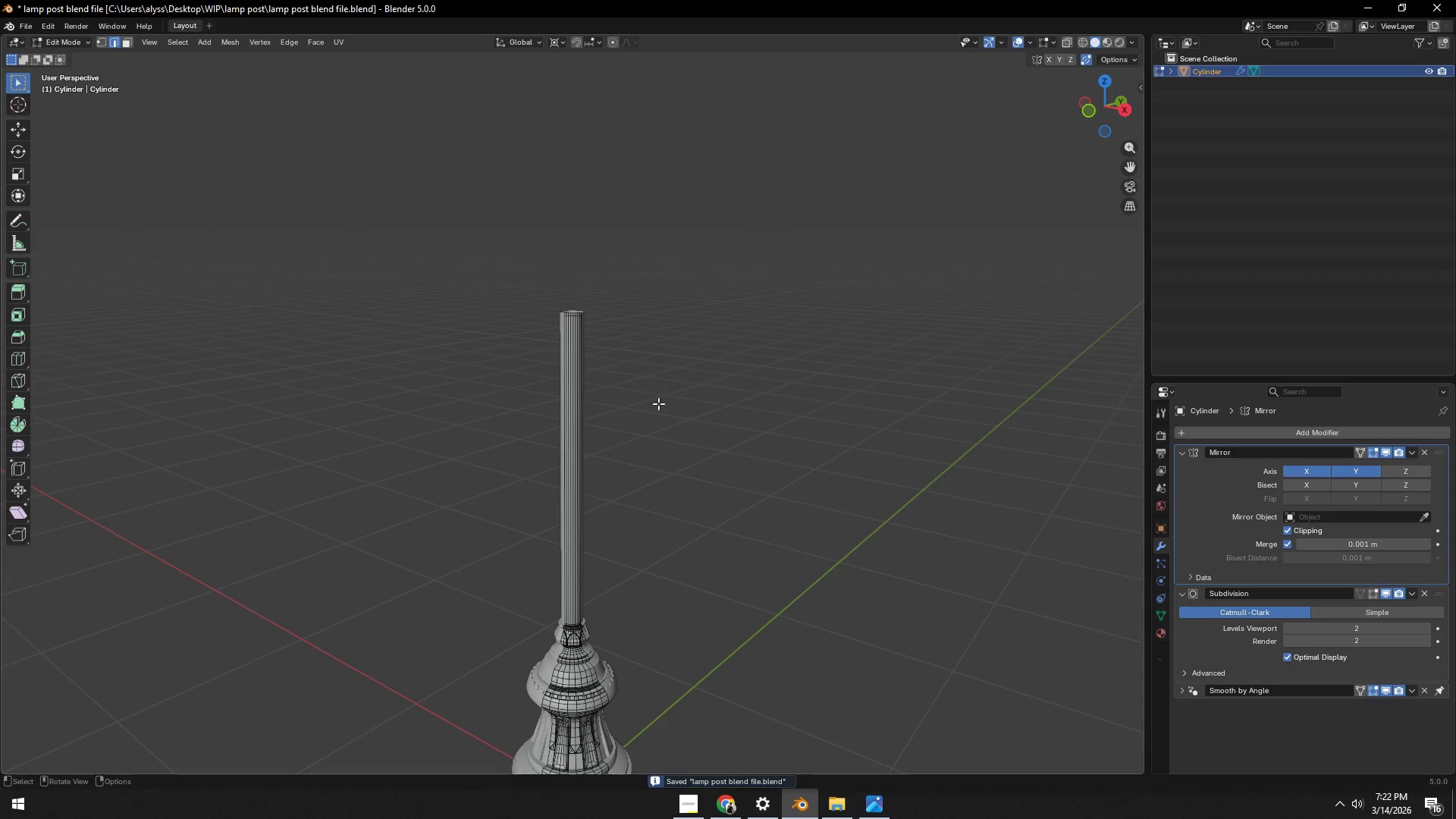 
key(Control+S)
 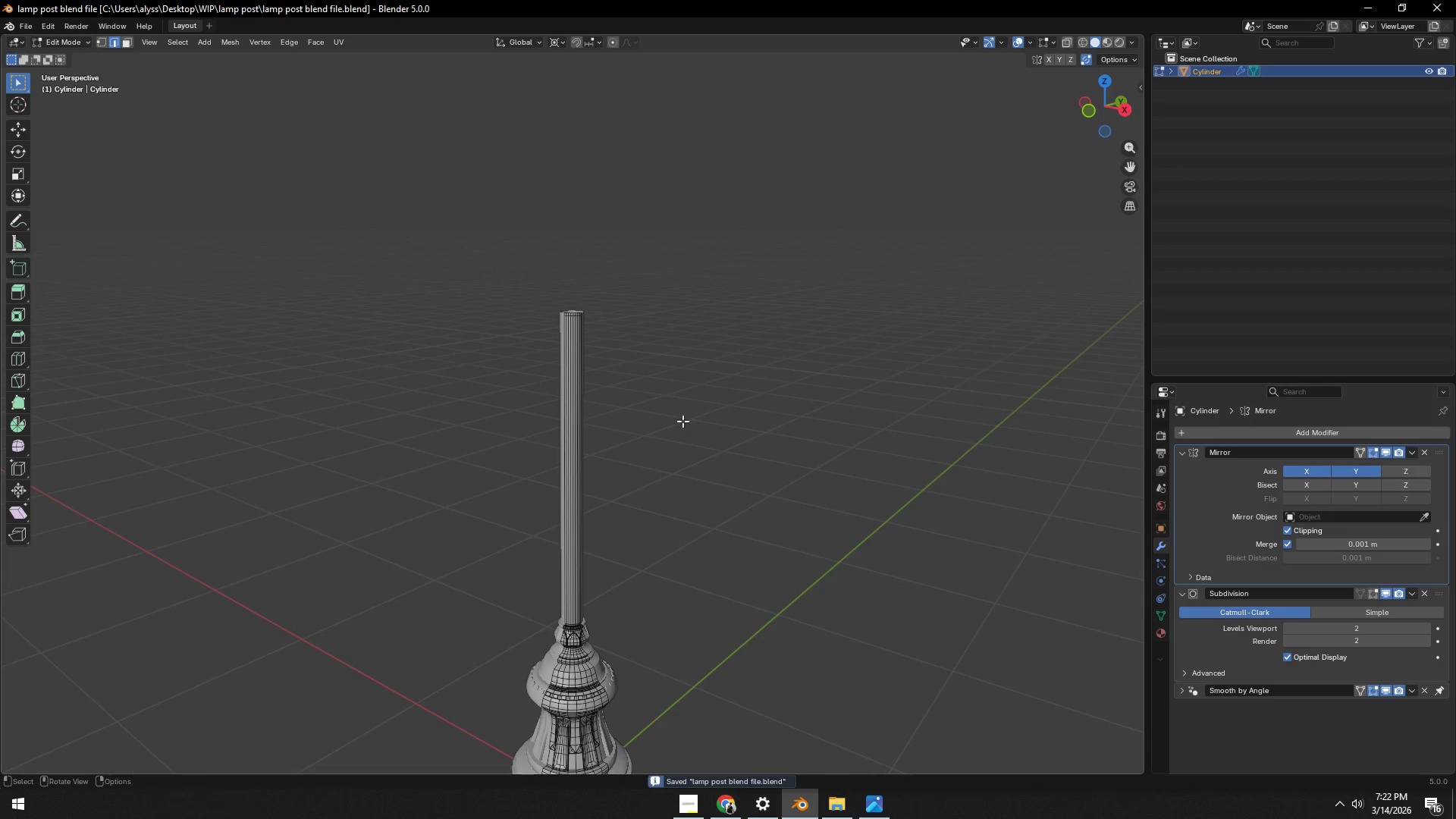 
scroll: coordinate [683, 431], scroll_direction: down, amount: 4.0
 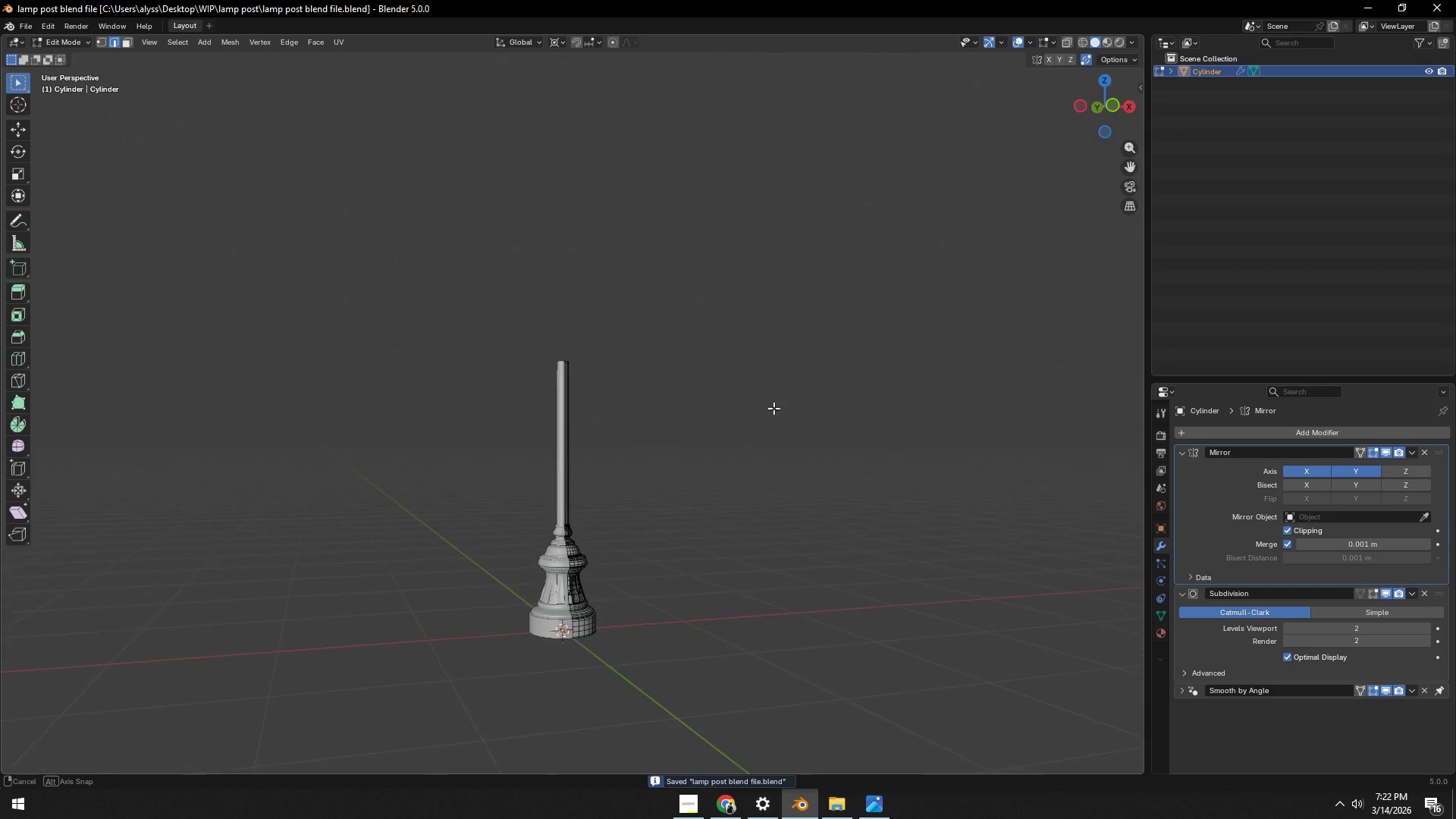 
scroll: coordinate [617, 453], scroll_direction: up, amount: 22.0
 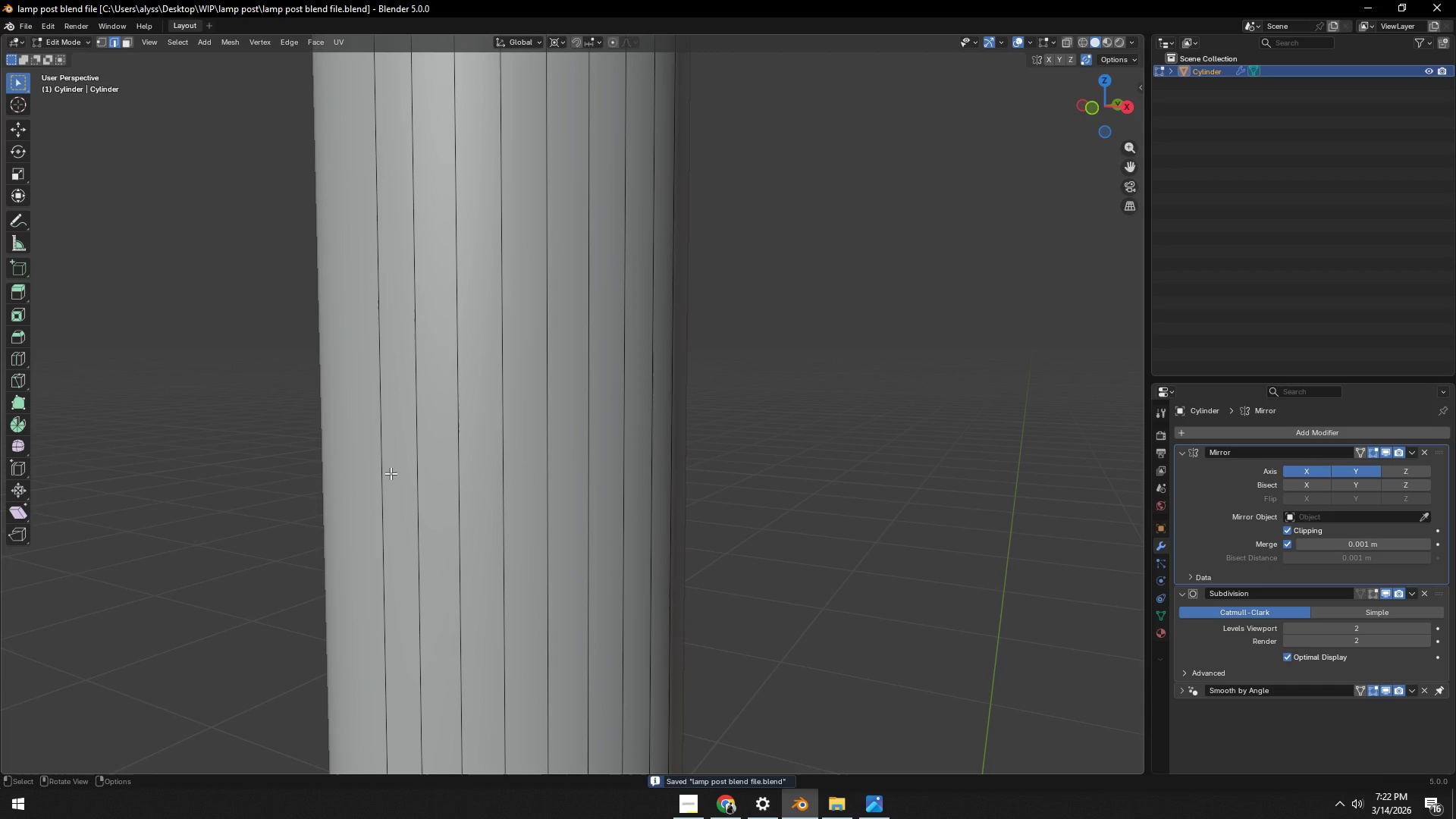 
left_click([391, 473])
 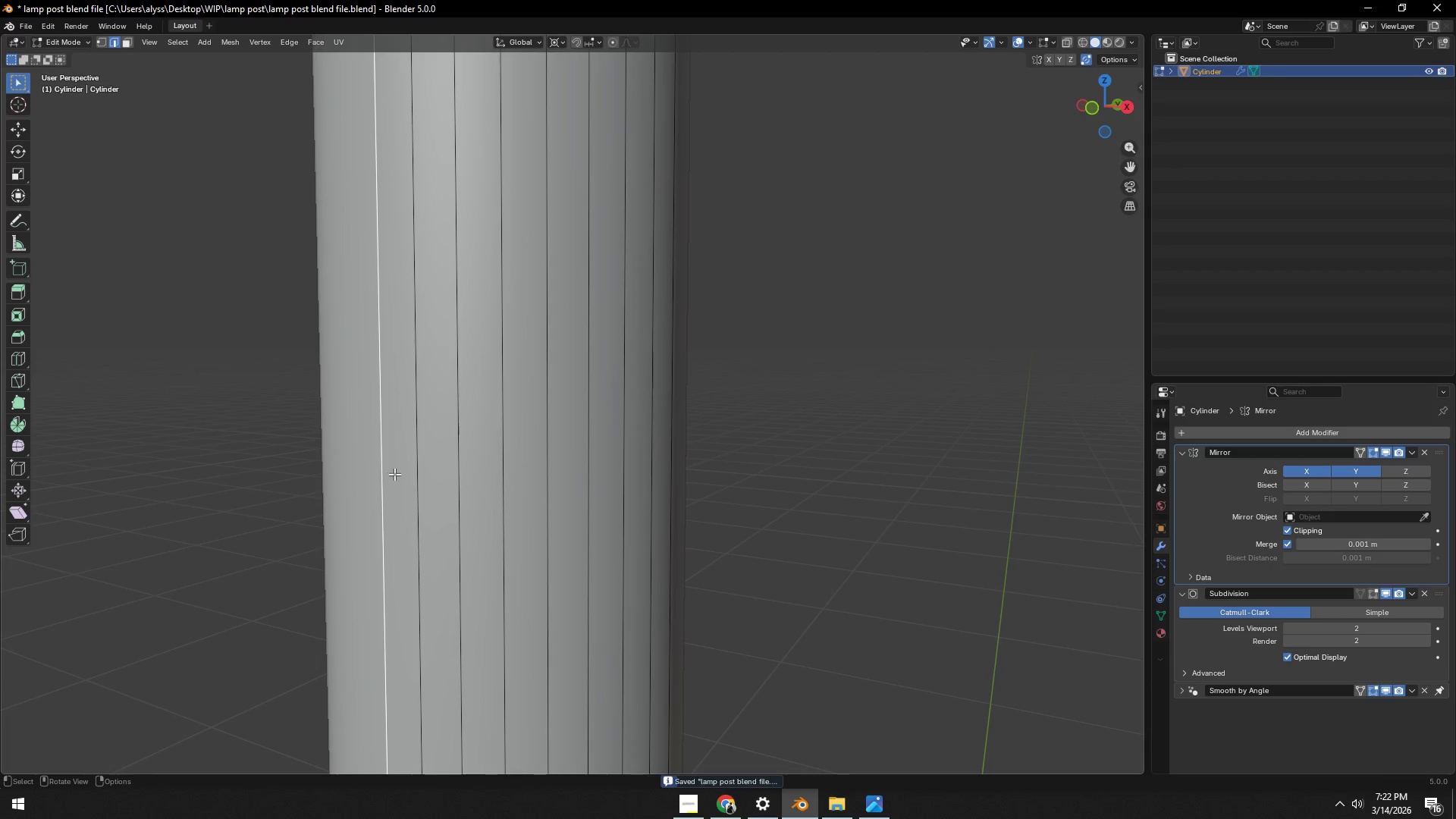 
type(23)
 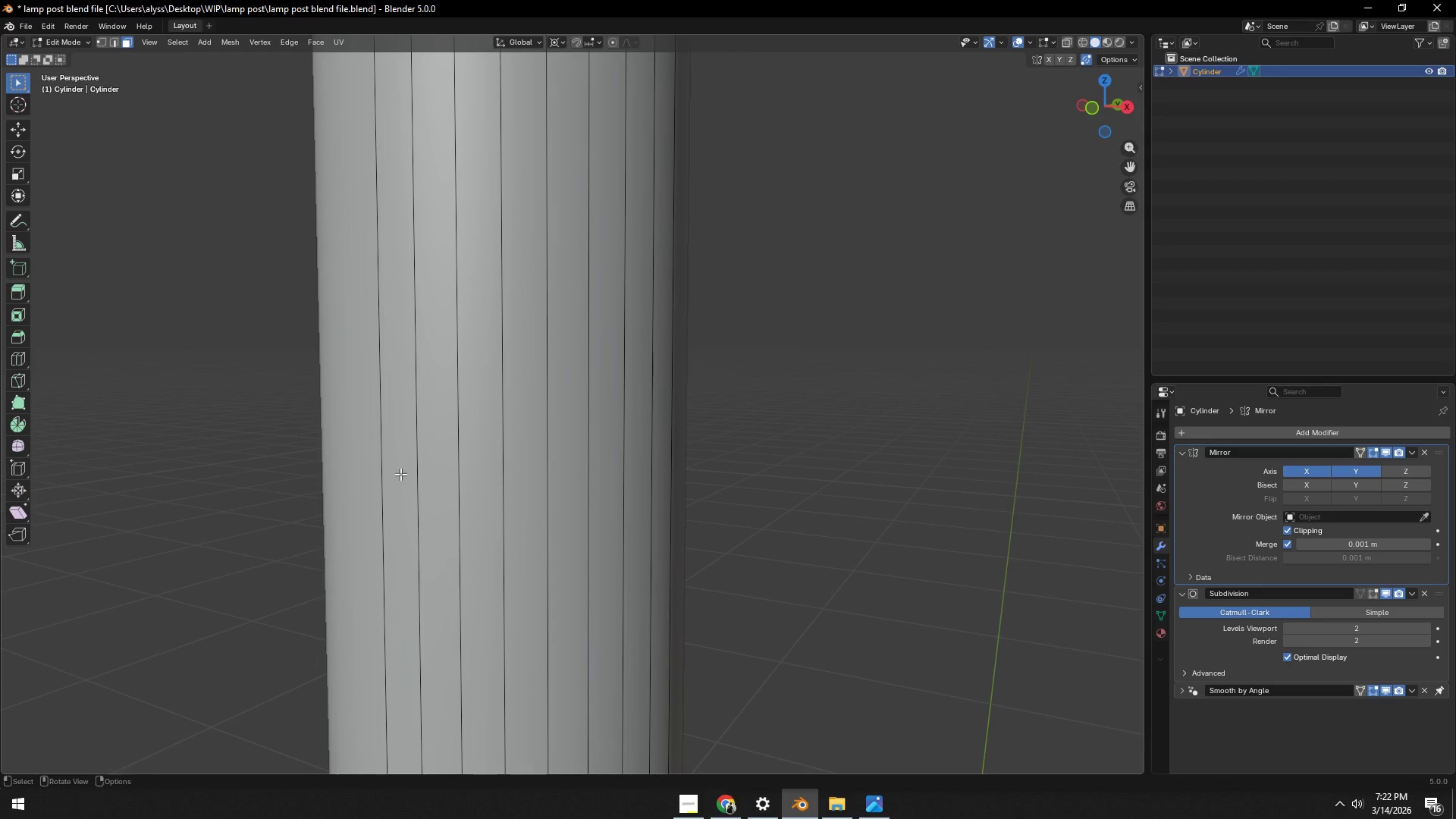 
left_click([400, 474])
 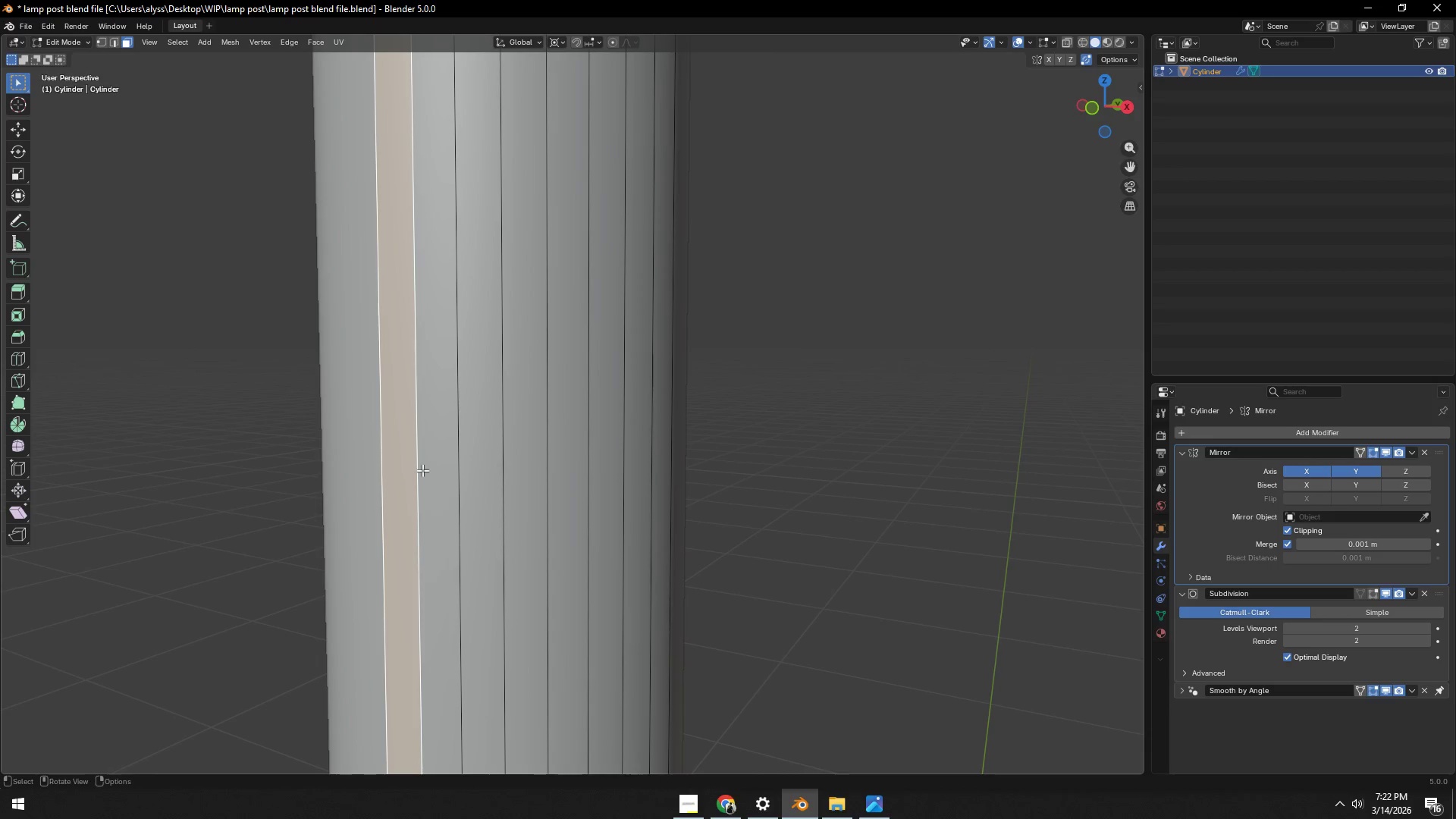 
hold_key(key=ShiftLeft, duration=0.66)
double_click([484, 461])
 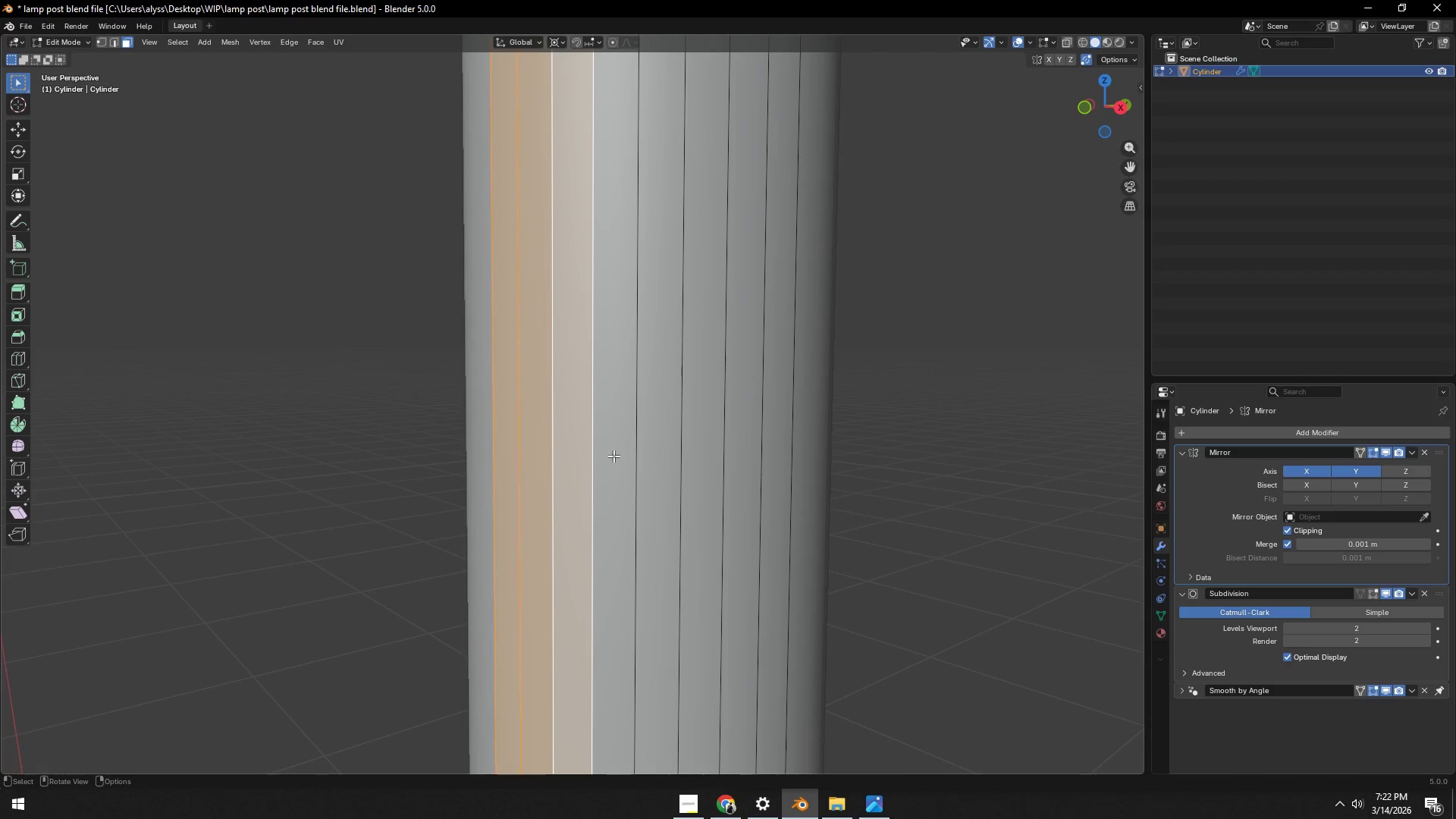 
hold_key(key=ShiftLeft, duration=1.5)
double_click([675, 451])
 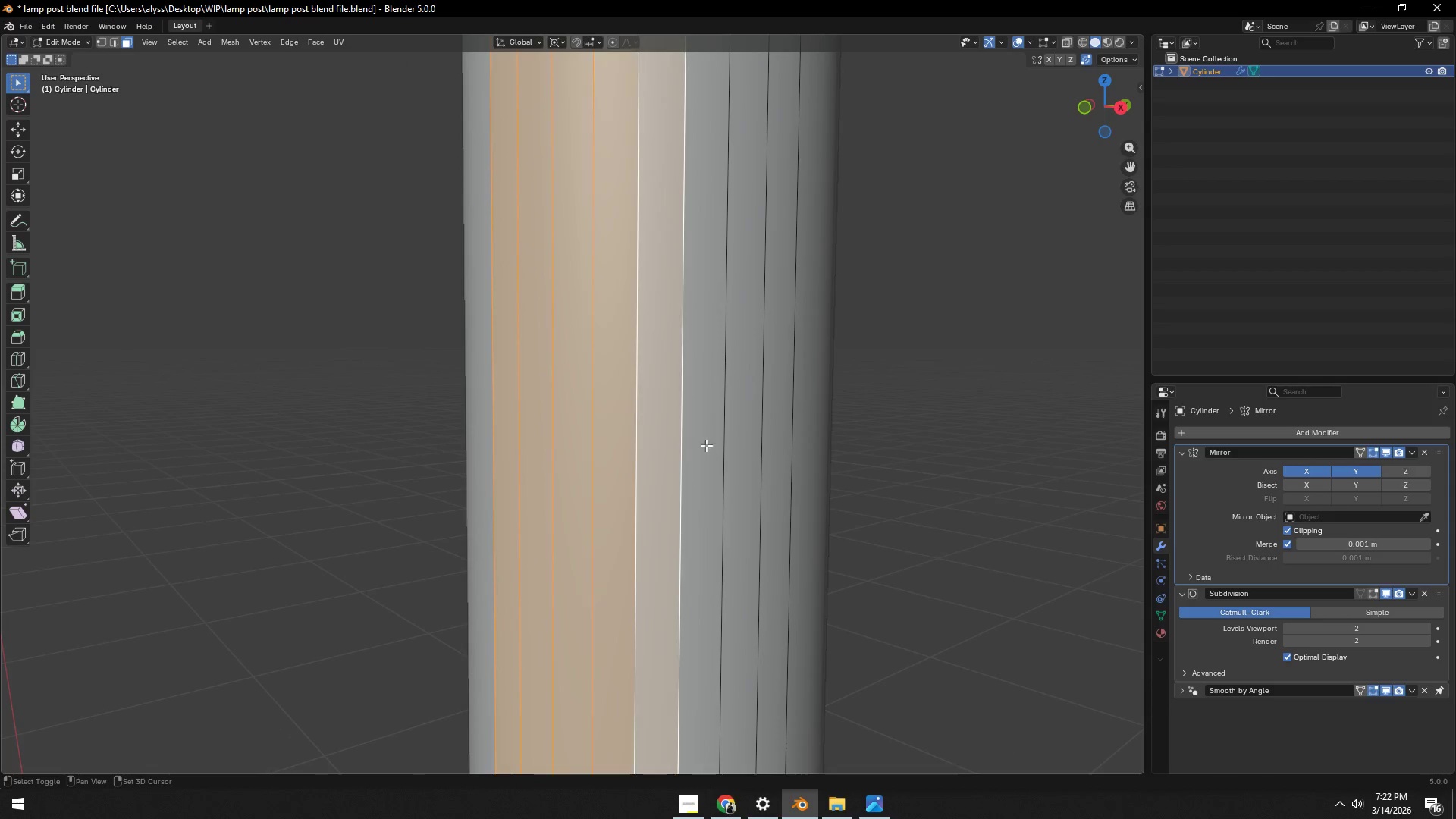 
triple_click([723, 442])
 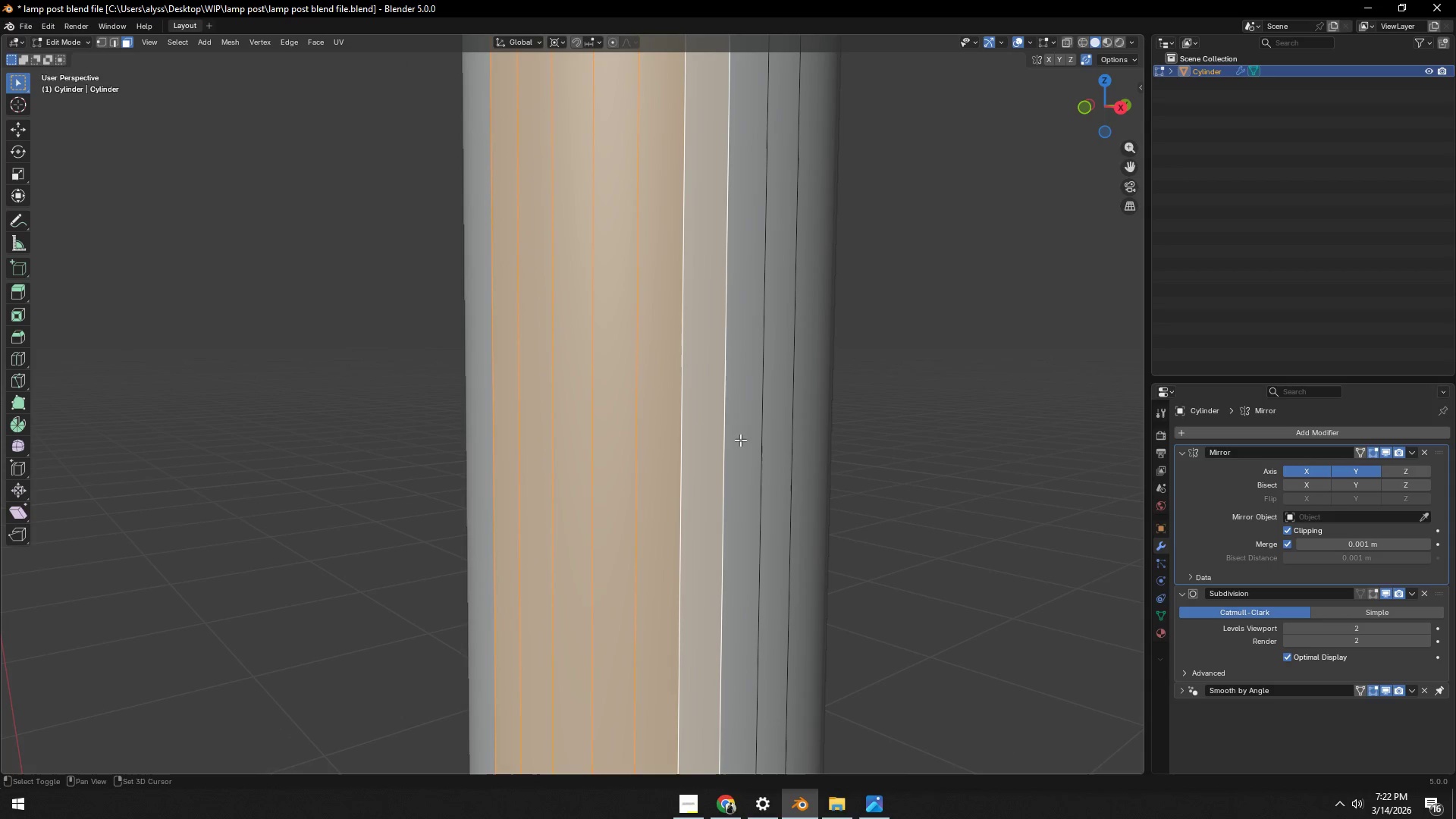 
triple_click([749, 438])
 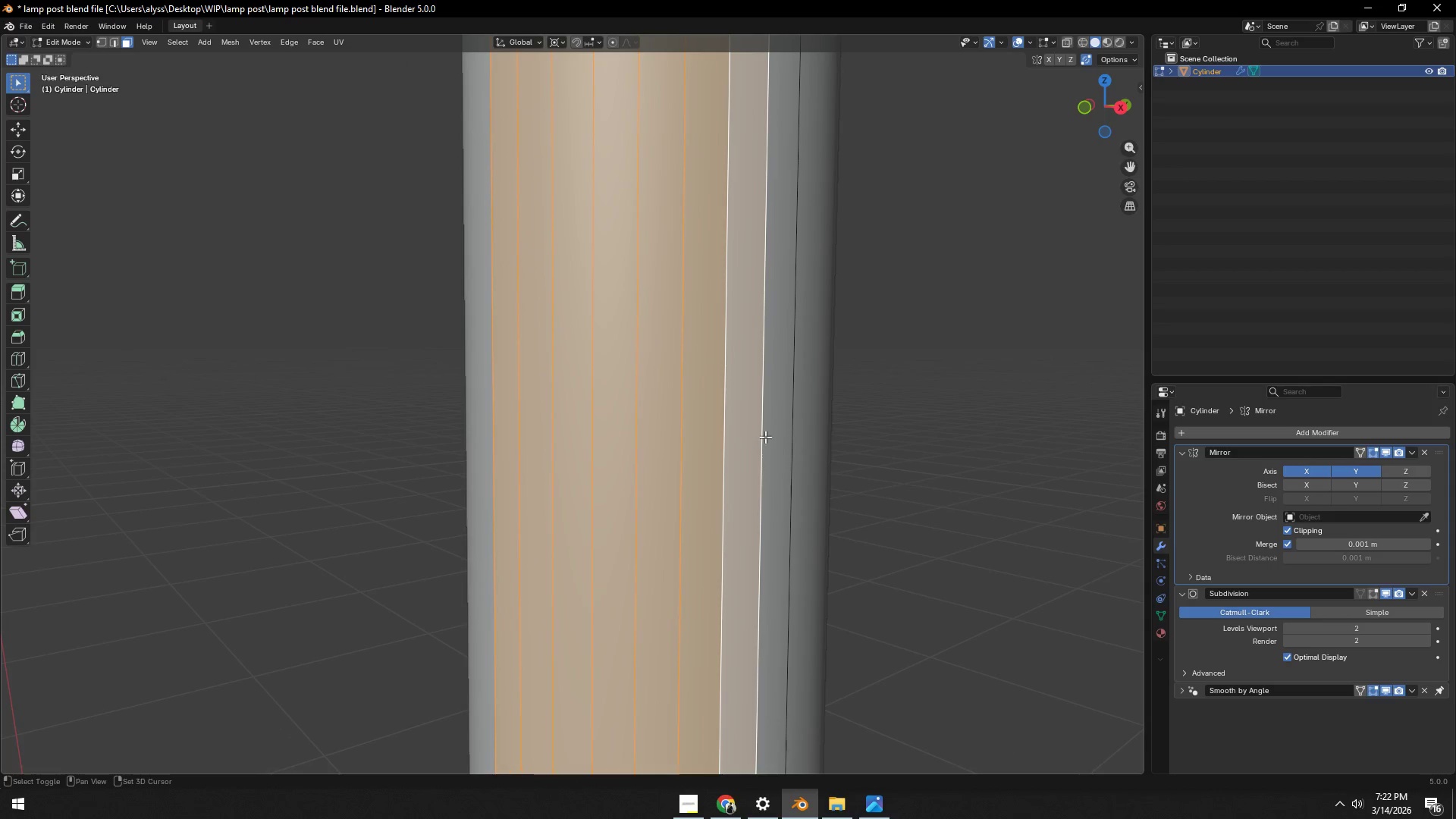 
key(Shift+ShiftLeft)
 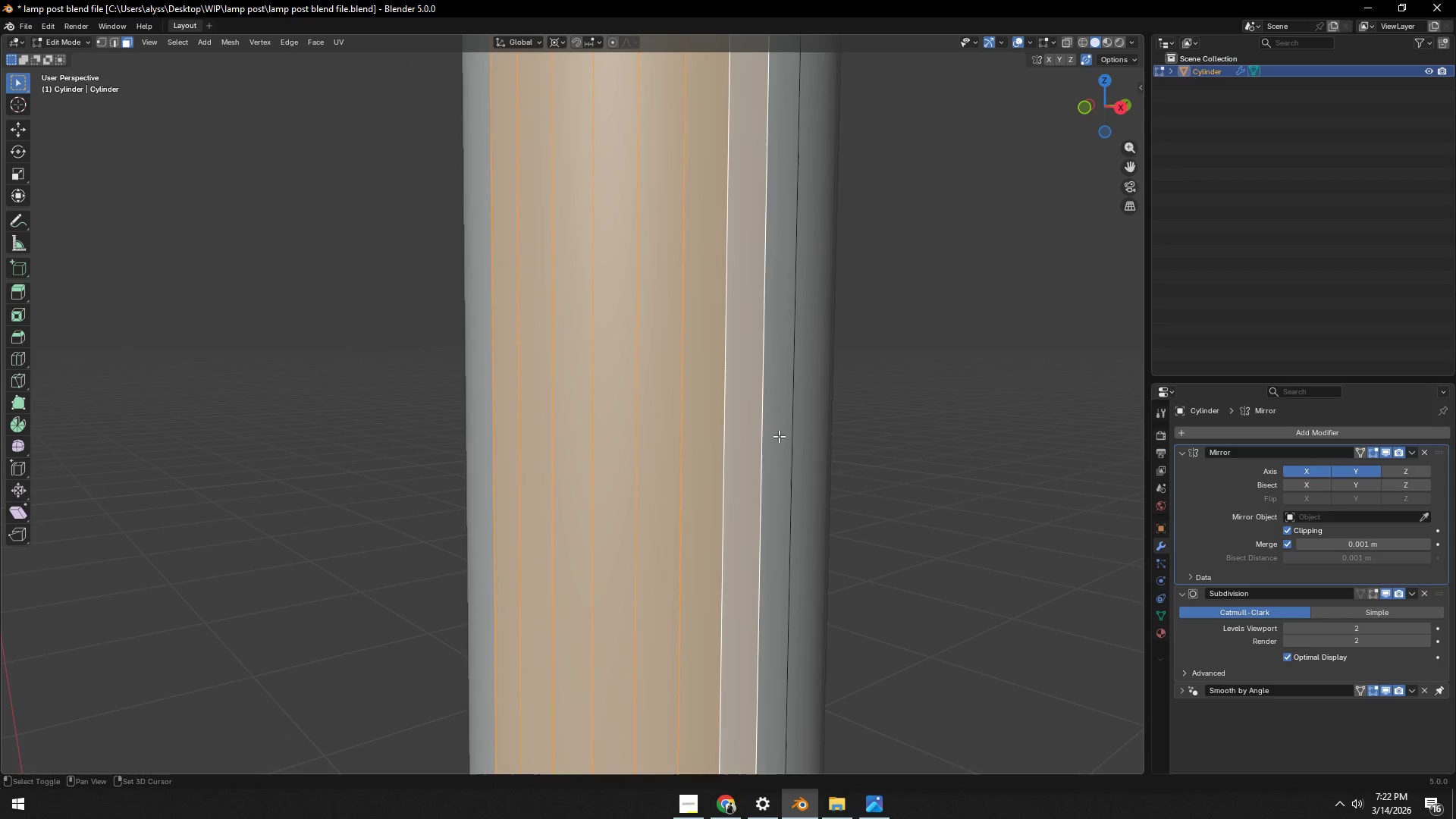 
key(Shift+ShiftLeft)
 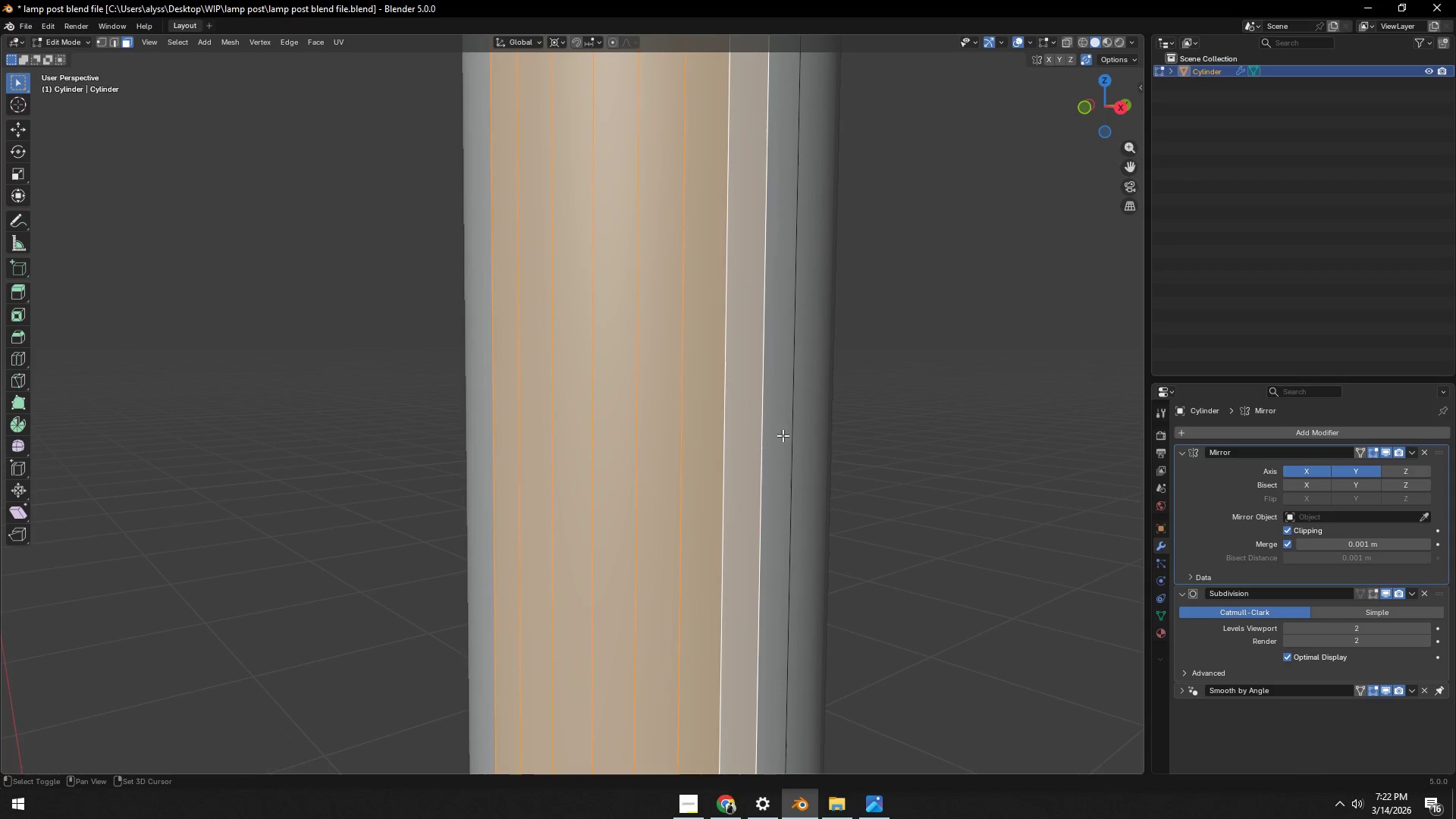 
key(Shift+ShiftLeft)
 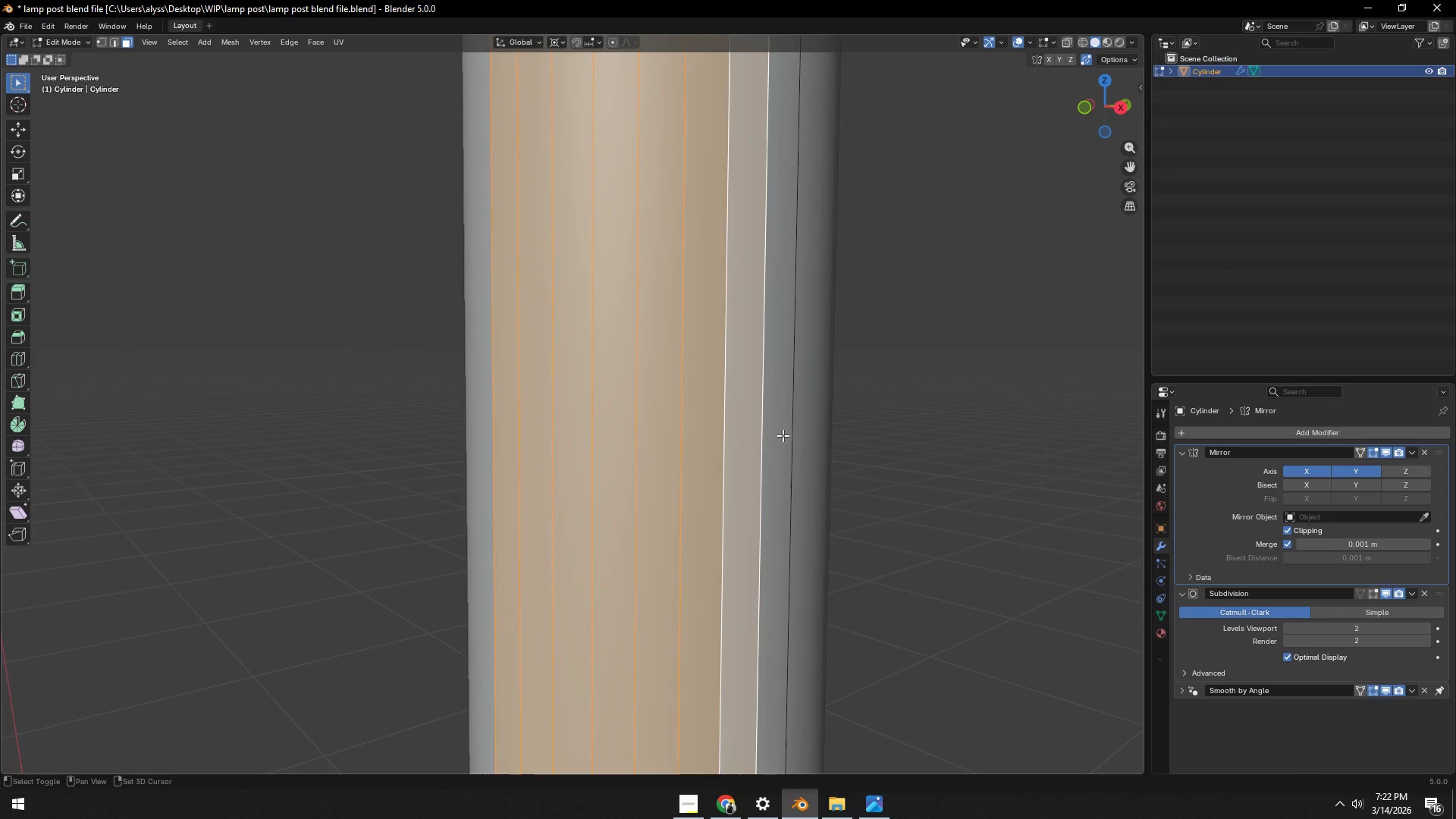 
key(Shift+ShiftLeft)
 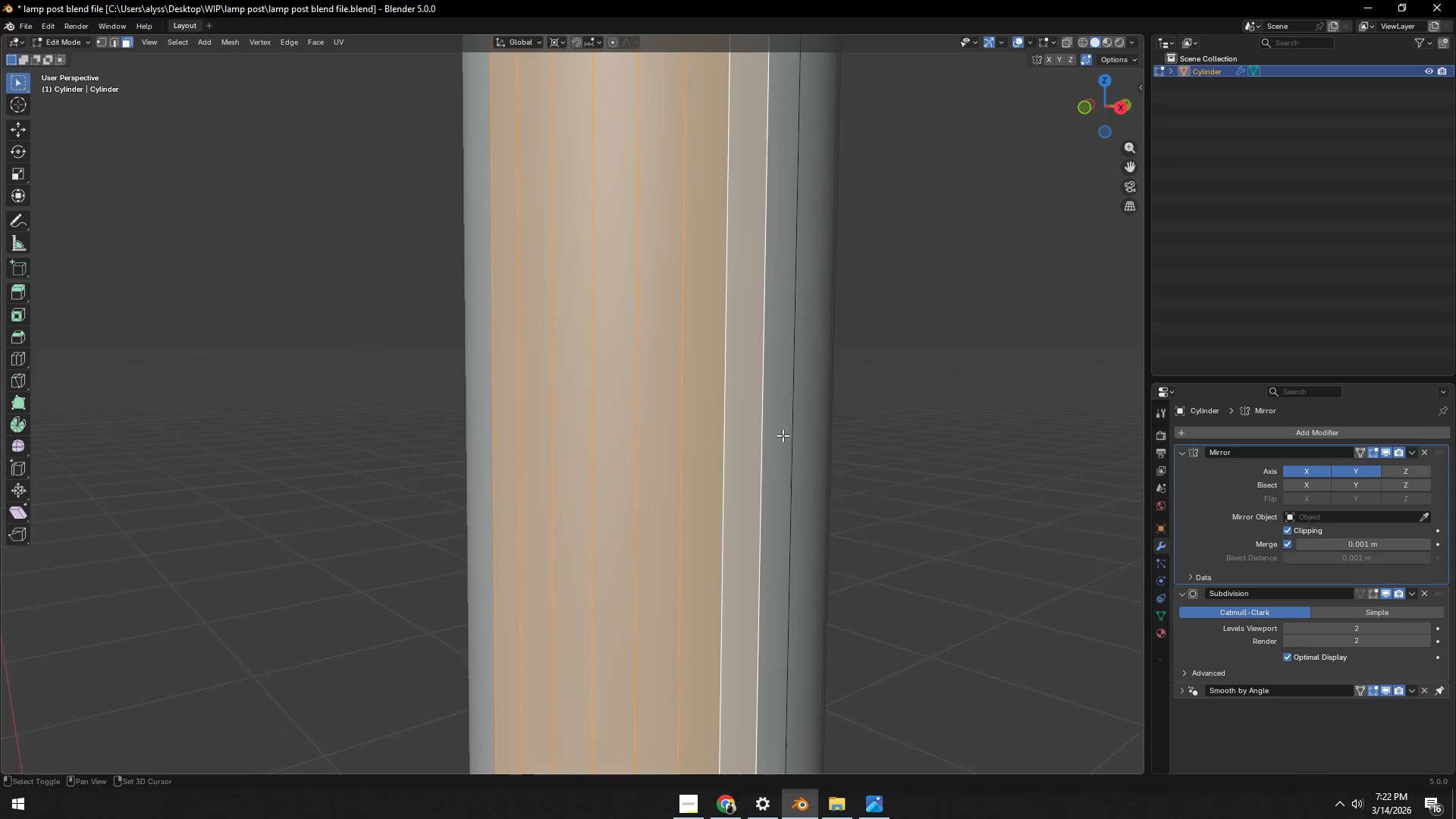 
triple_click([783, 435])
 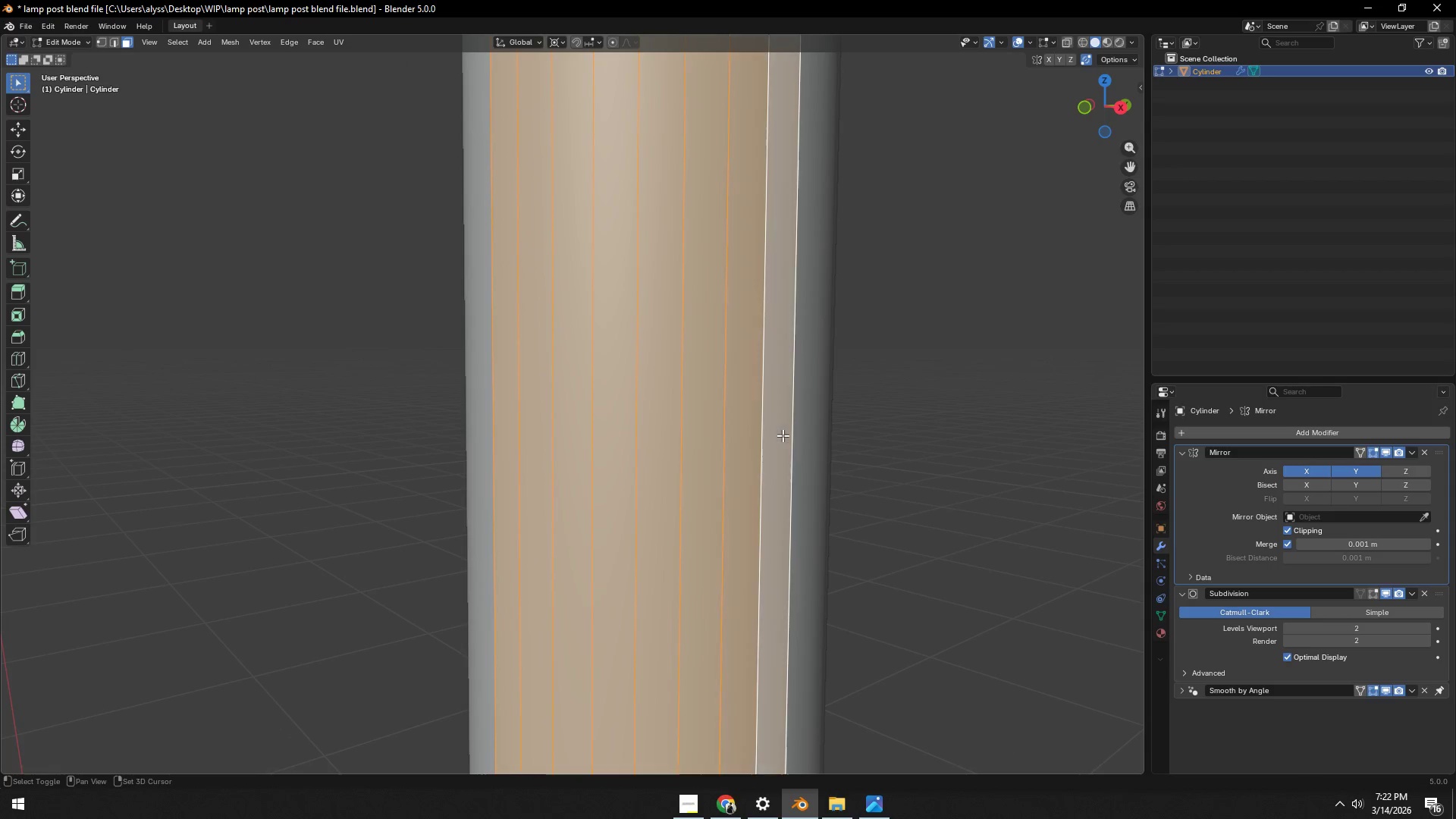 
key(Shift+ShiftLeft)
 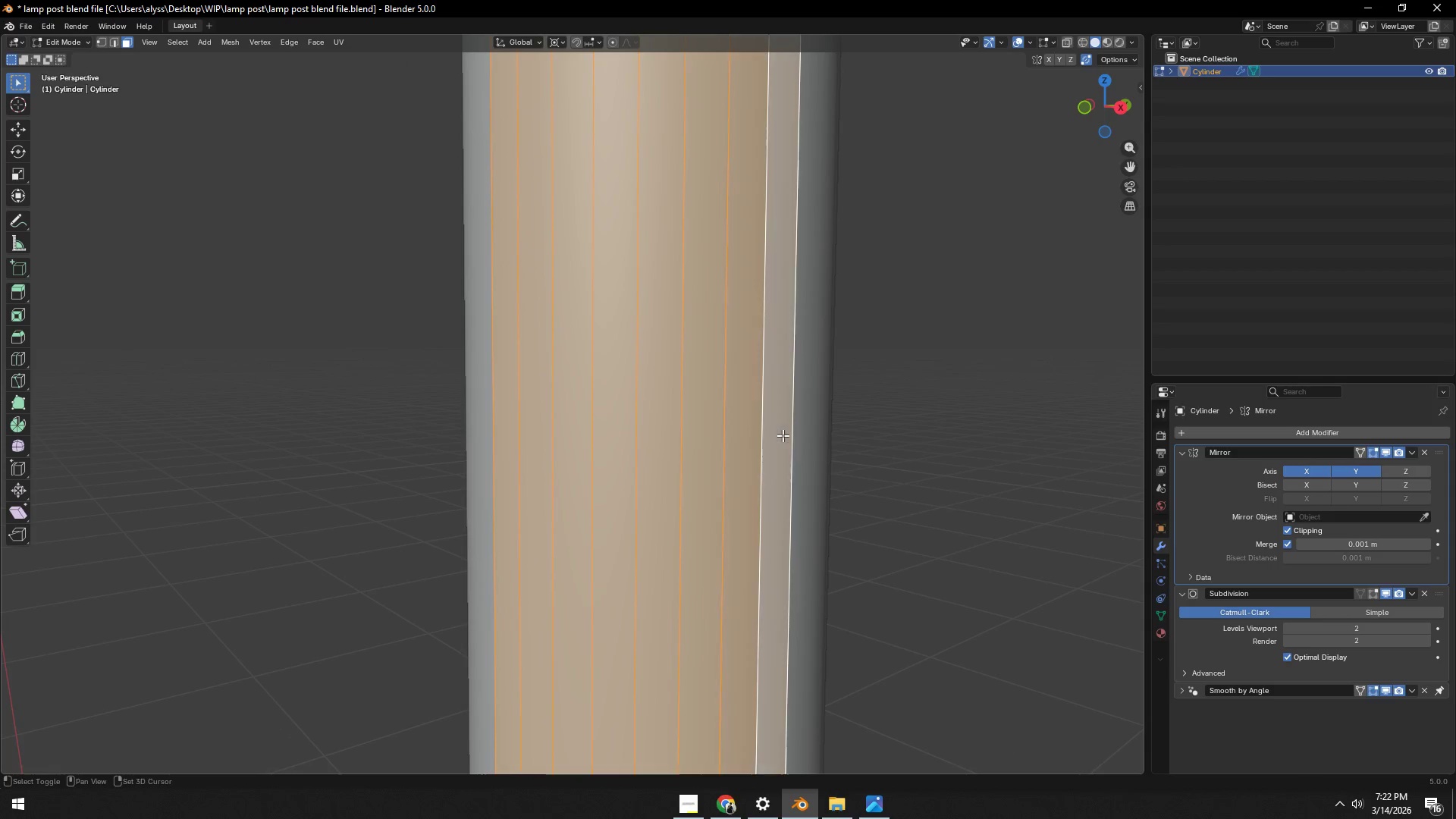 
key(Shift+ShiftLeft)
 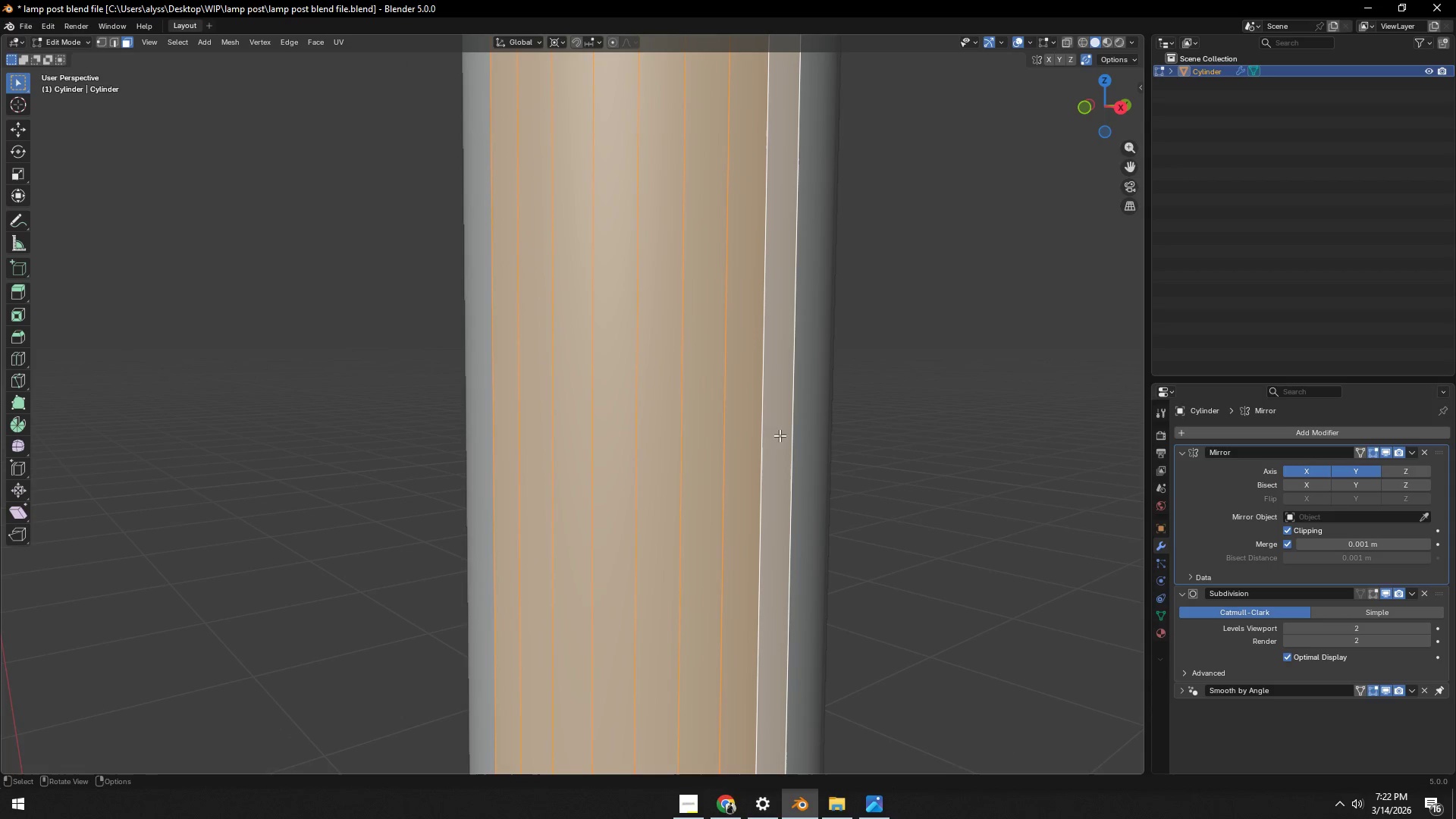 
key(Shift+ShiftLeft)
 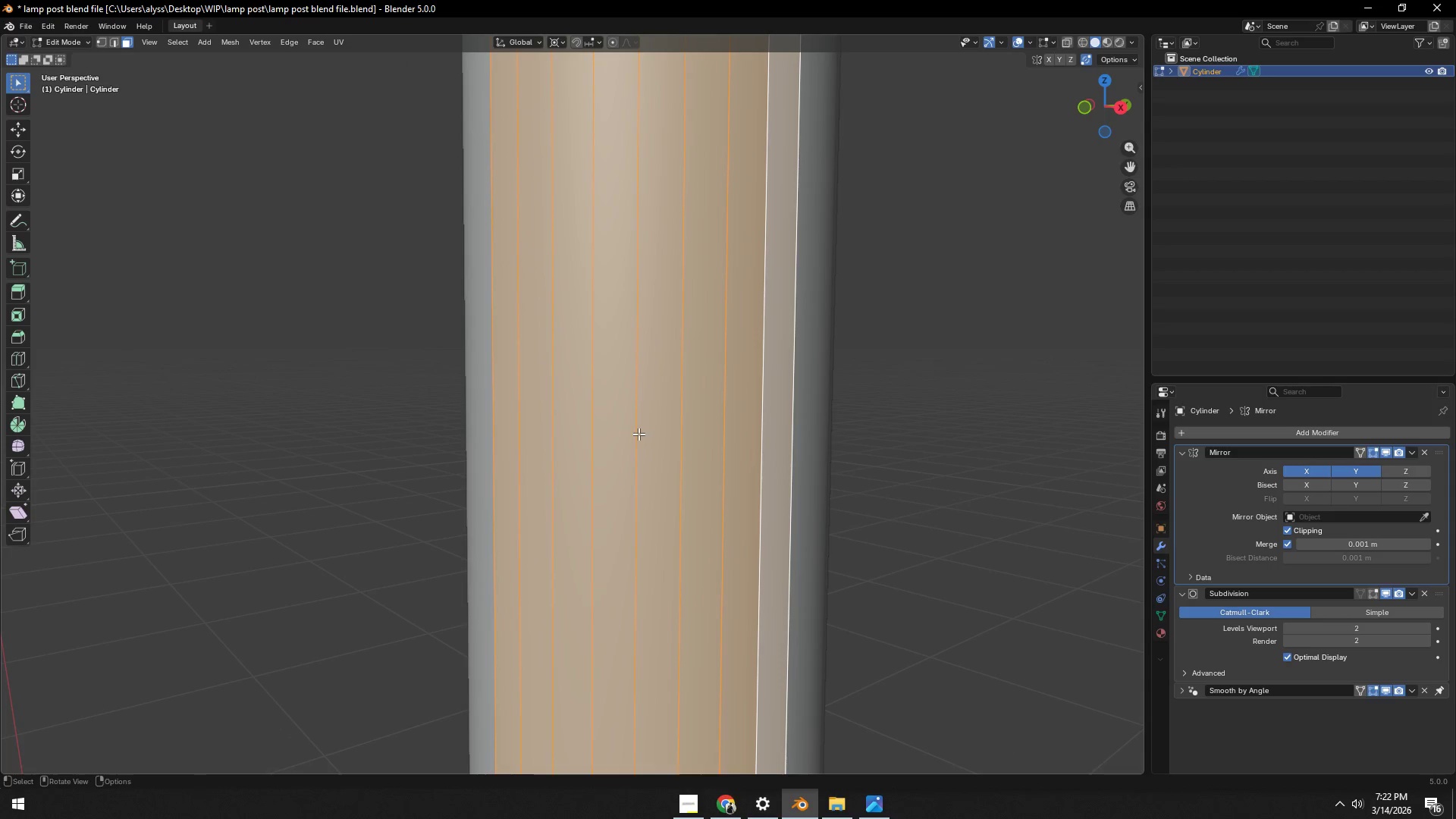 
key(Backquote)
 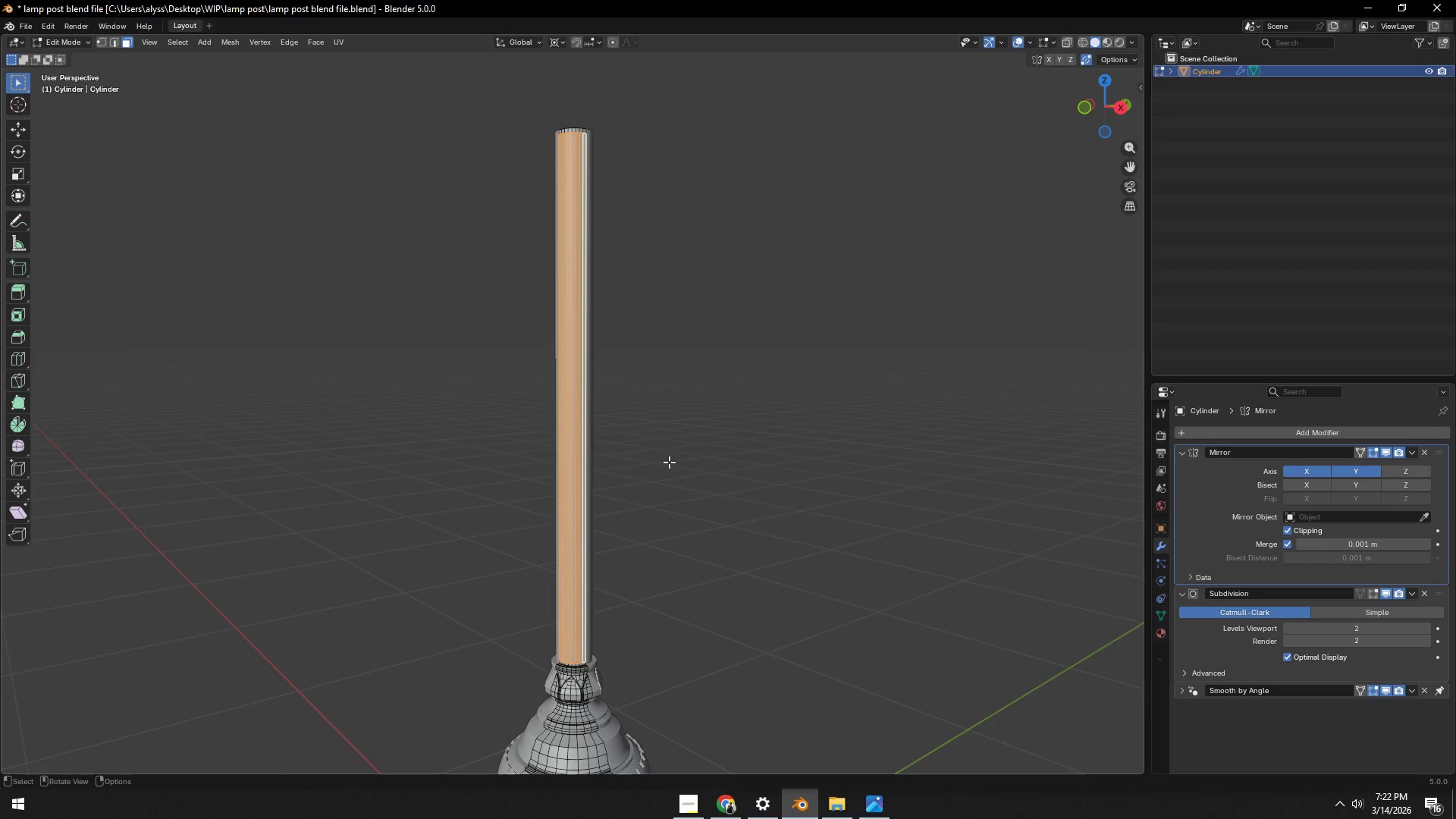 
scroll: coordinate [598, 457], scroll_direction: up, amount: 13.0
 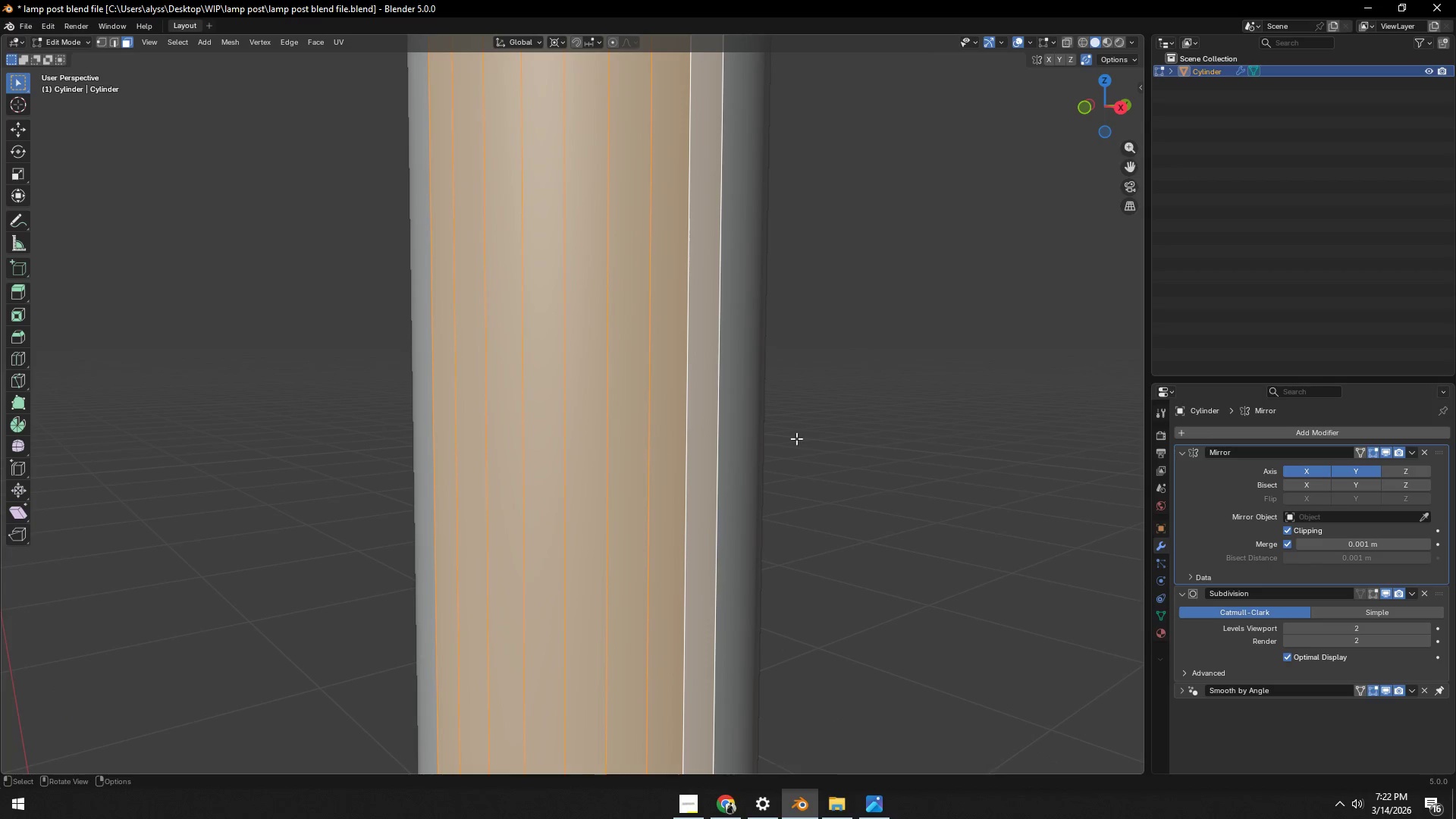 
left_click([819, 435])
 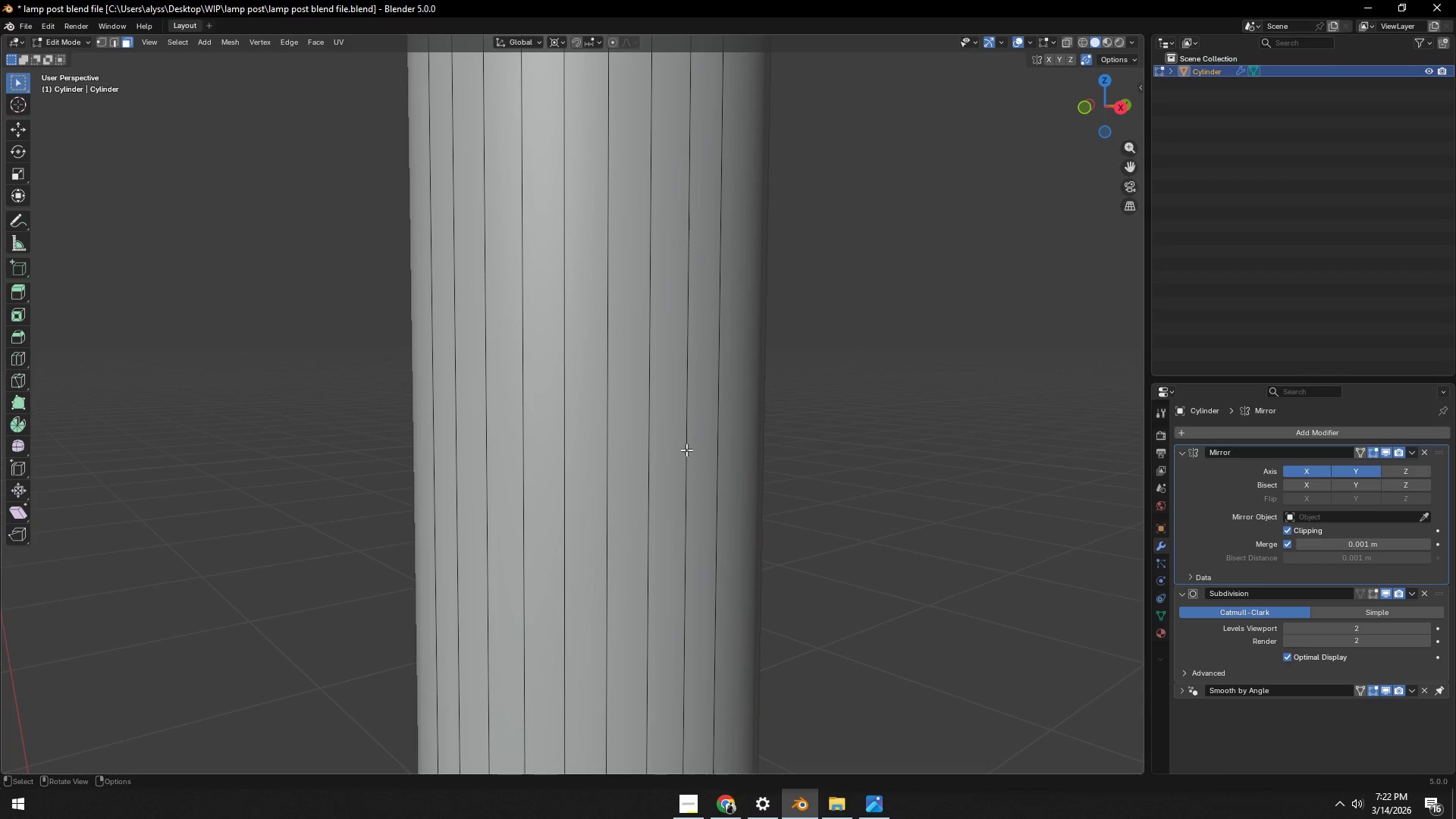 
left_click([676, 450])
 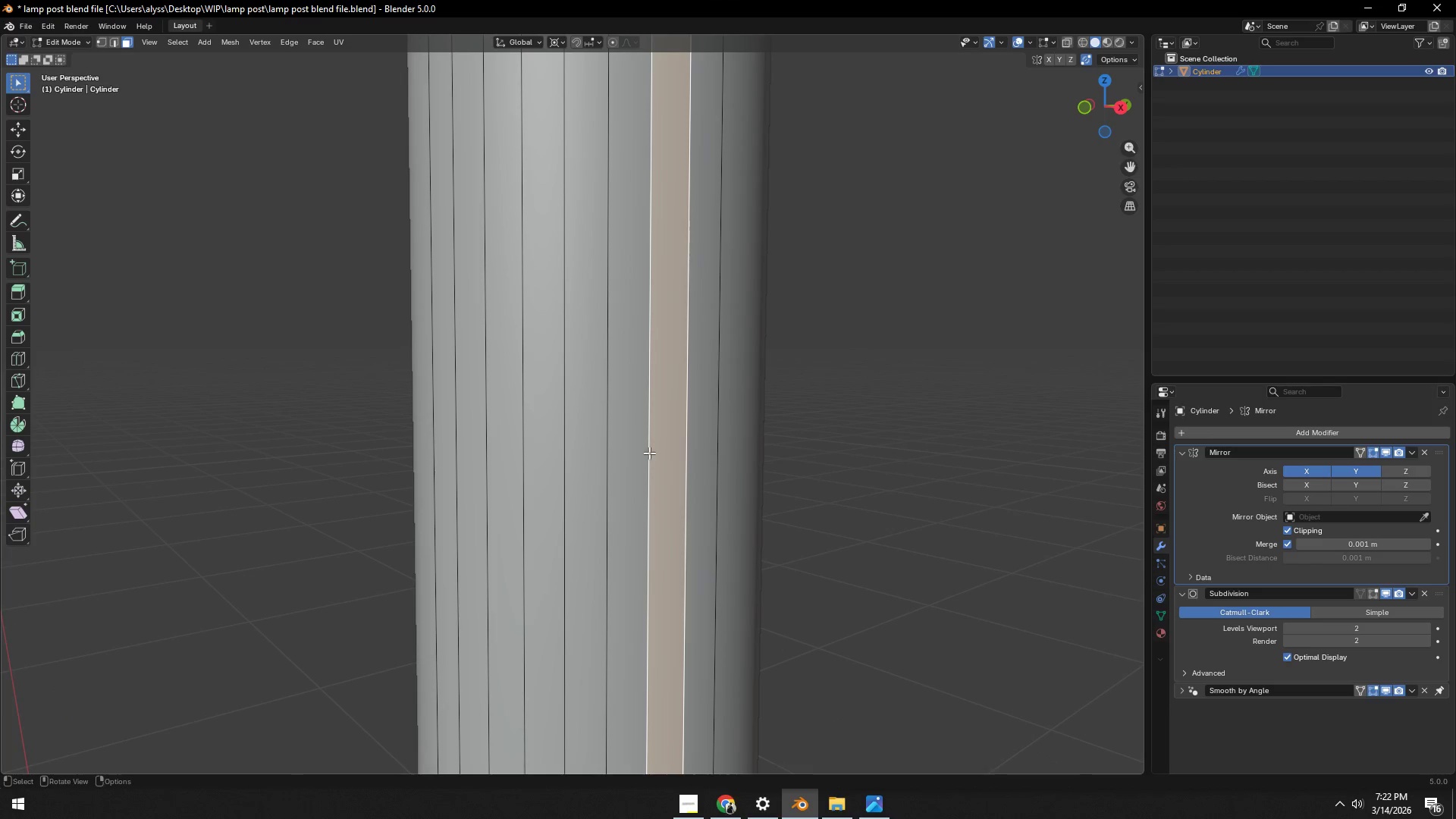 
hold_key(key=ShiftLeft, duration=0.67)
double_click([626, 453])
 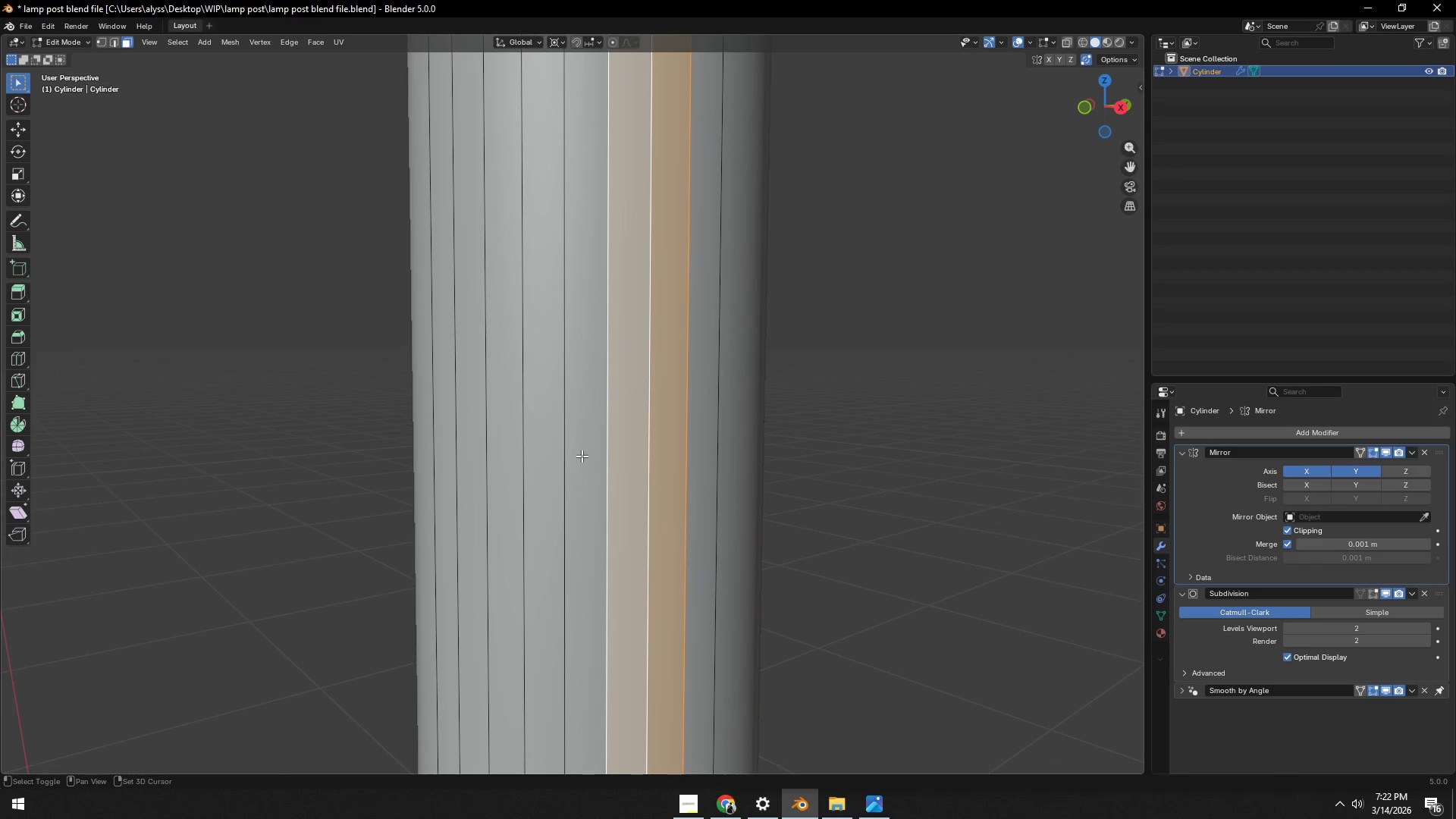 
triple_click([580, 456])
 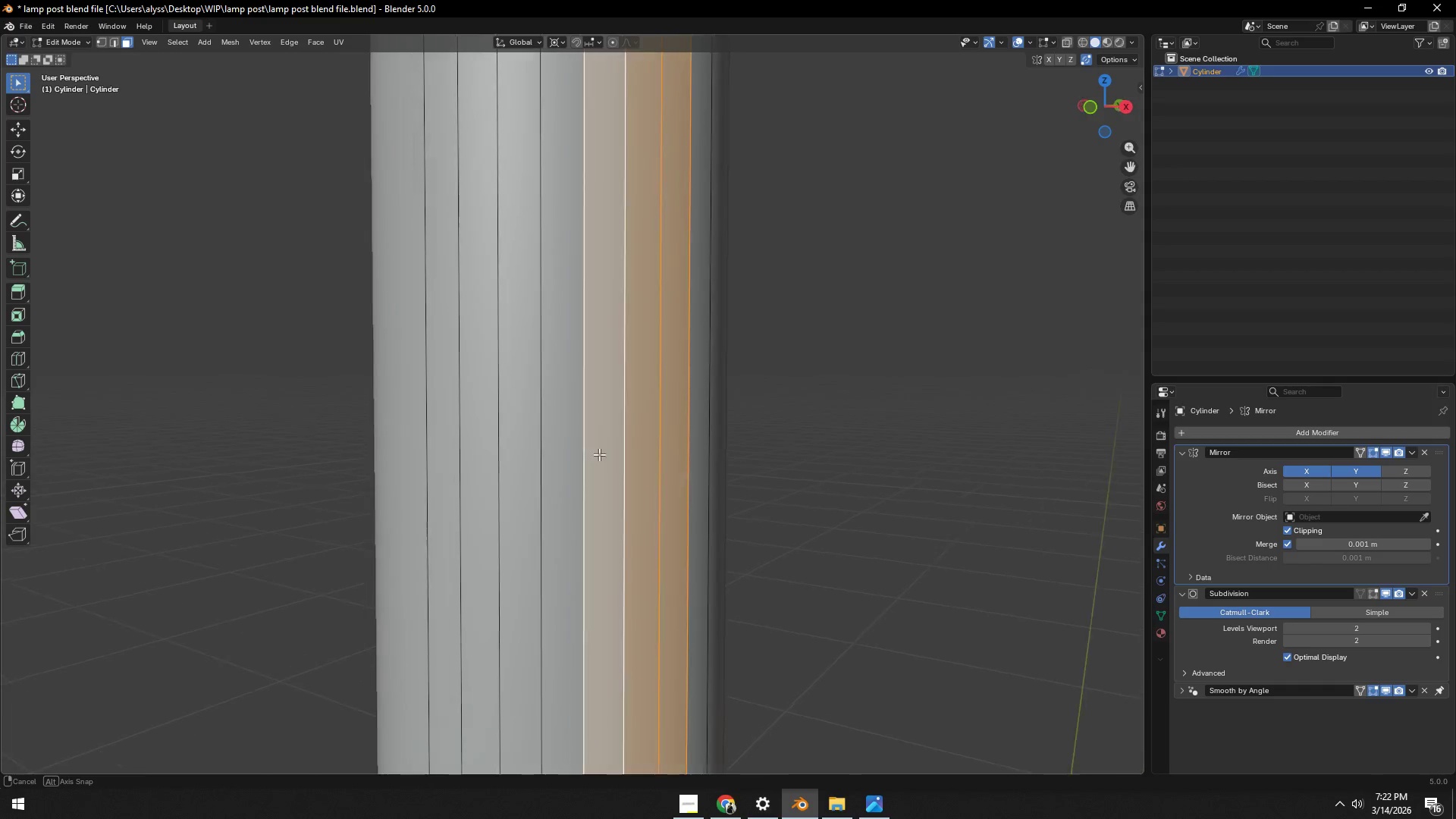 
hold_key(key=ShiftLeft, duration=0.98)
left_click([556, 460])
 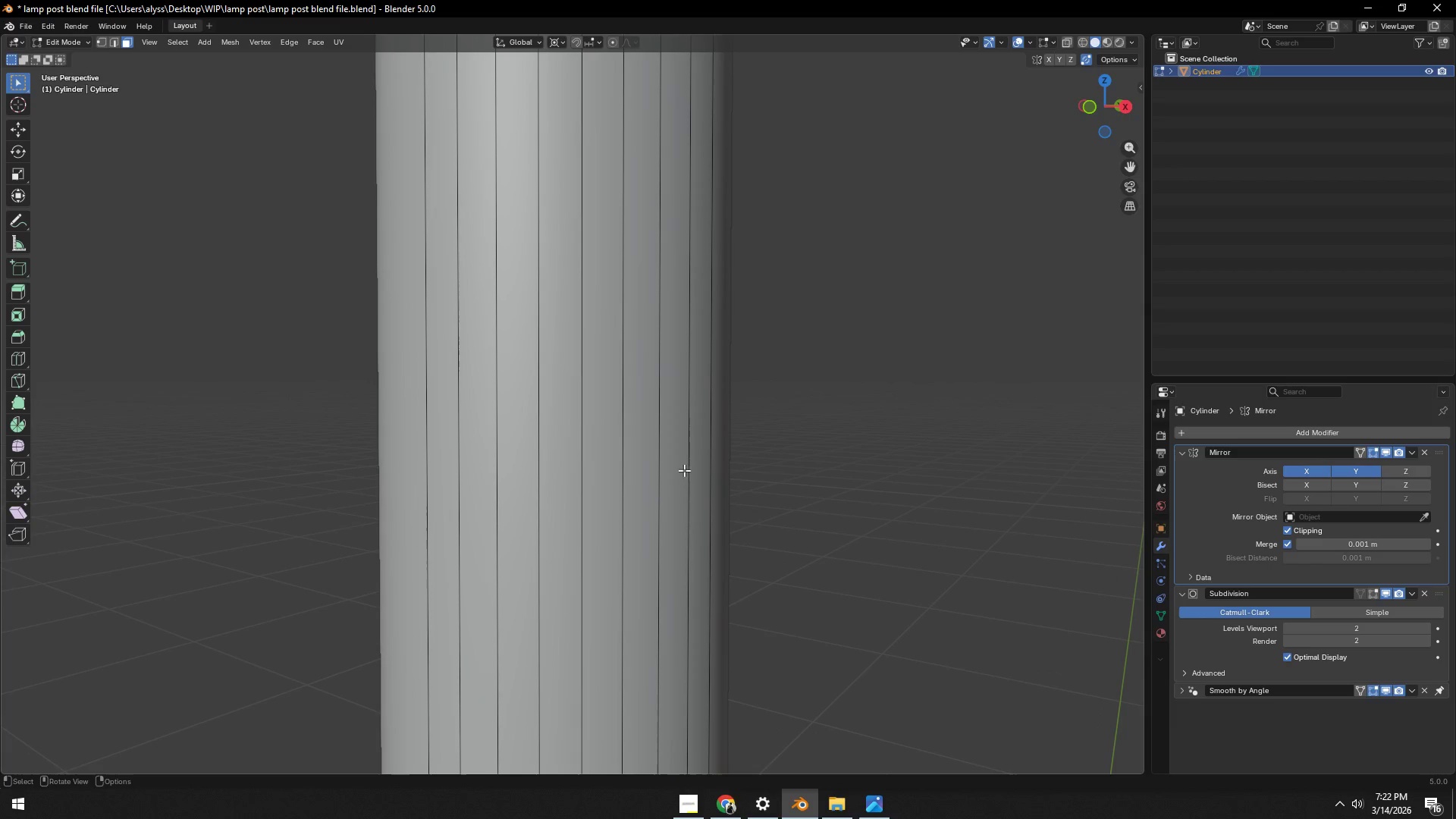 
left_click([445, 492])
 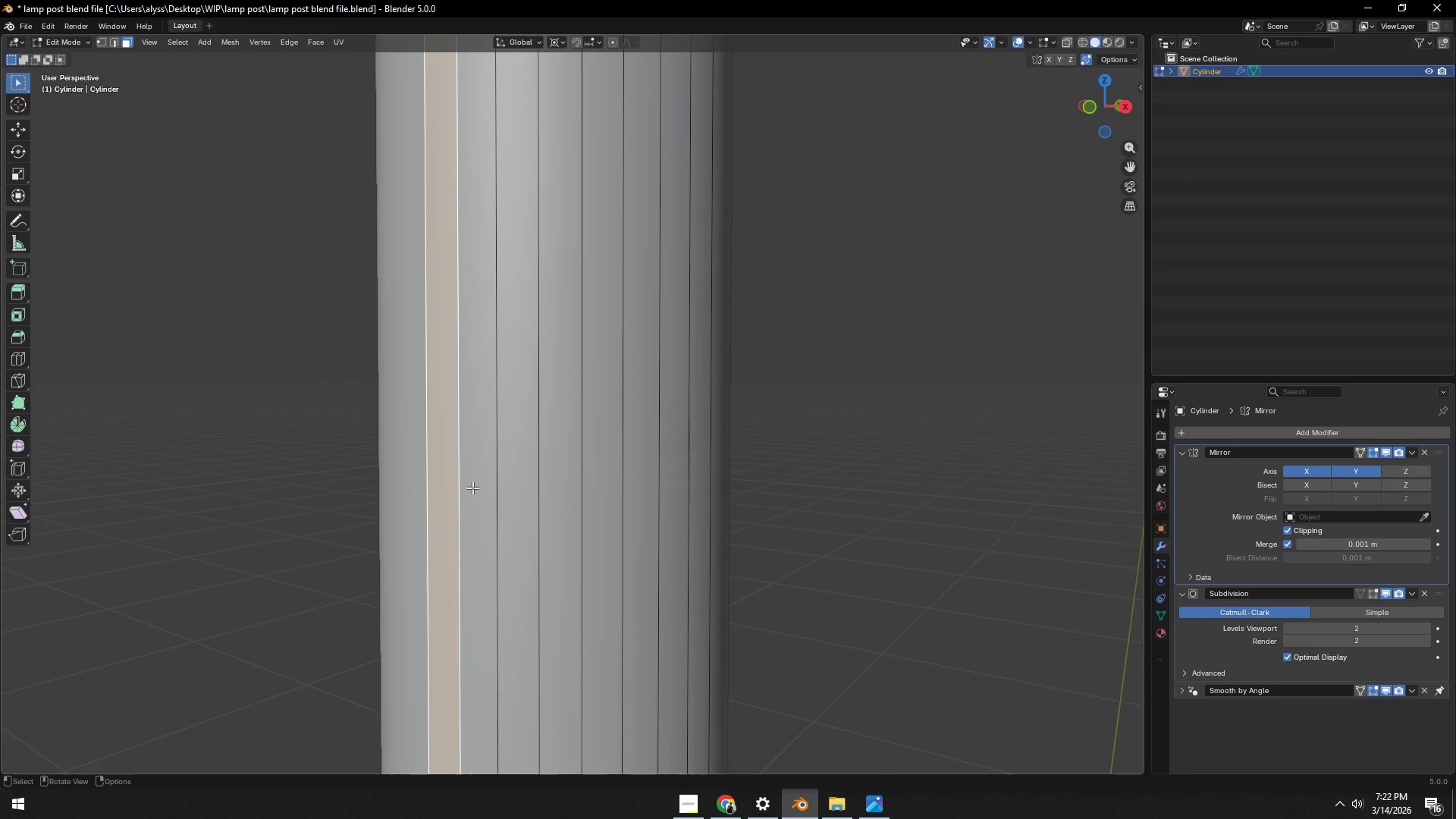 
hold_key(key=ShiftLeft, duration=0.94)
double_click([477, 486])
 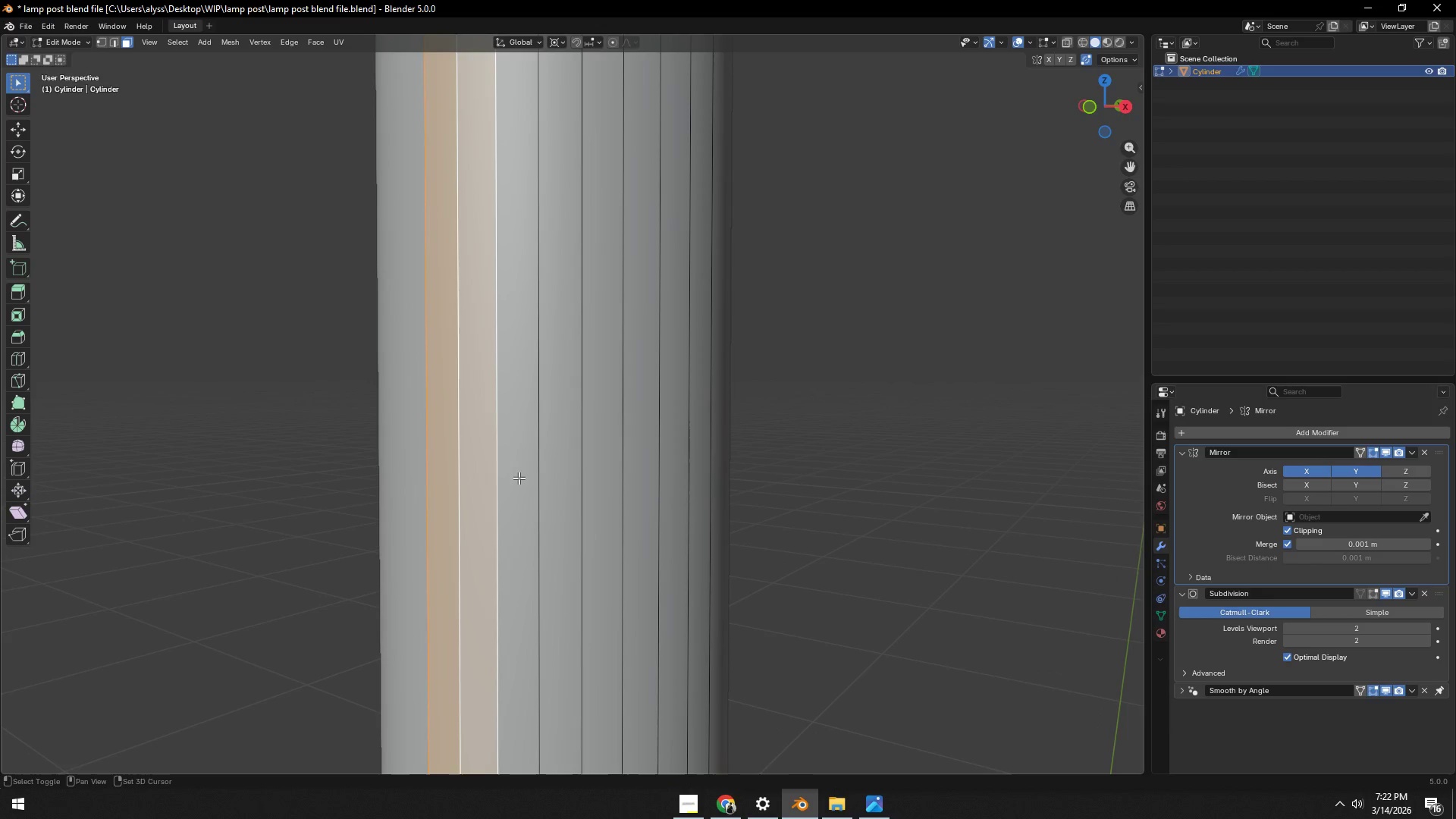 
left_click([519, 478])
 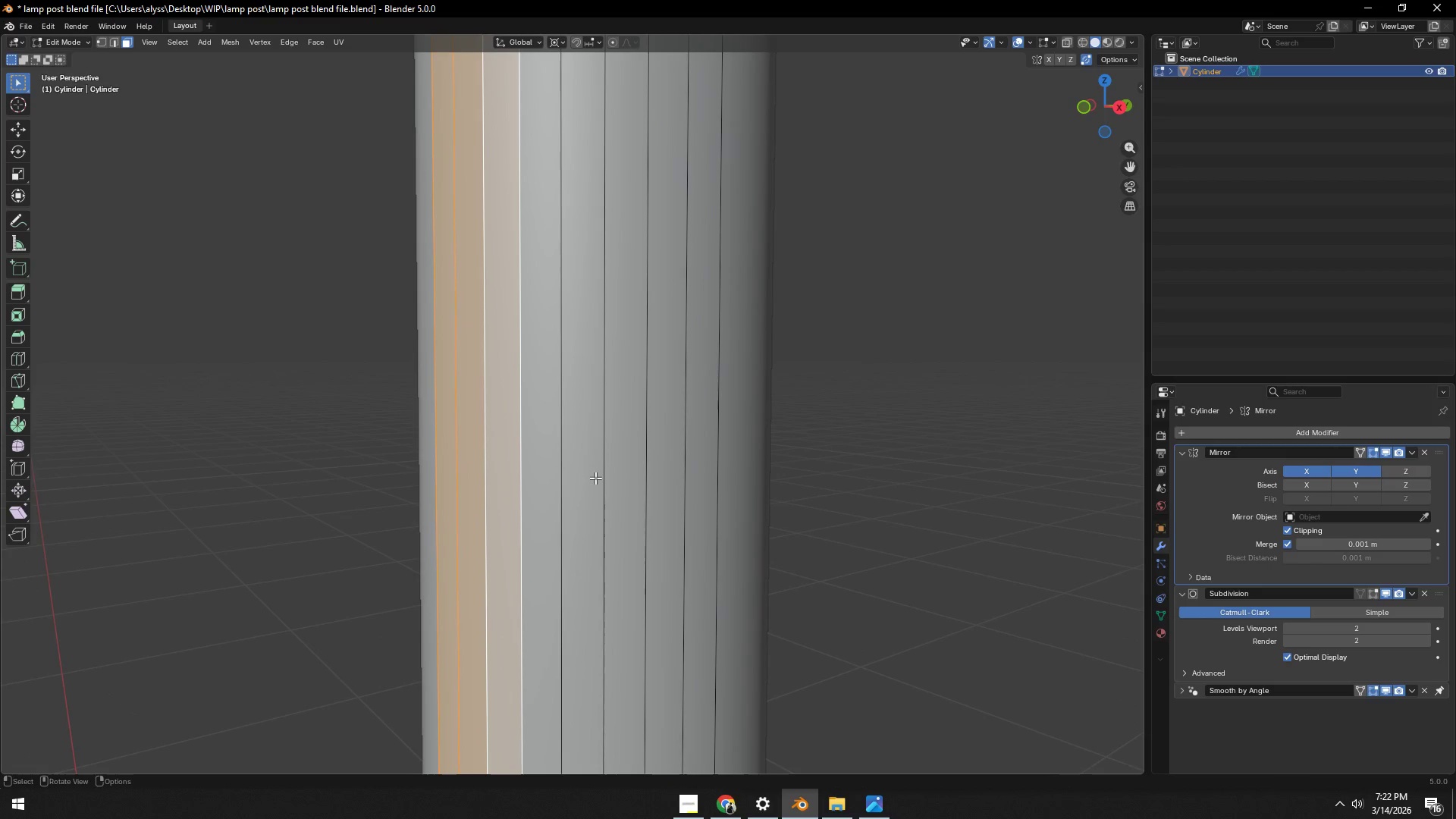 
hold_key(key=ShiftLeft, duration=1.06)
left_click([622, 479])
 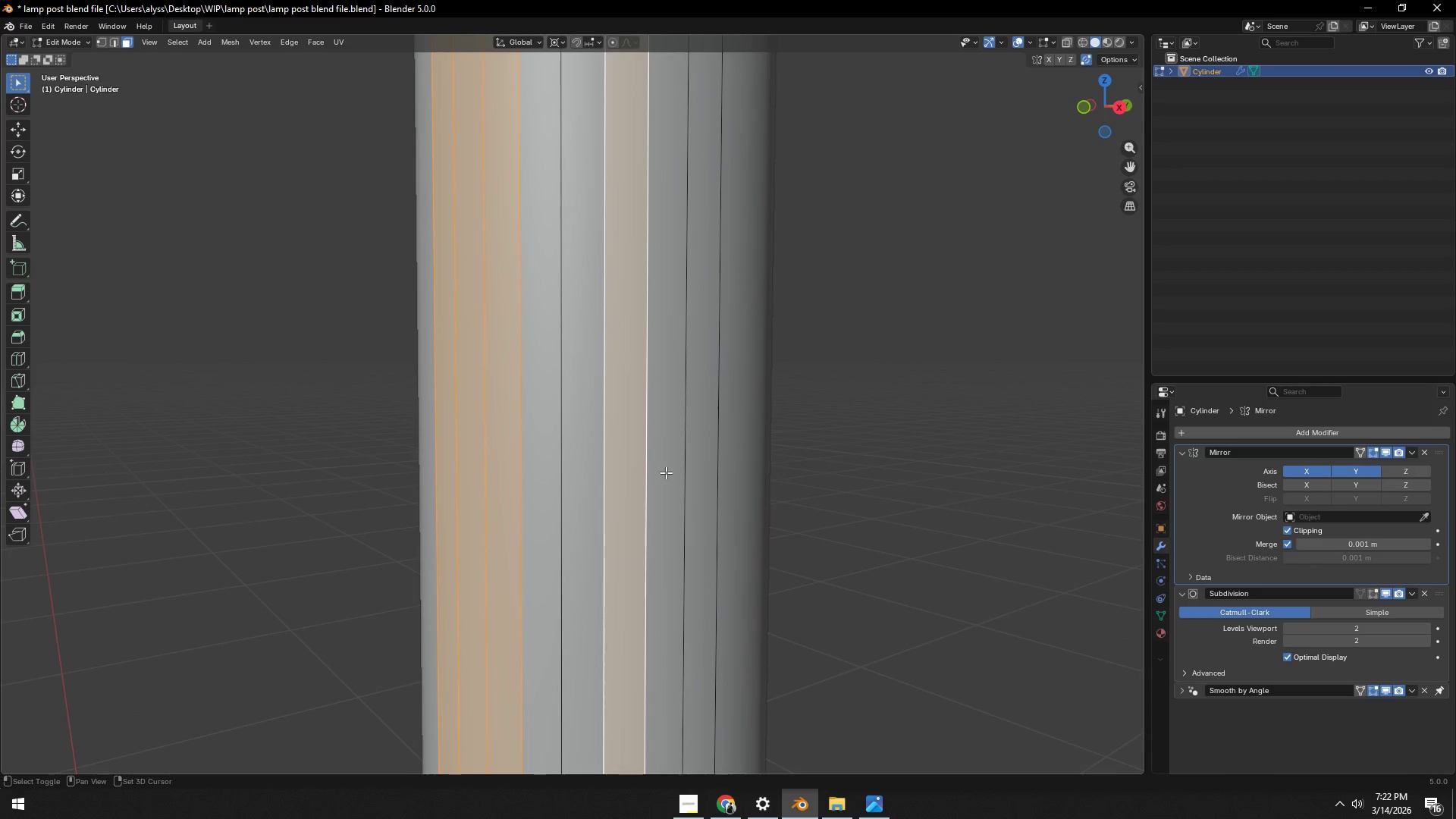 
double_click([666, 472])
 